 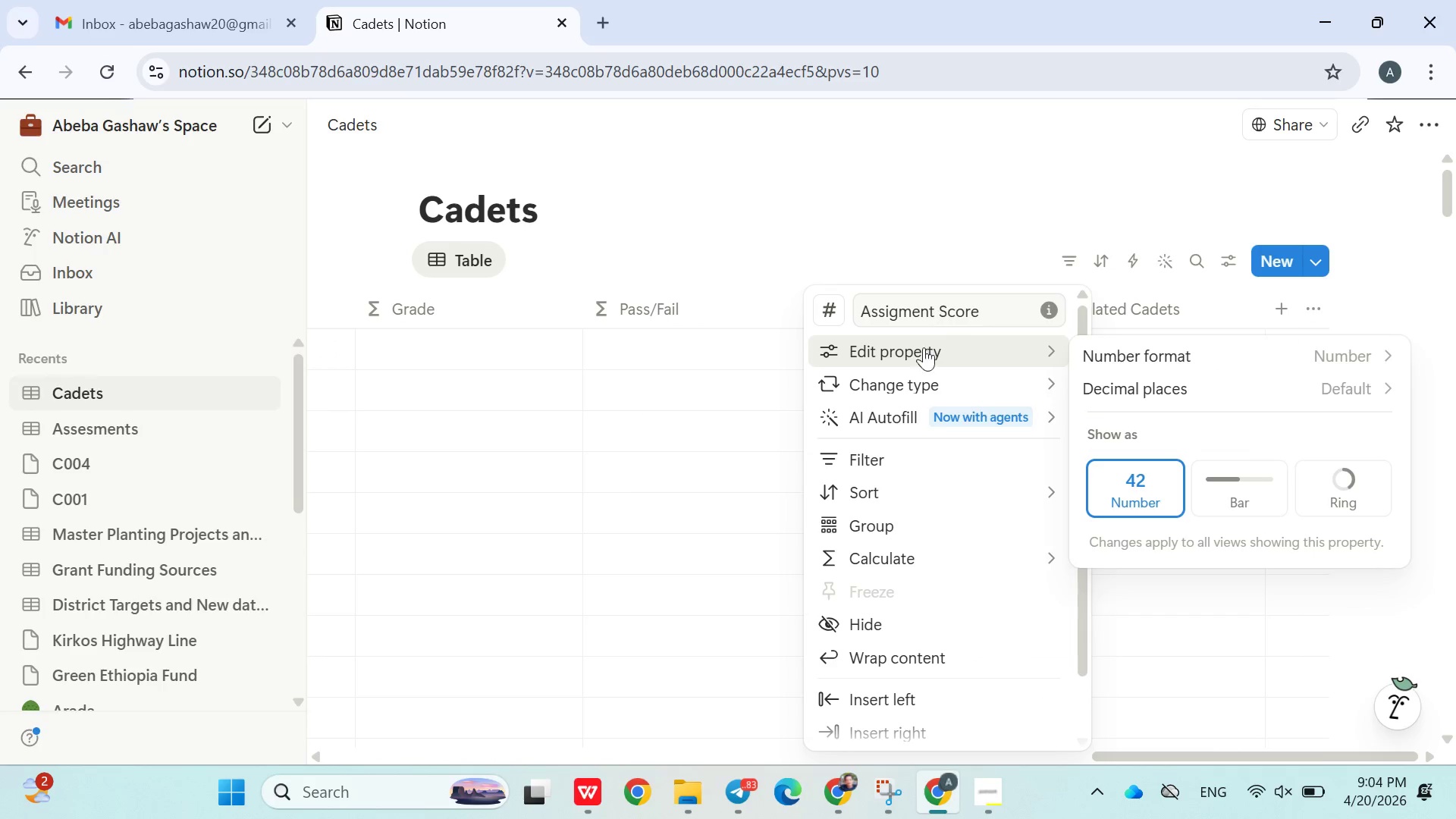 
left_click([1173, 489])
 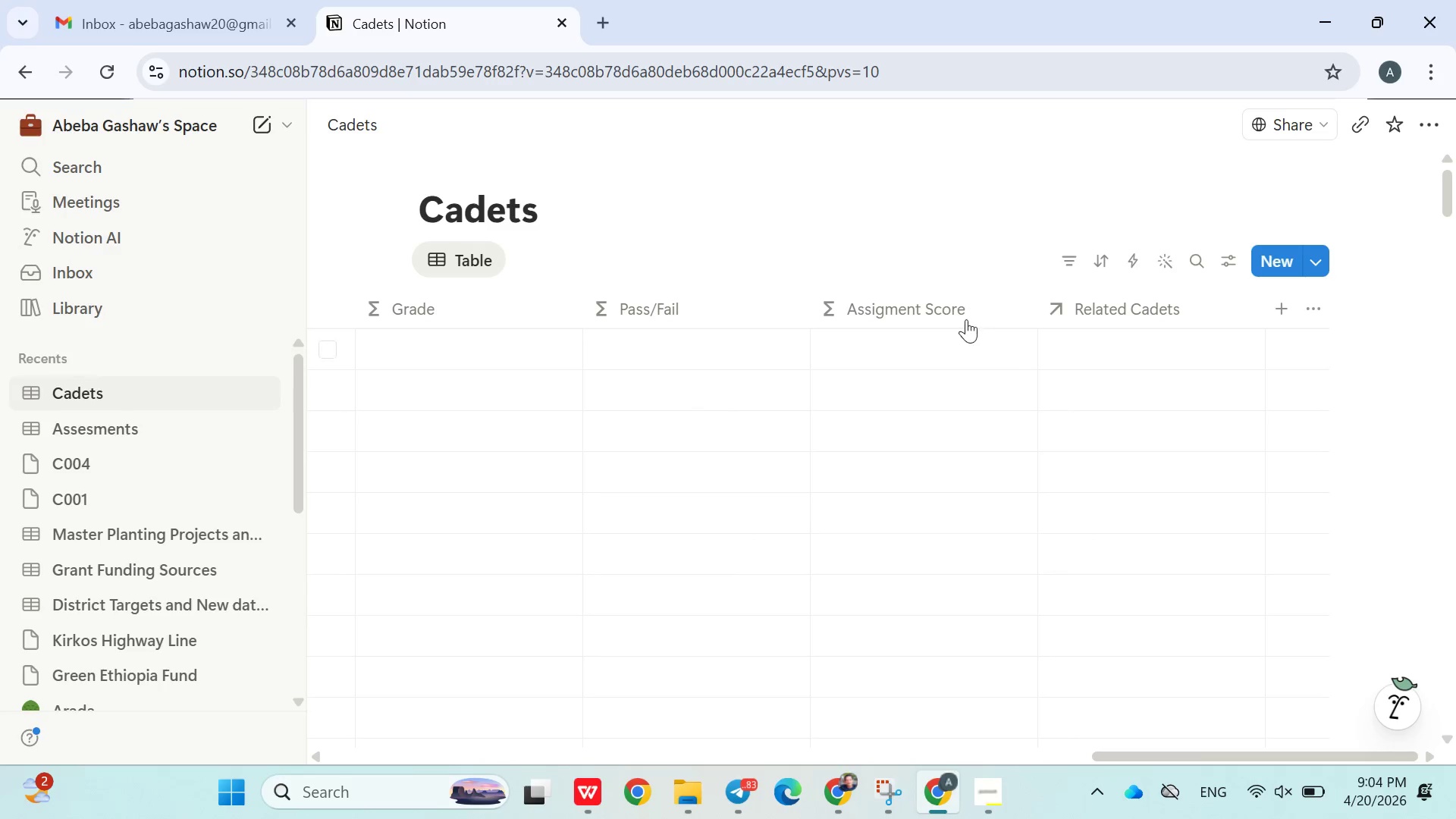 
left_click([965, 315])
 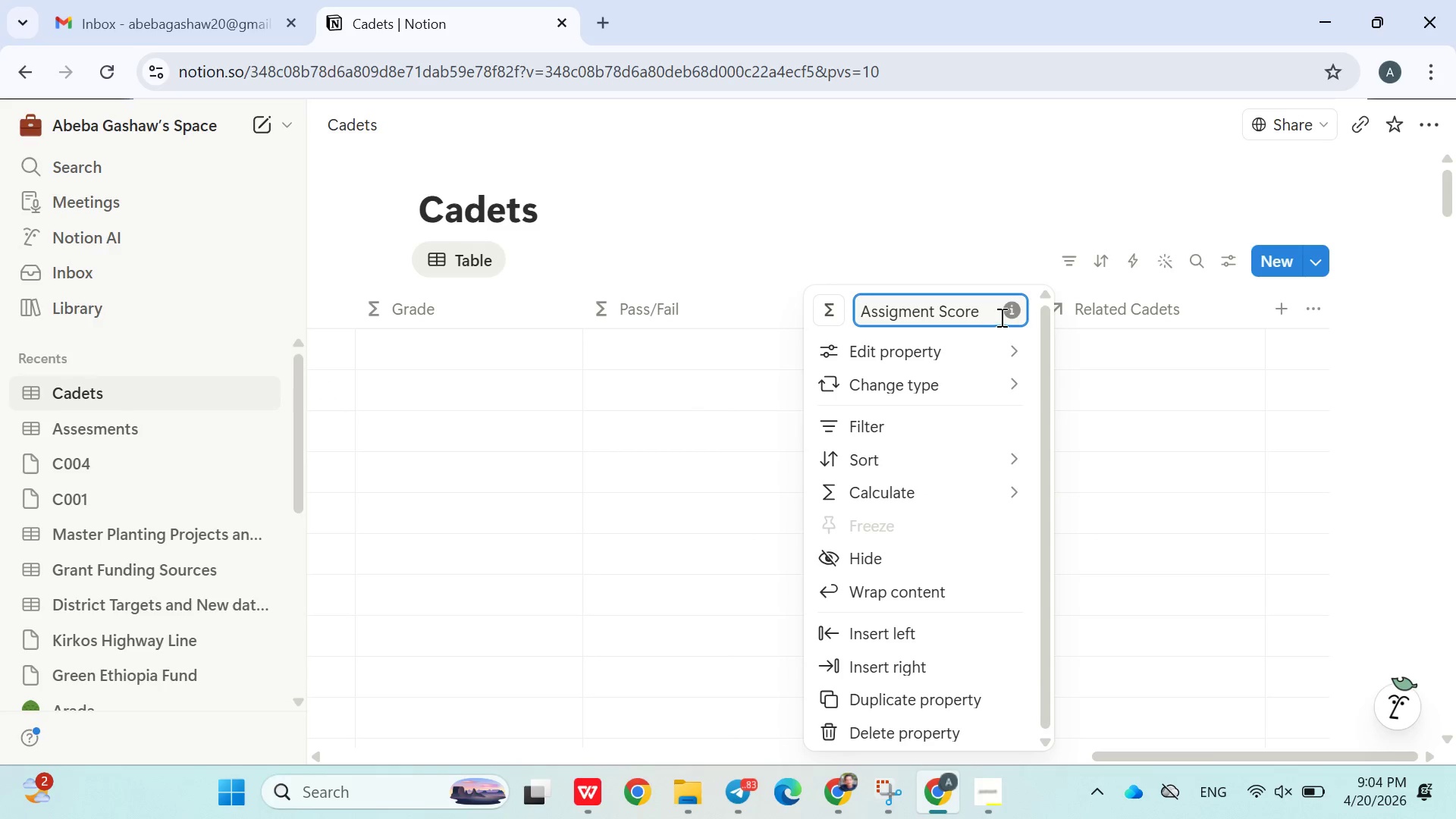 
left_click([996, 256])
 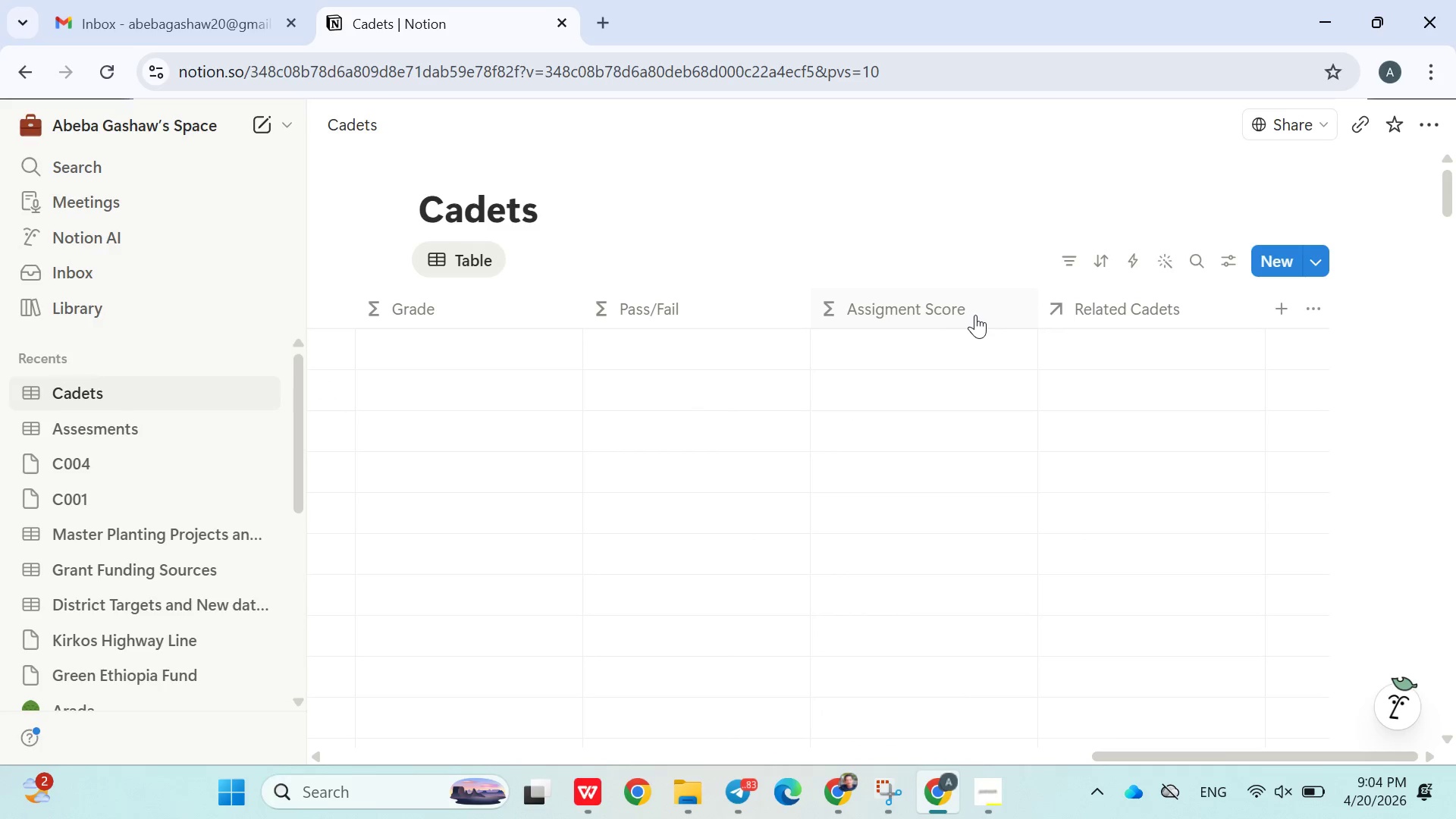 
left_click([975, 312])
 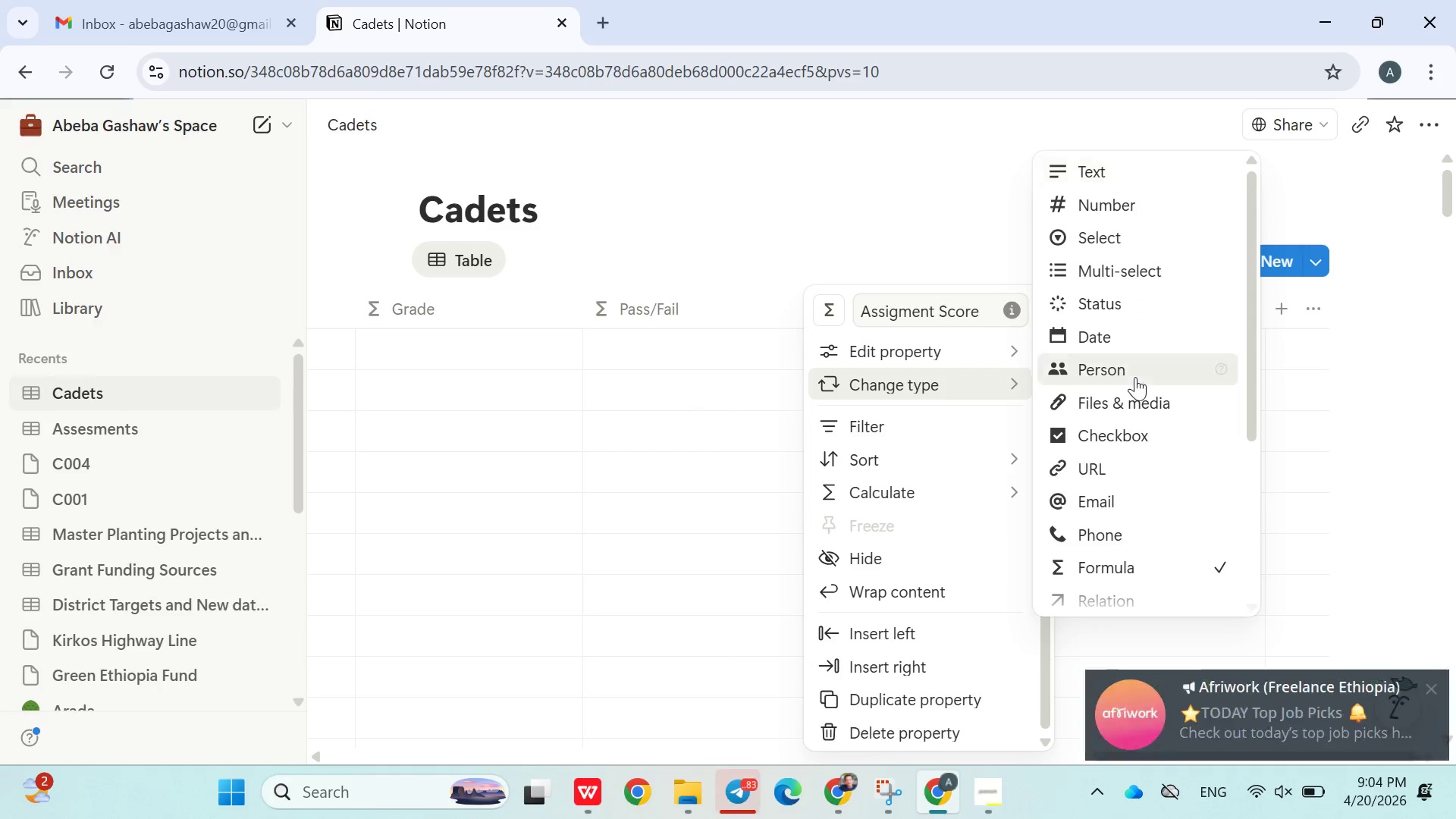 
mouse_move([1139, 466])
 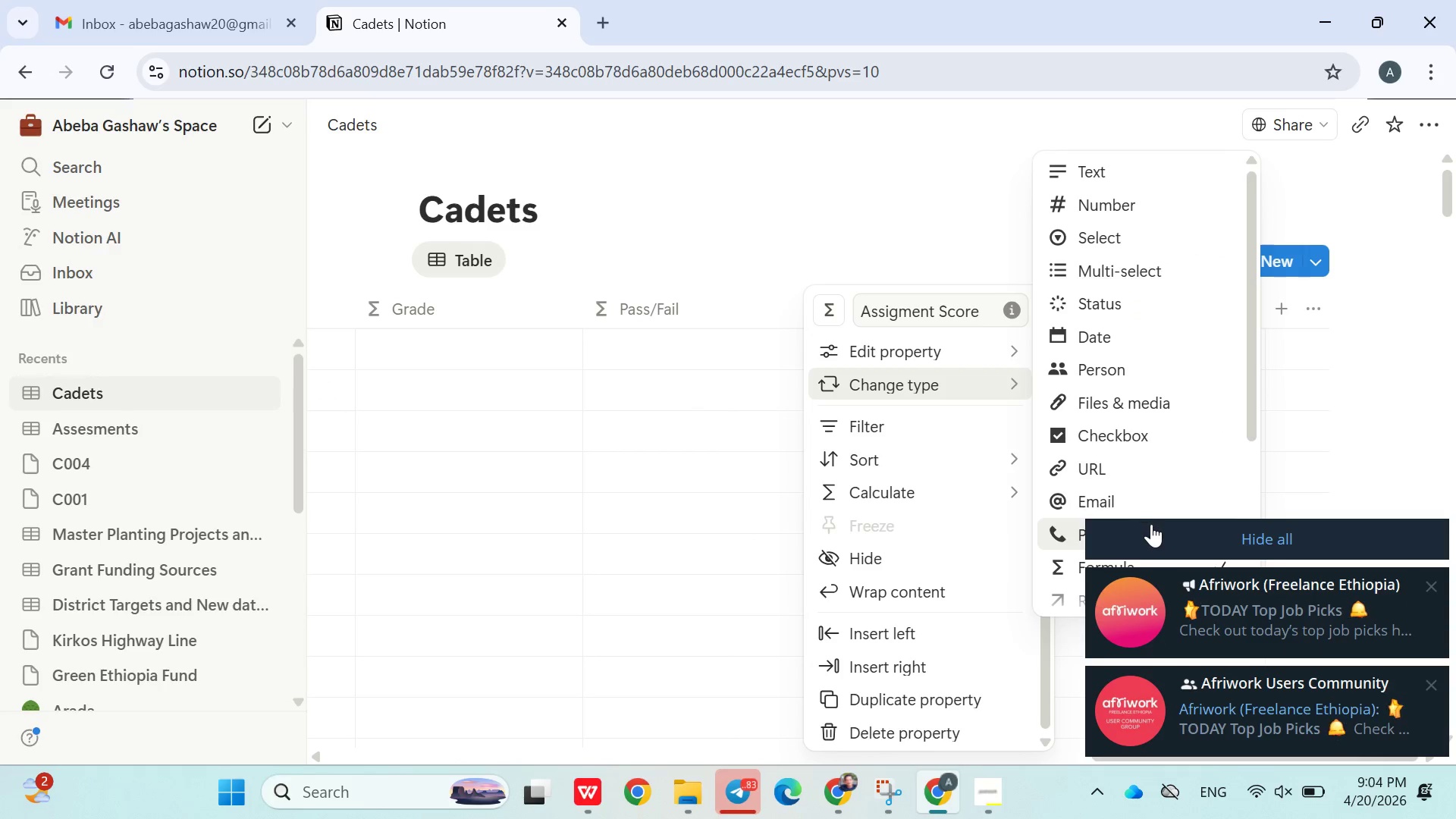 
left_click([1151, 526])
 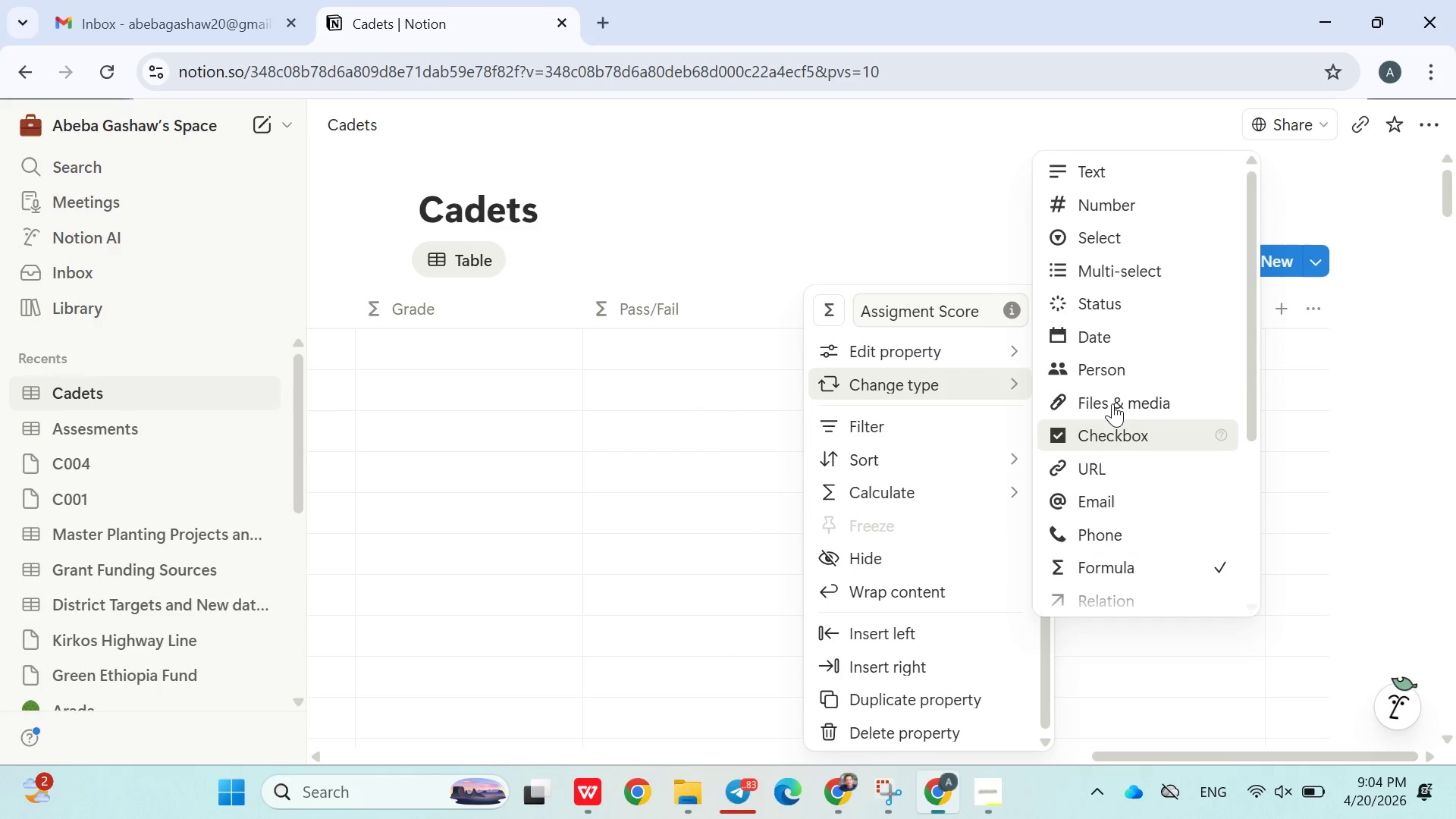 
scroll: coordinate [1112, 406], scroll_direction: down, amount: 3.0
 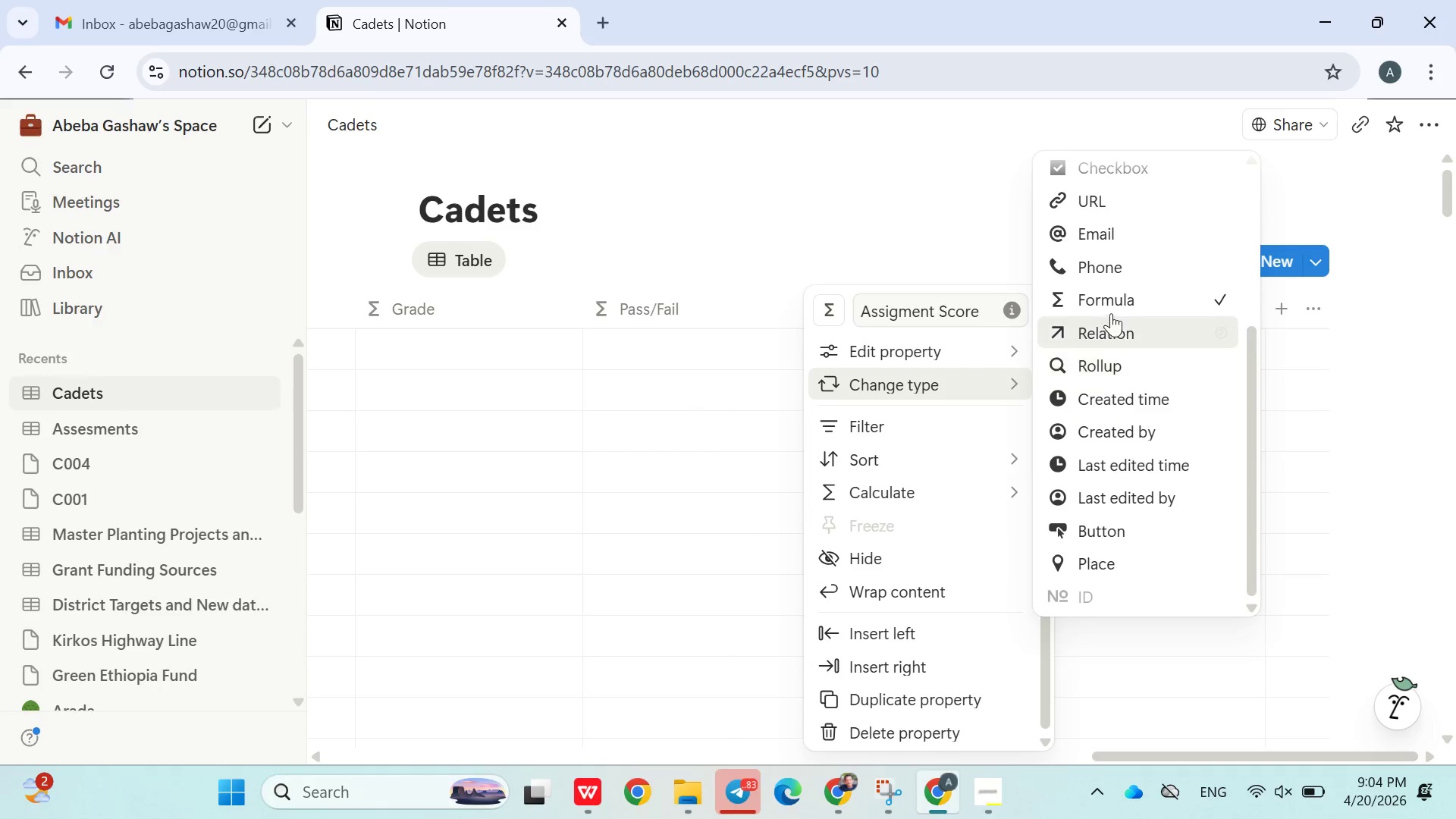 
left_click([1116, 331])
 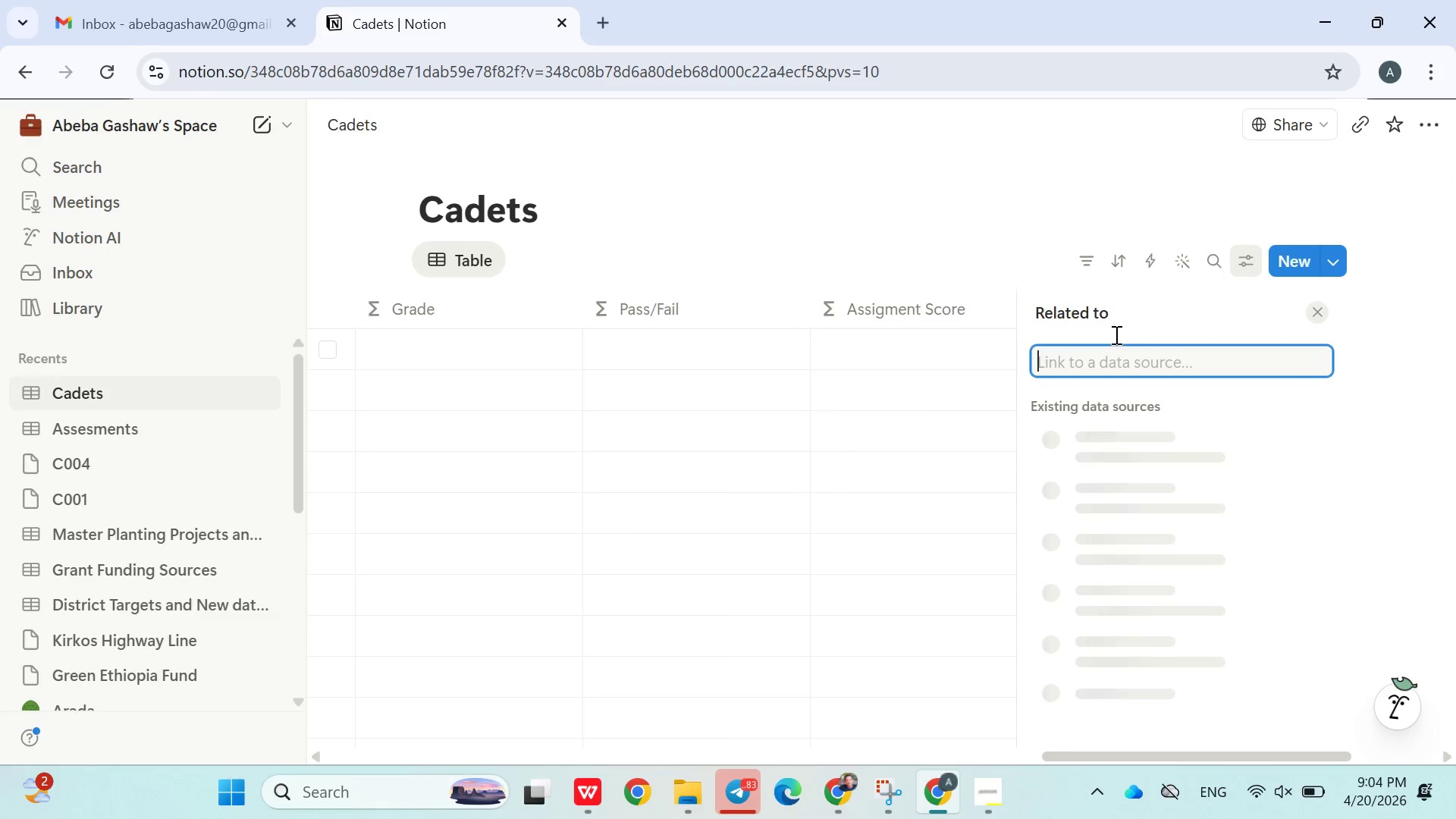 
mouse_move([1121, 391])
 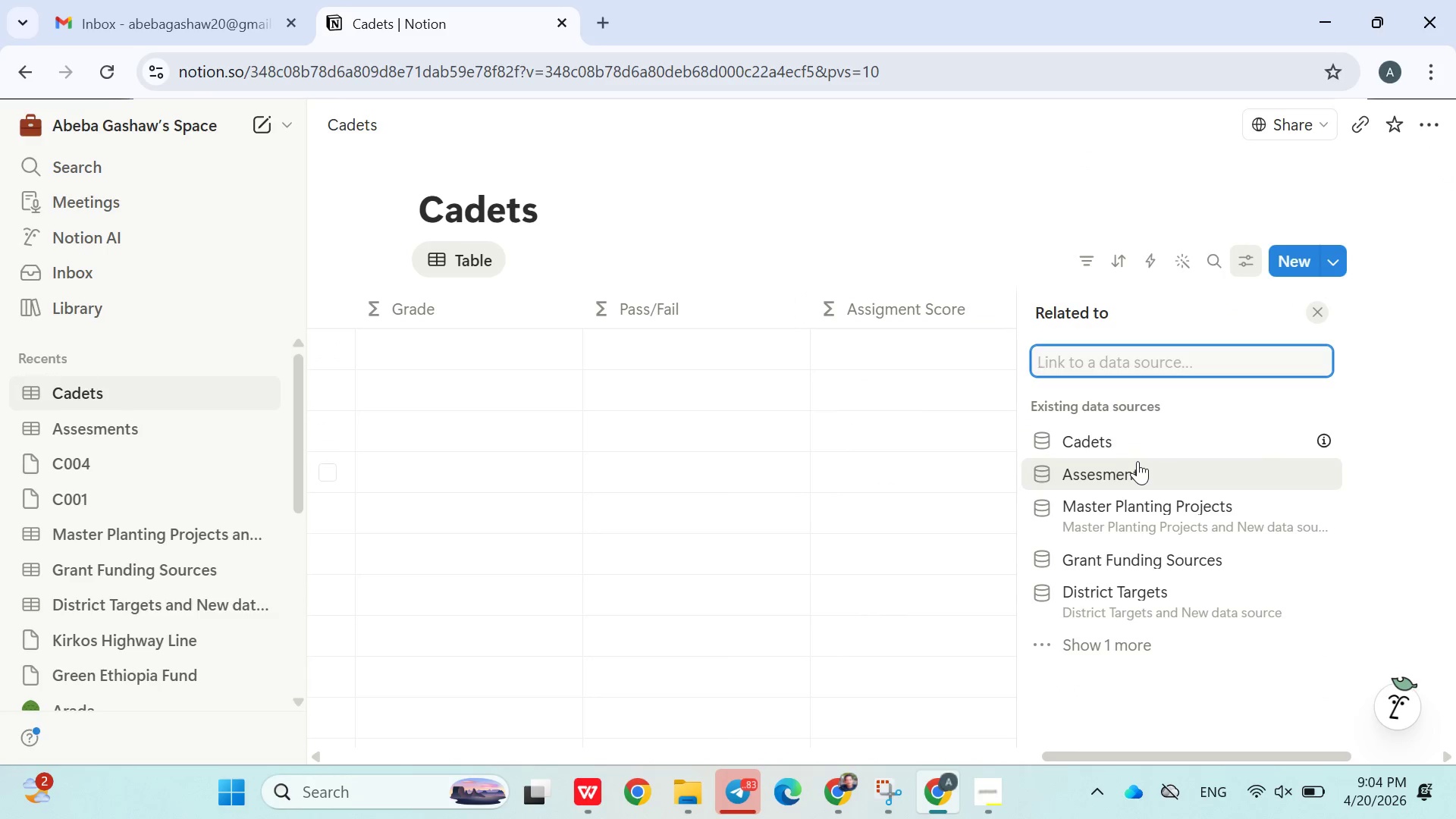 
left_click([1138, 461])
 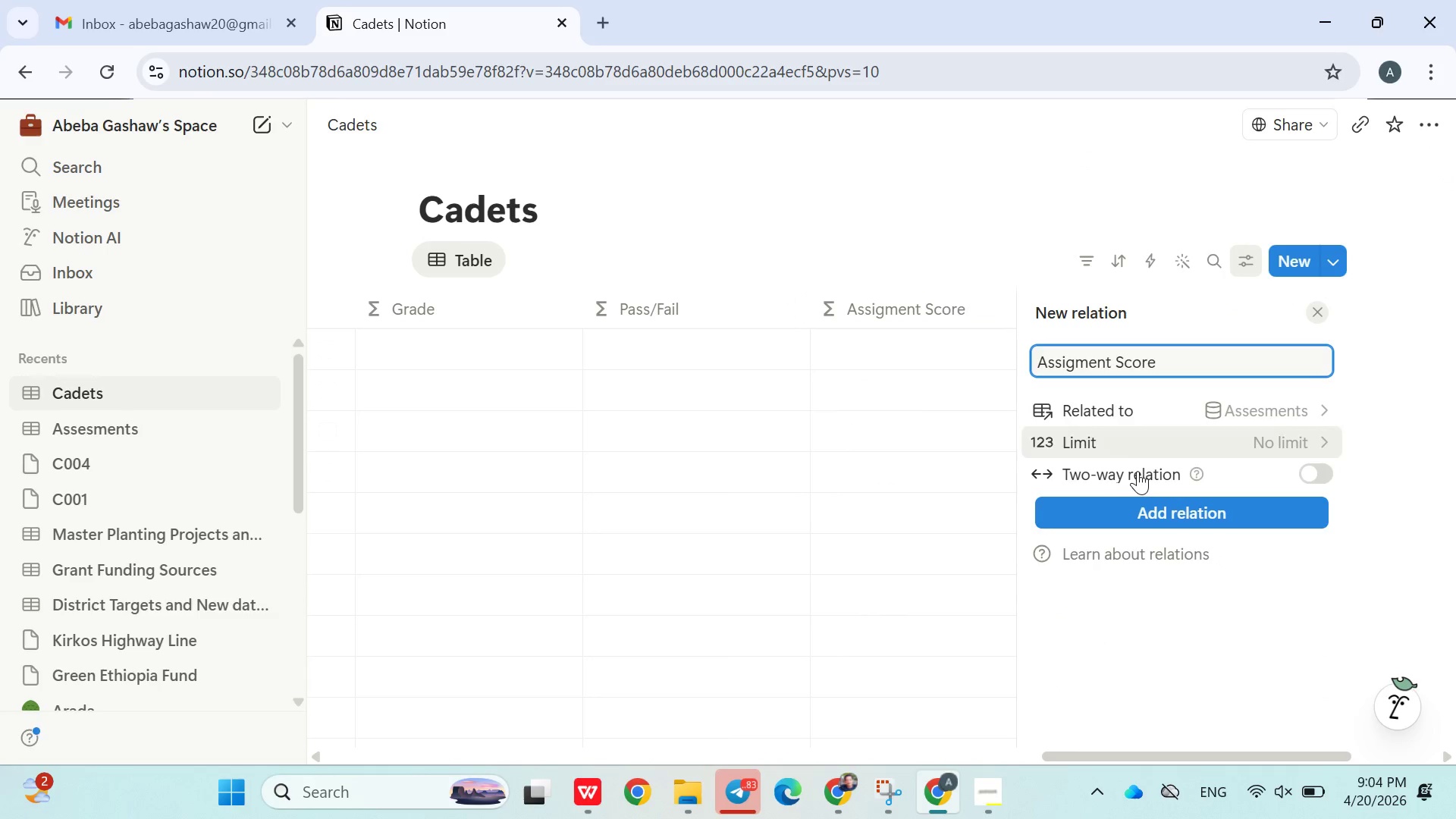 
left_click([1150, 491])
 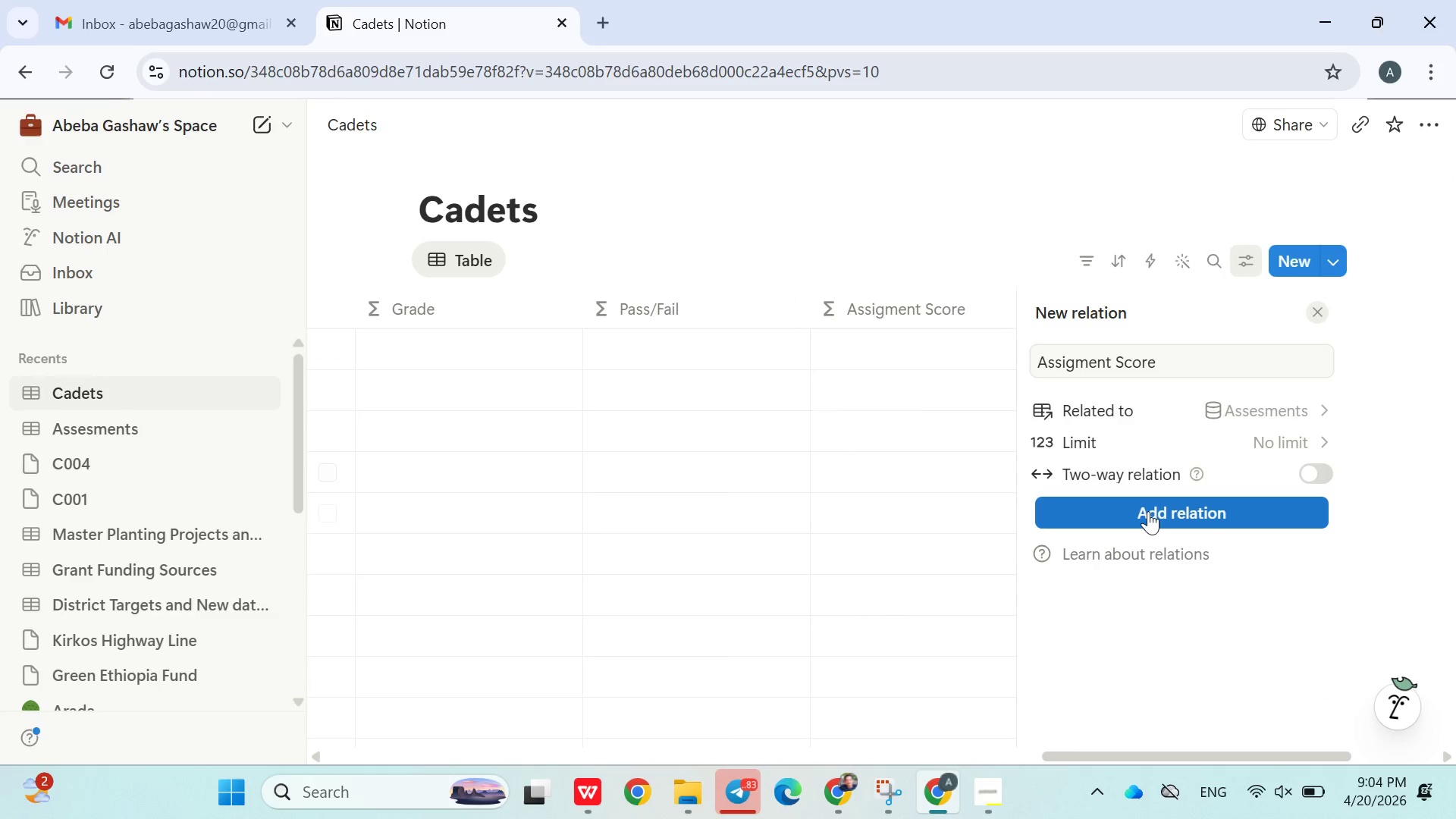 
left_click([1148, 511])
 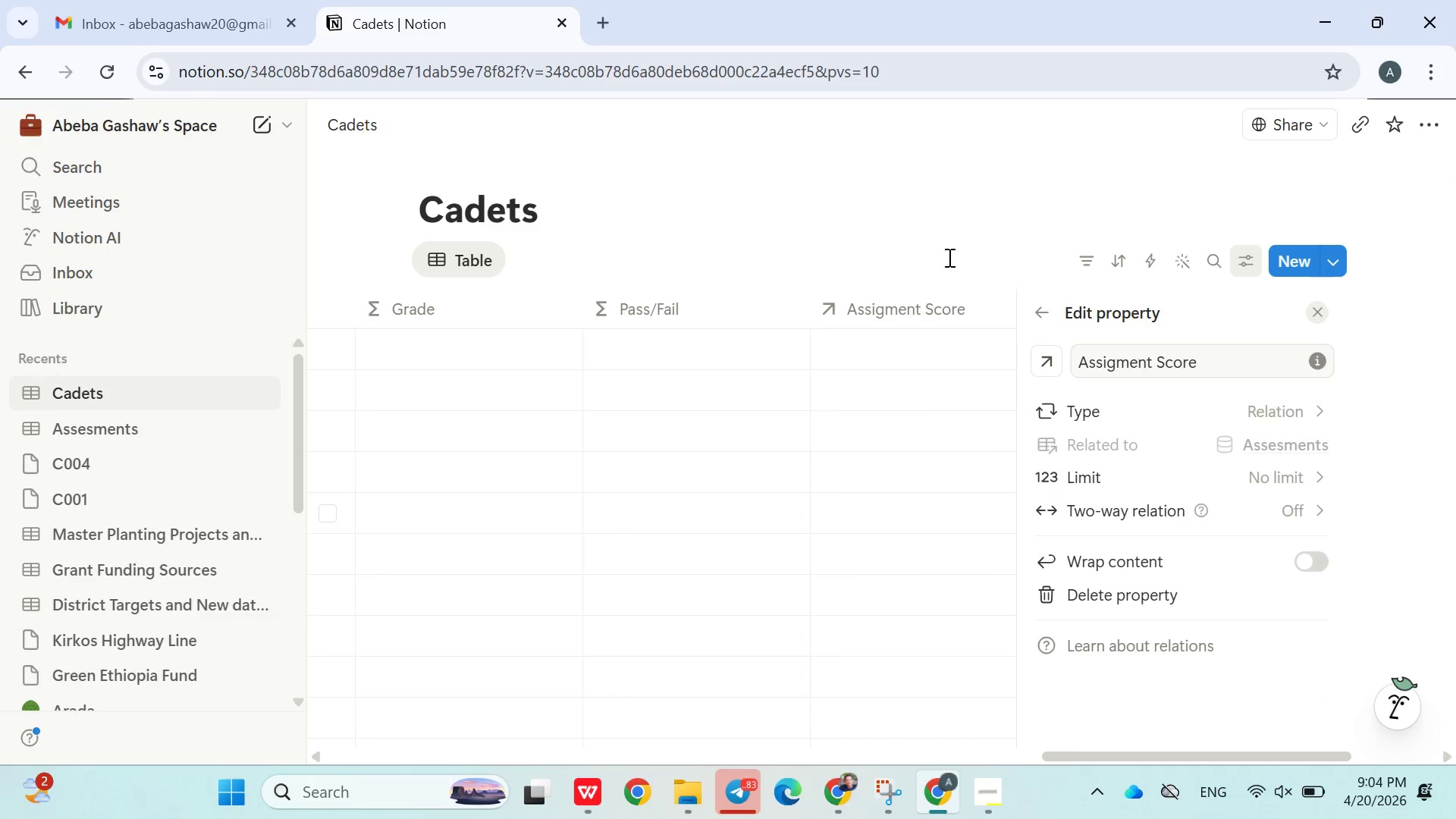 
left_click([948, 257])
 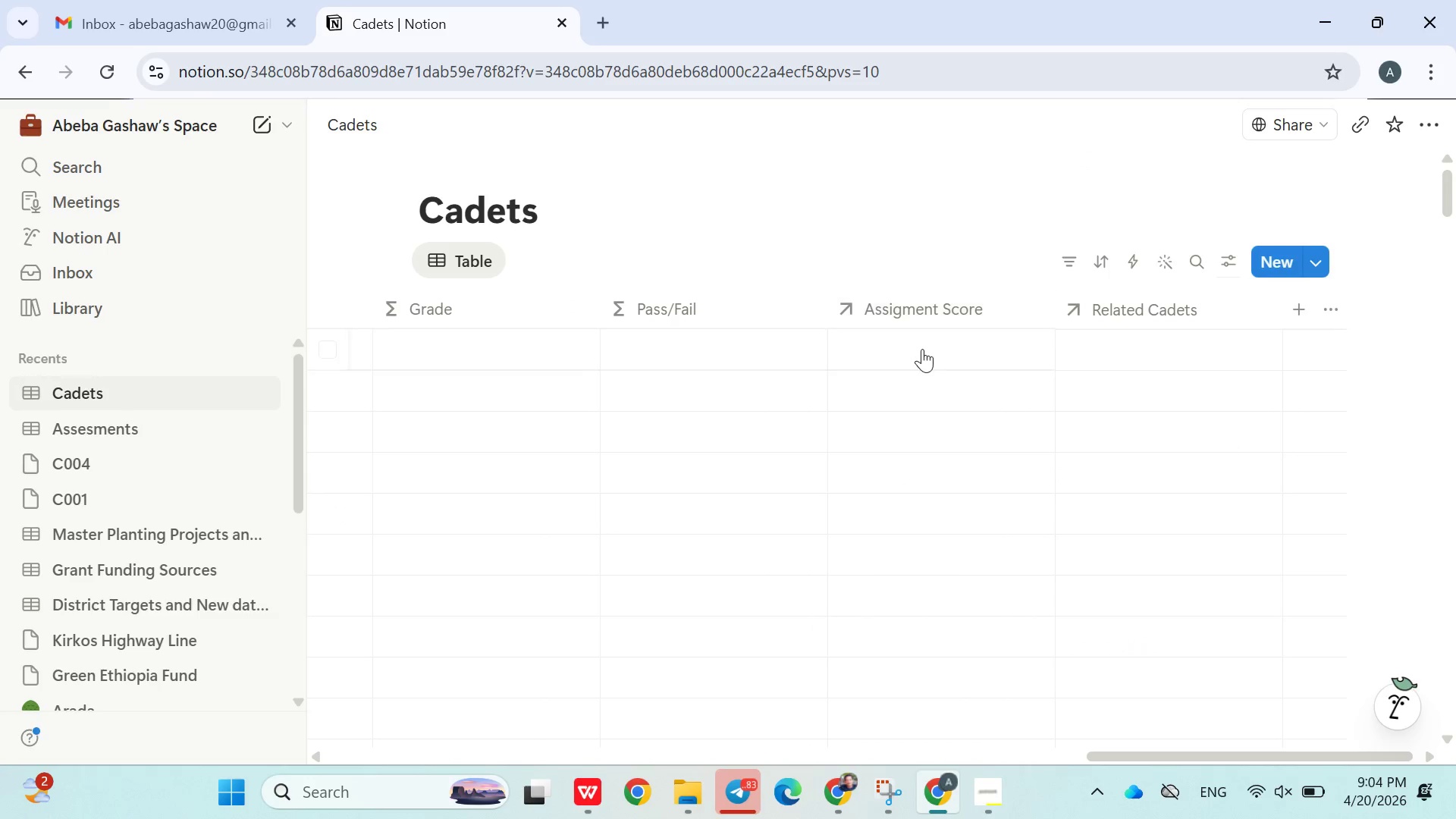 
left_click([921, 349])
 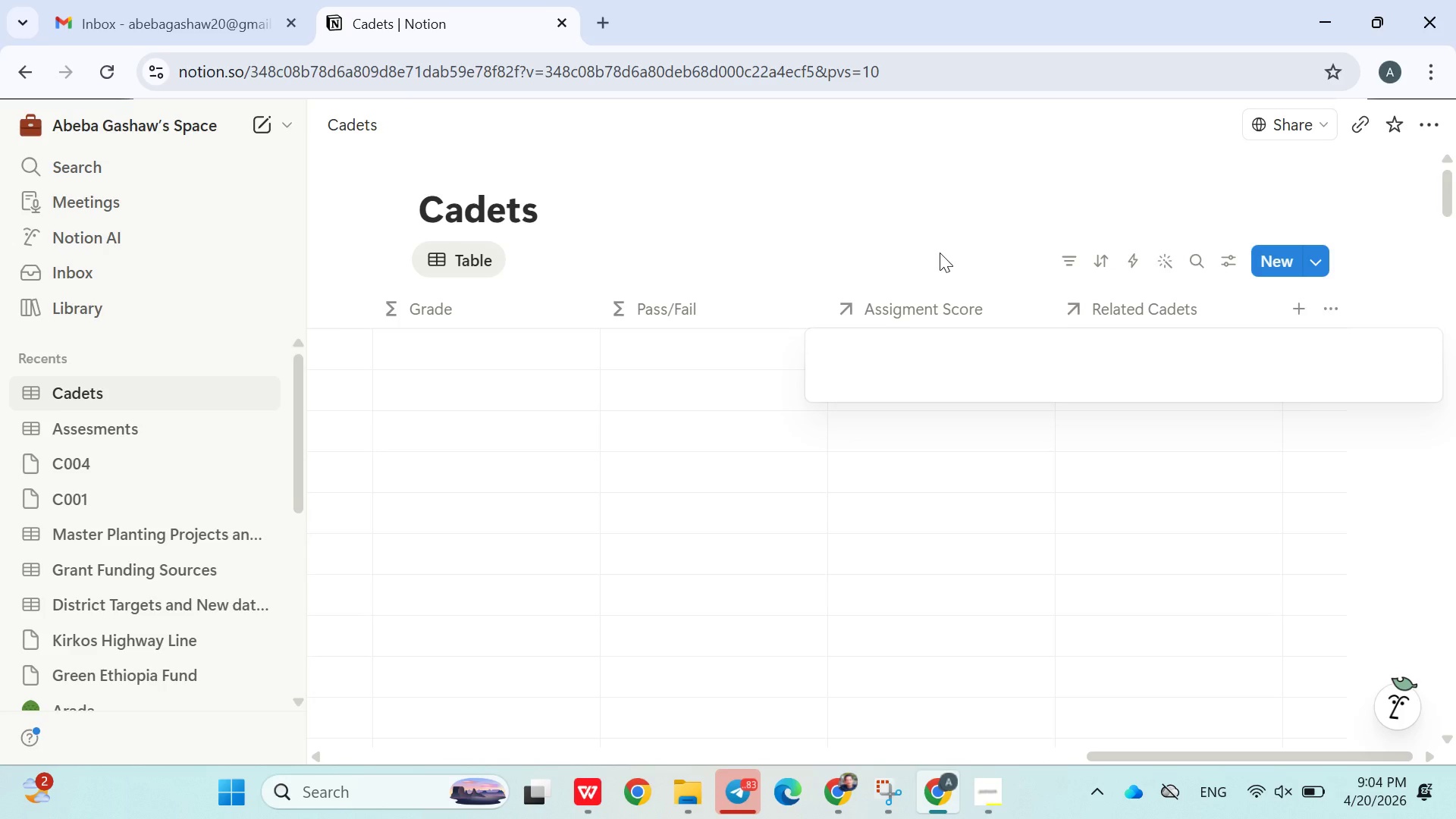 
mouse_move([941, 288])
 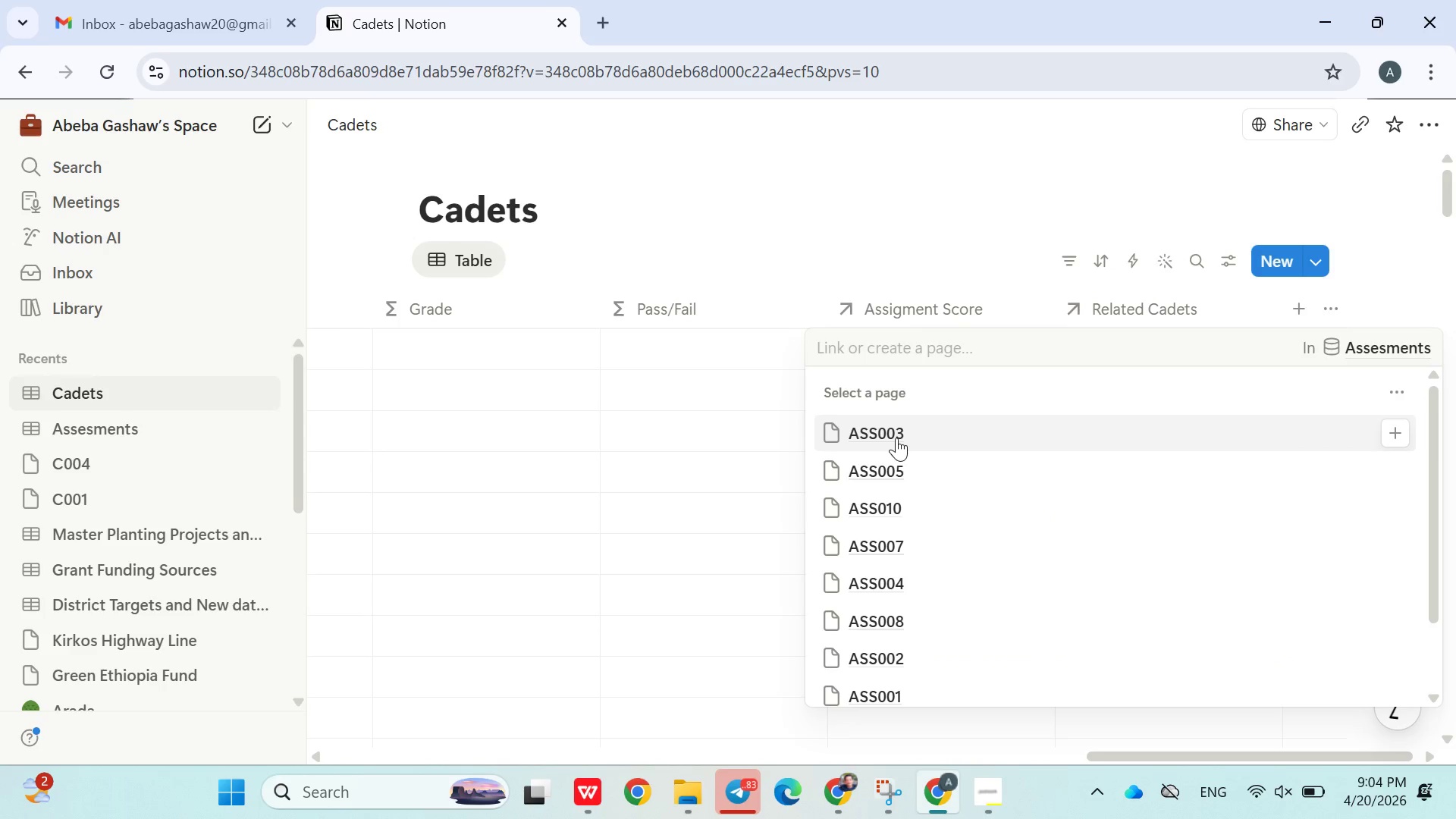 
left_click([896, 438])
 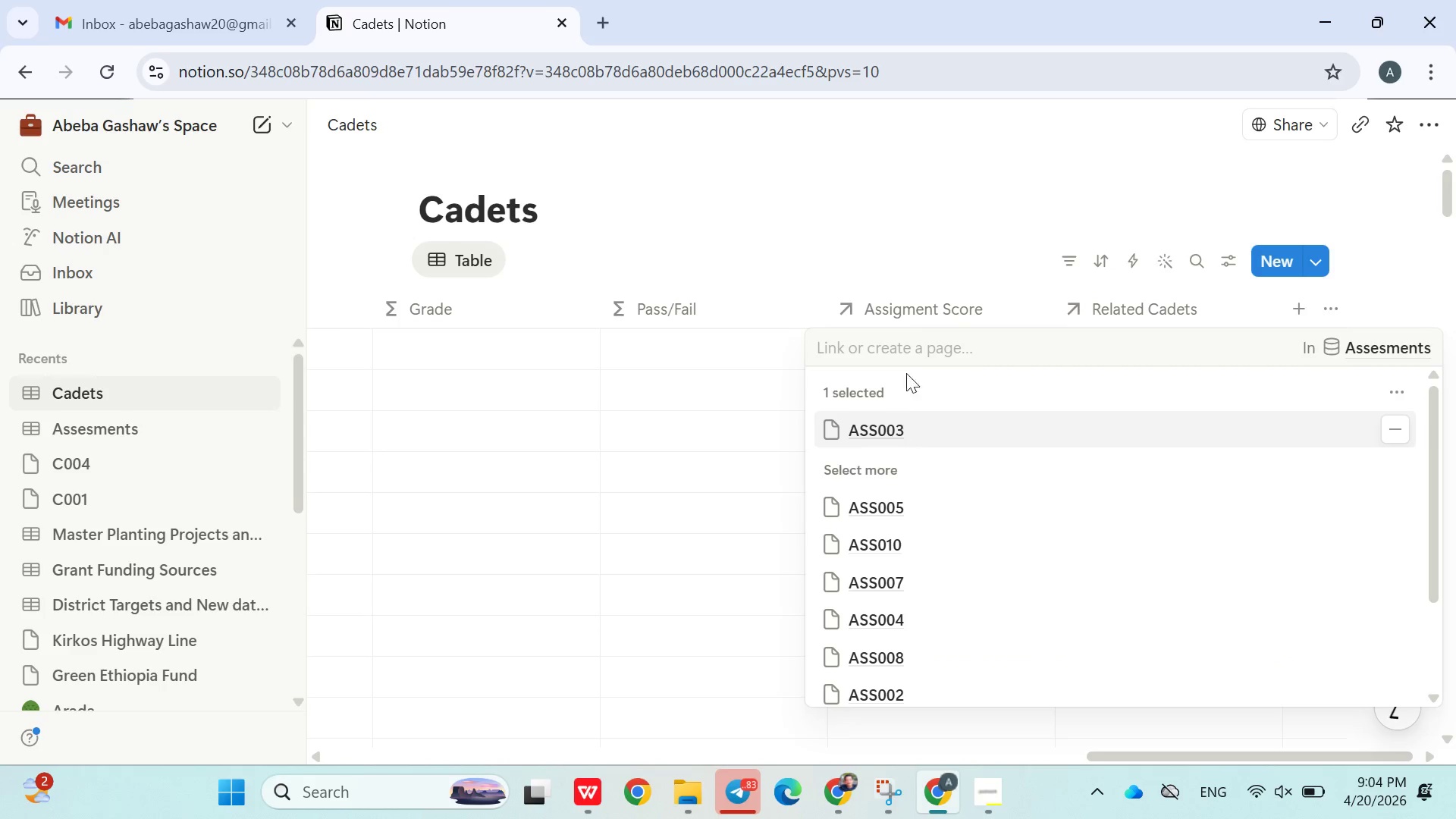 
left_click([924, 243])
 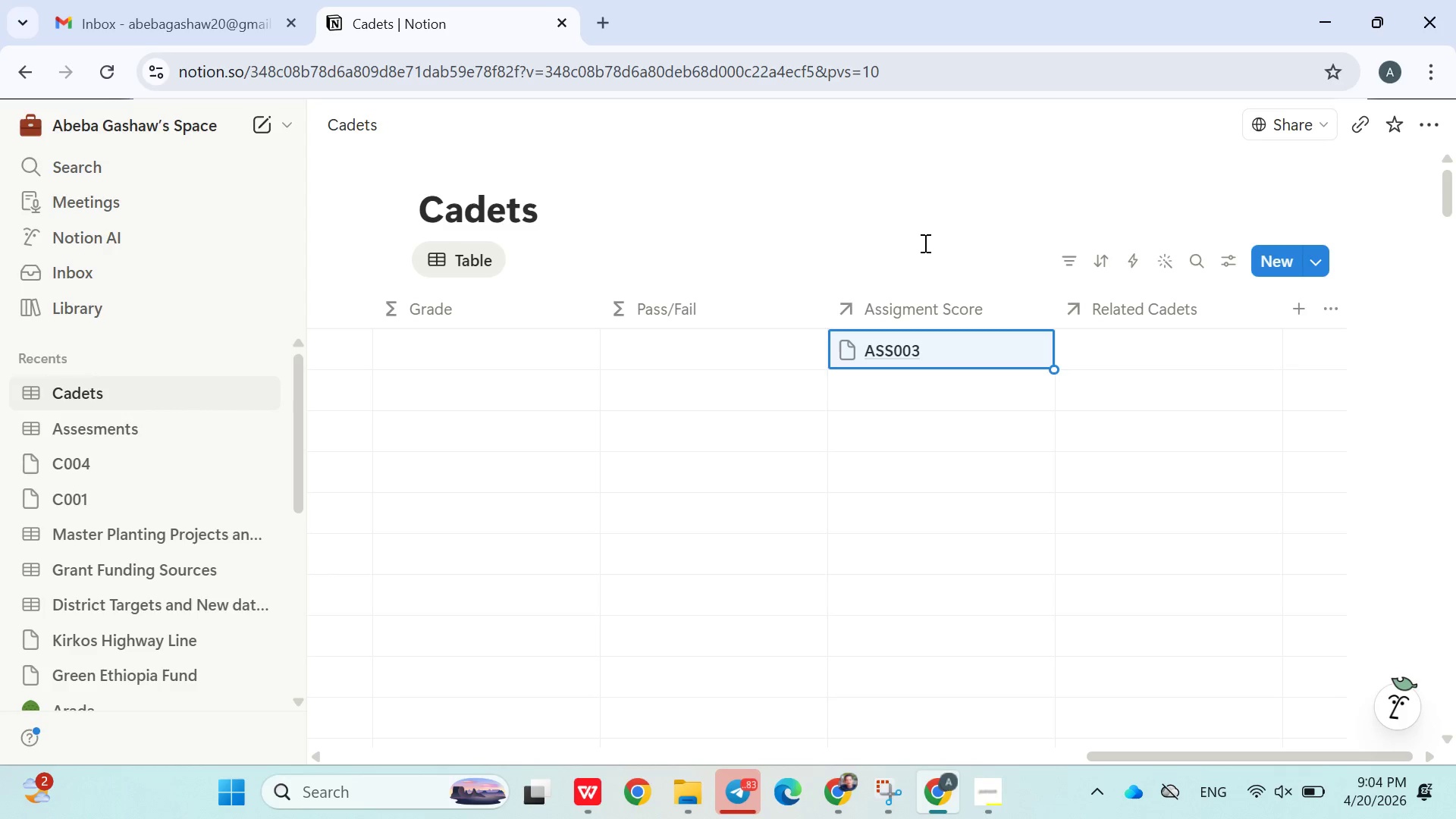 
left_click([811, 268])
 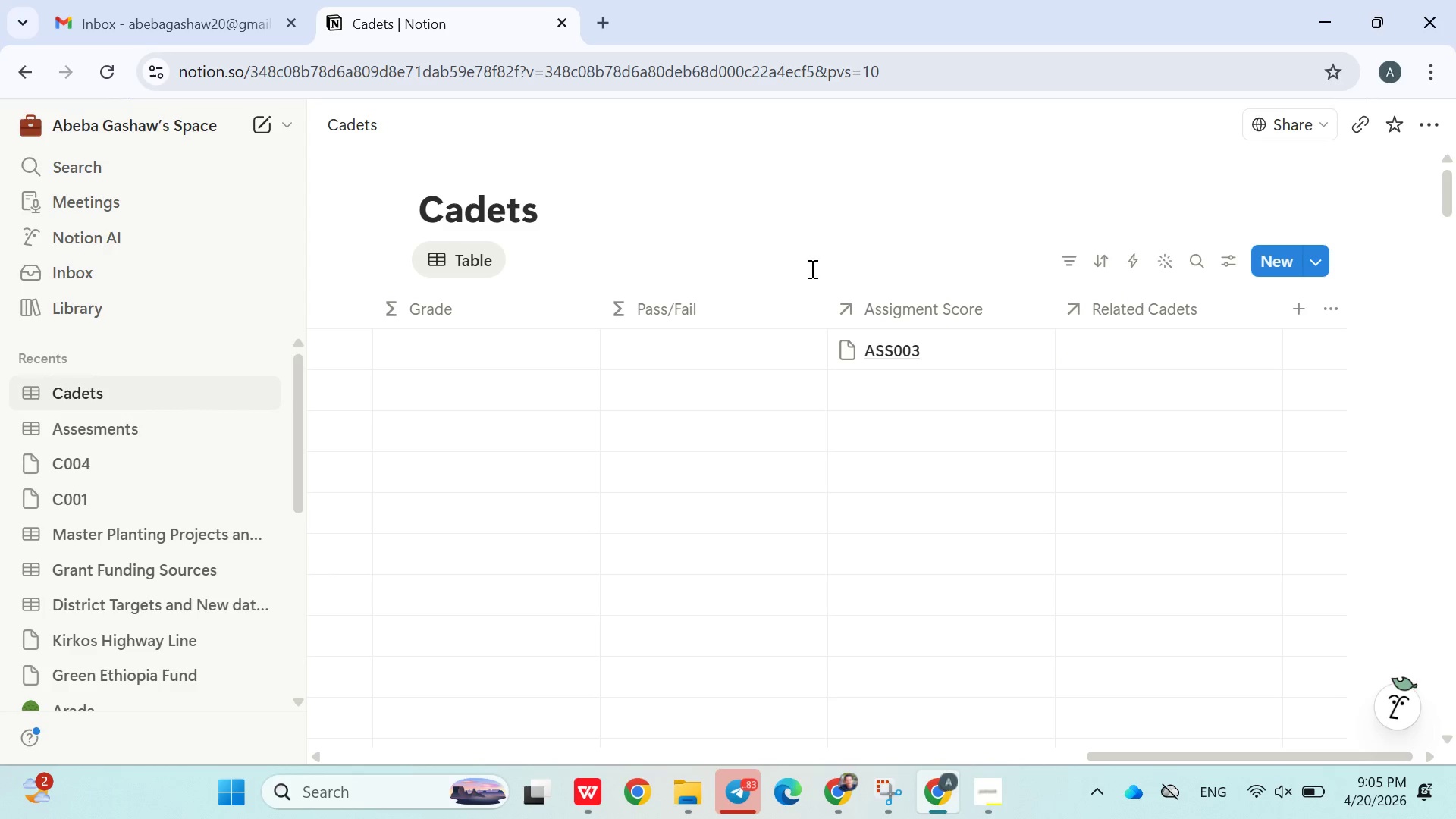 
wait(8.02)
 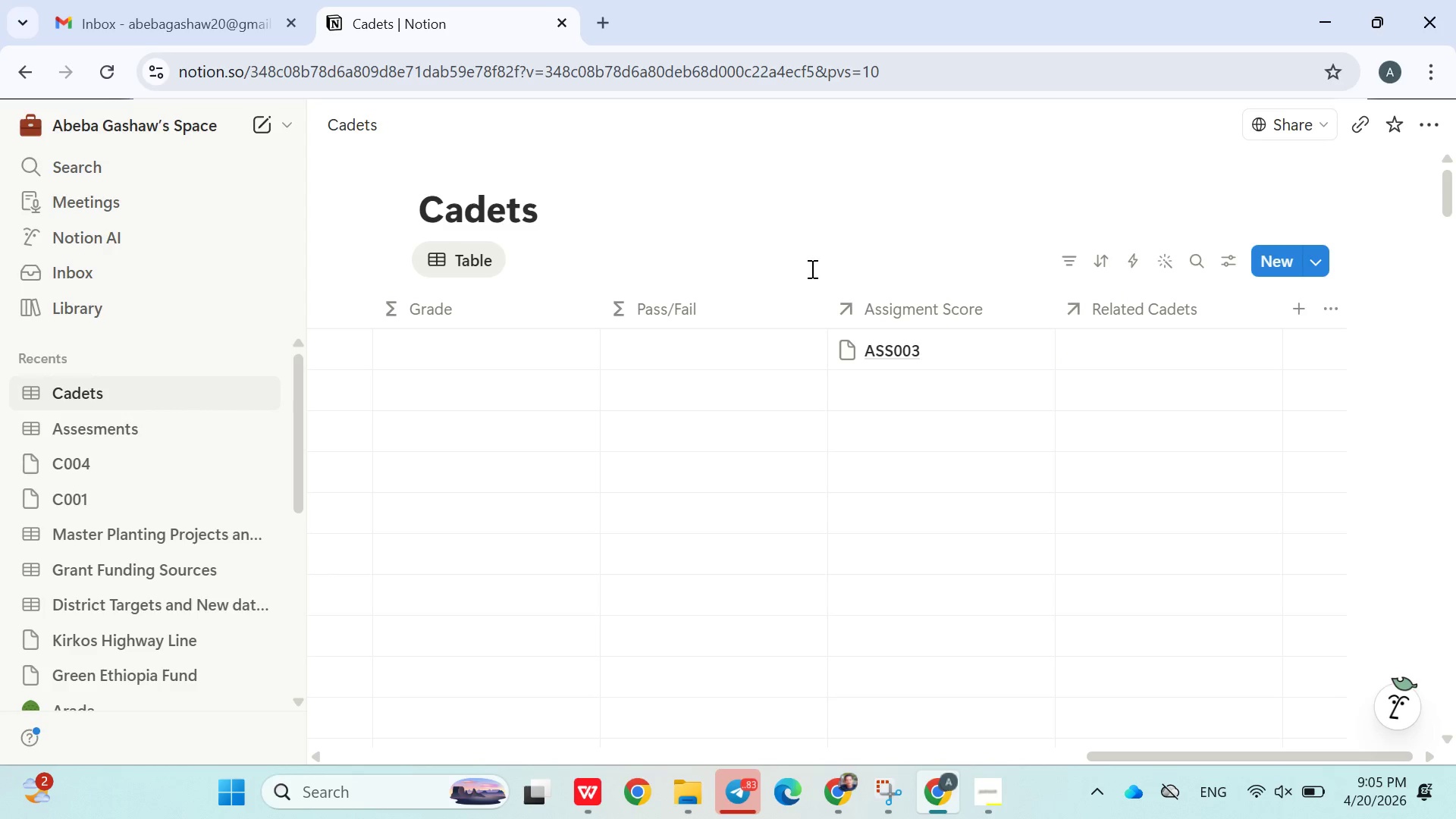 
left_click([89, 4])
 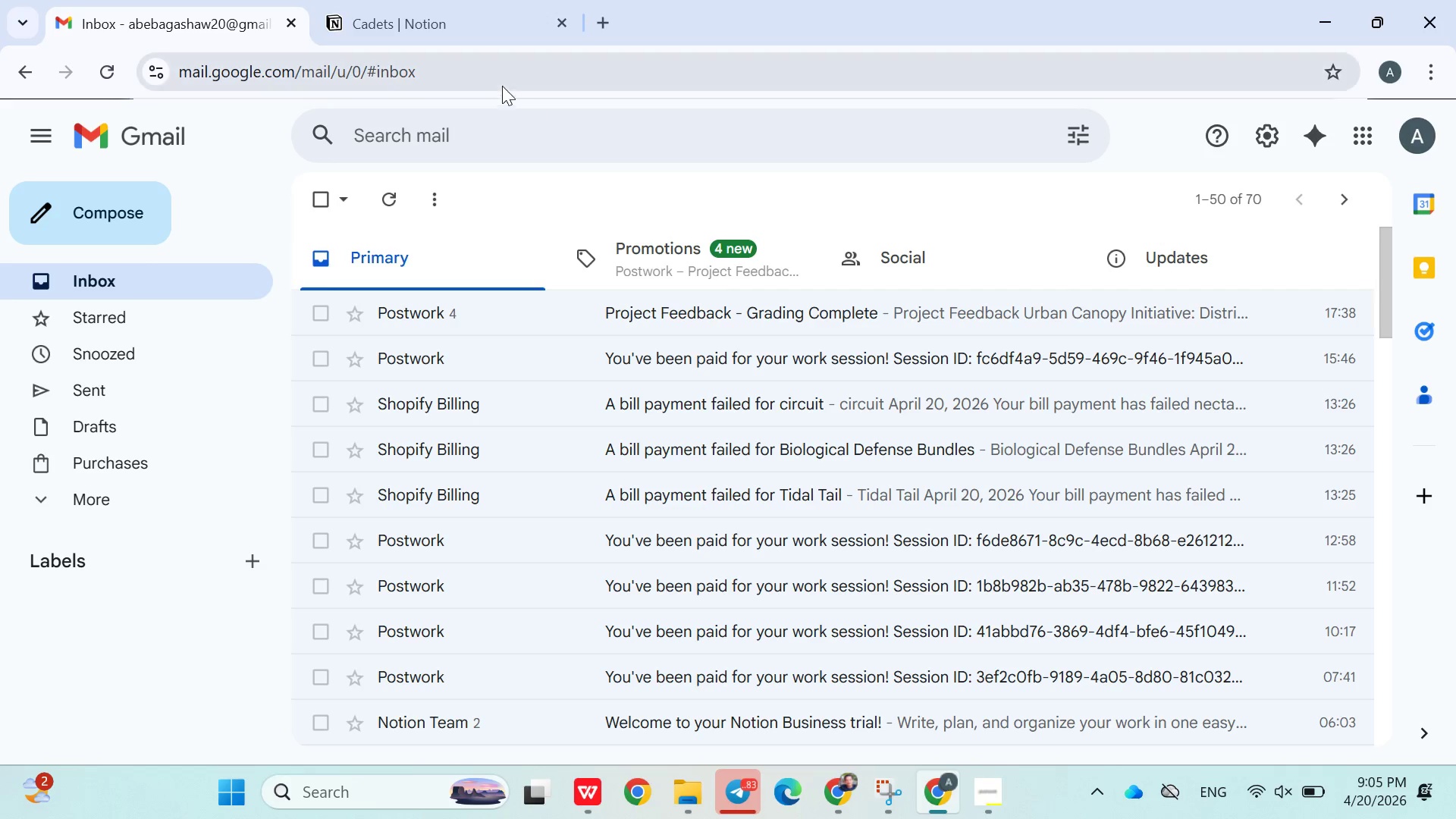 
left_click([454, 18])
 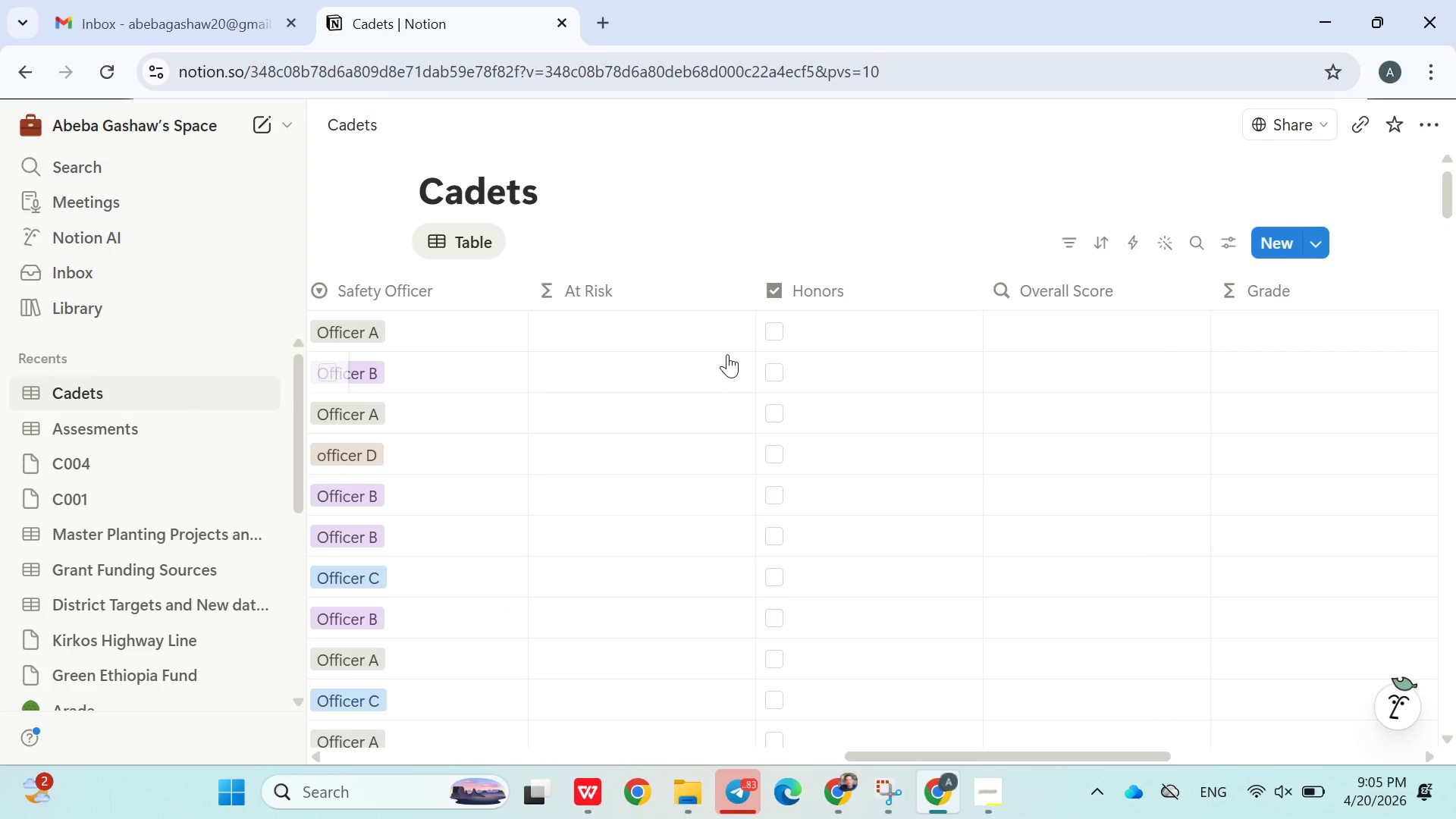 
wait(31.66)
 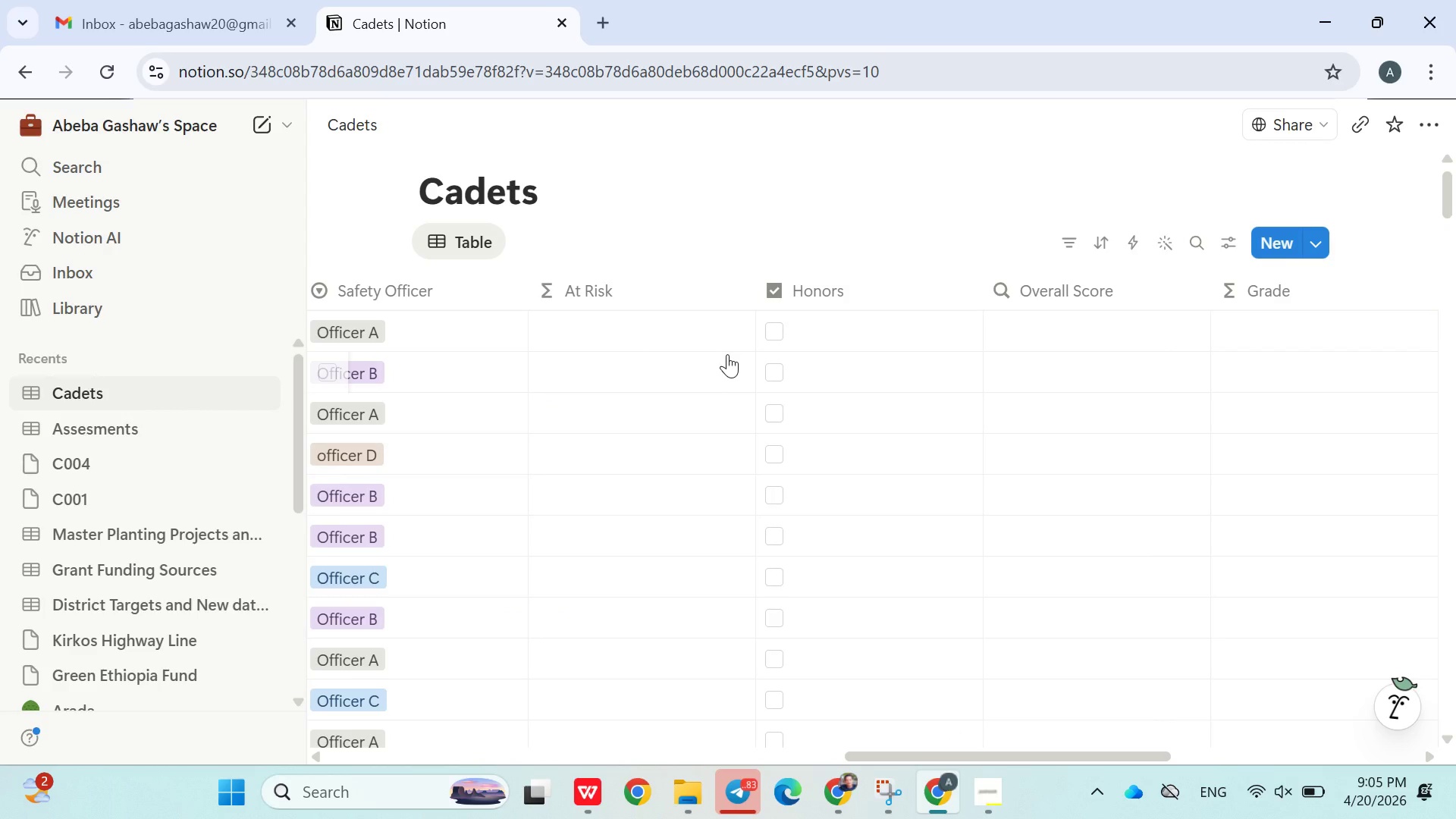 
left_click([1128, 322])
 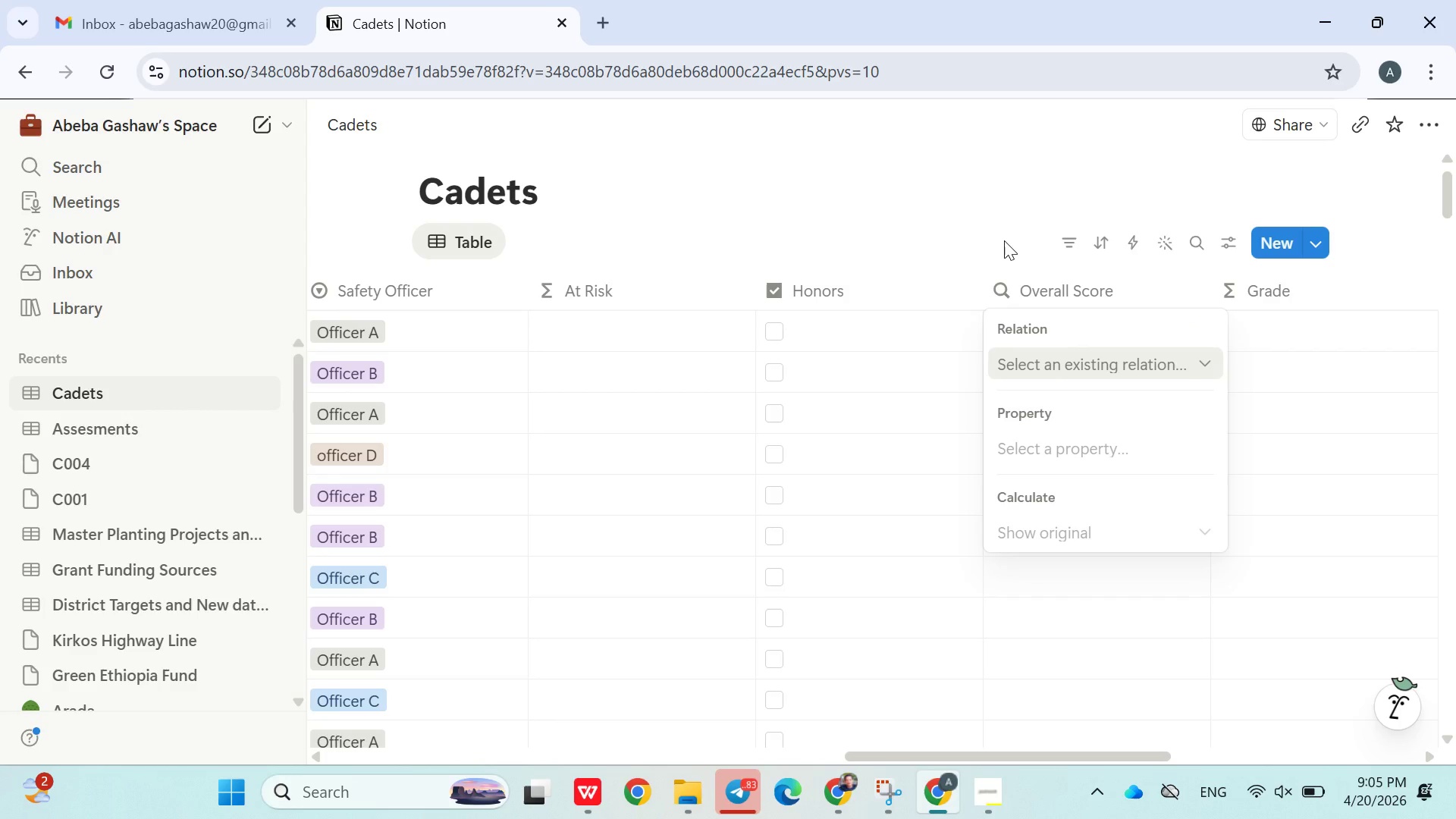 
wait(8.34)
 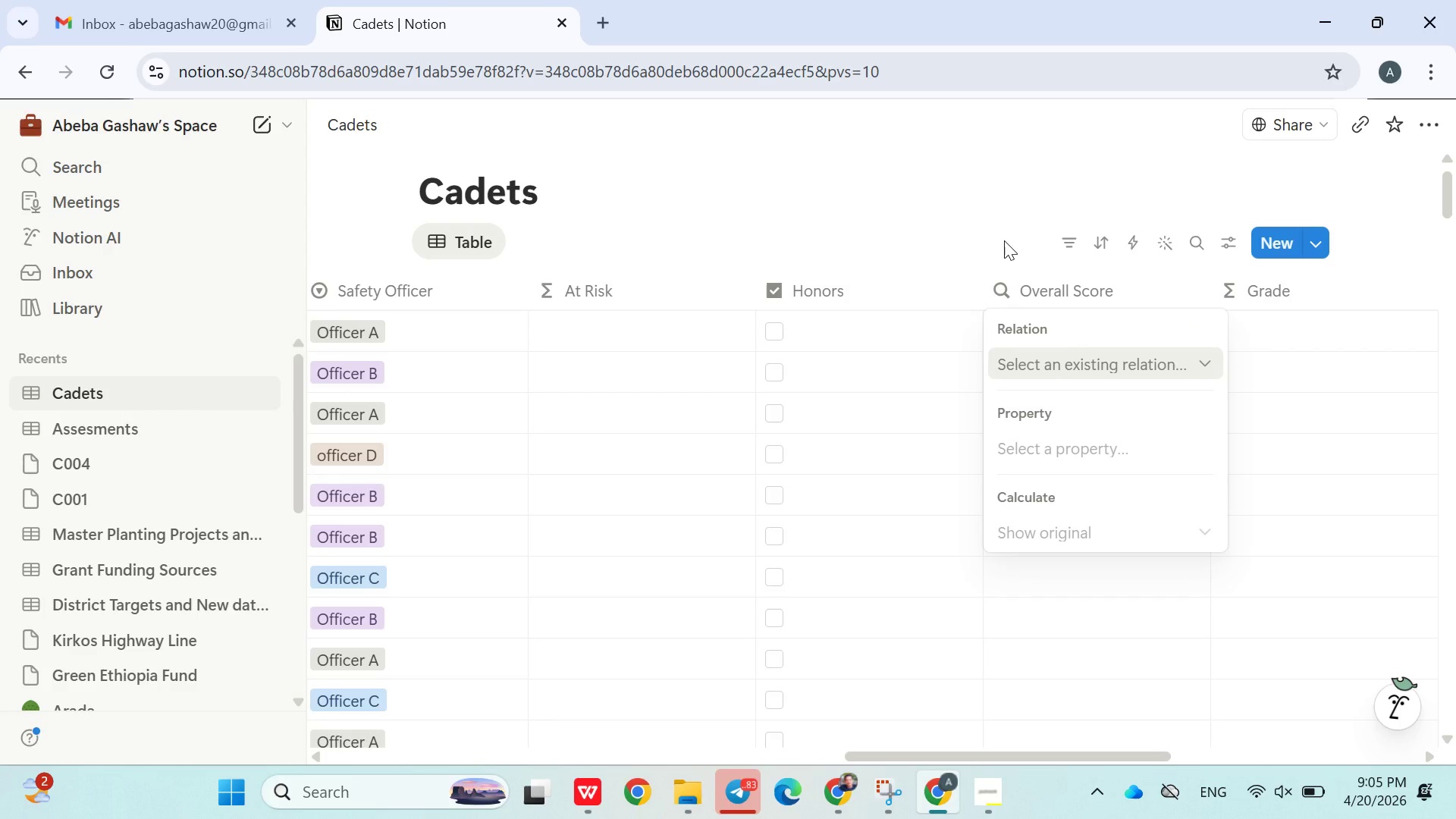 
double_click([989, 787])
 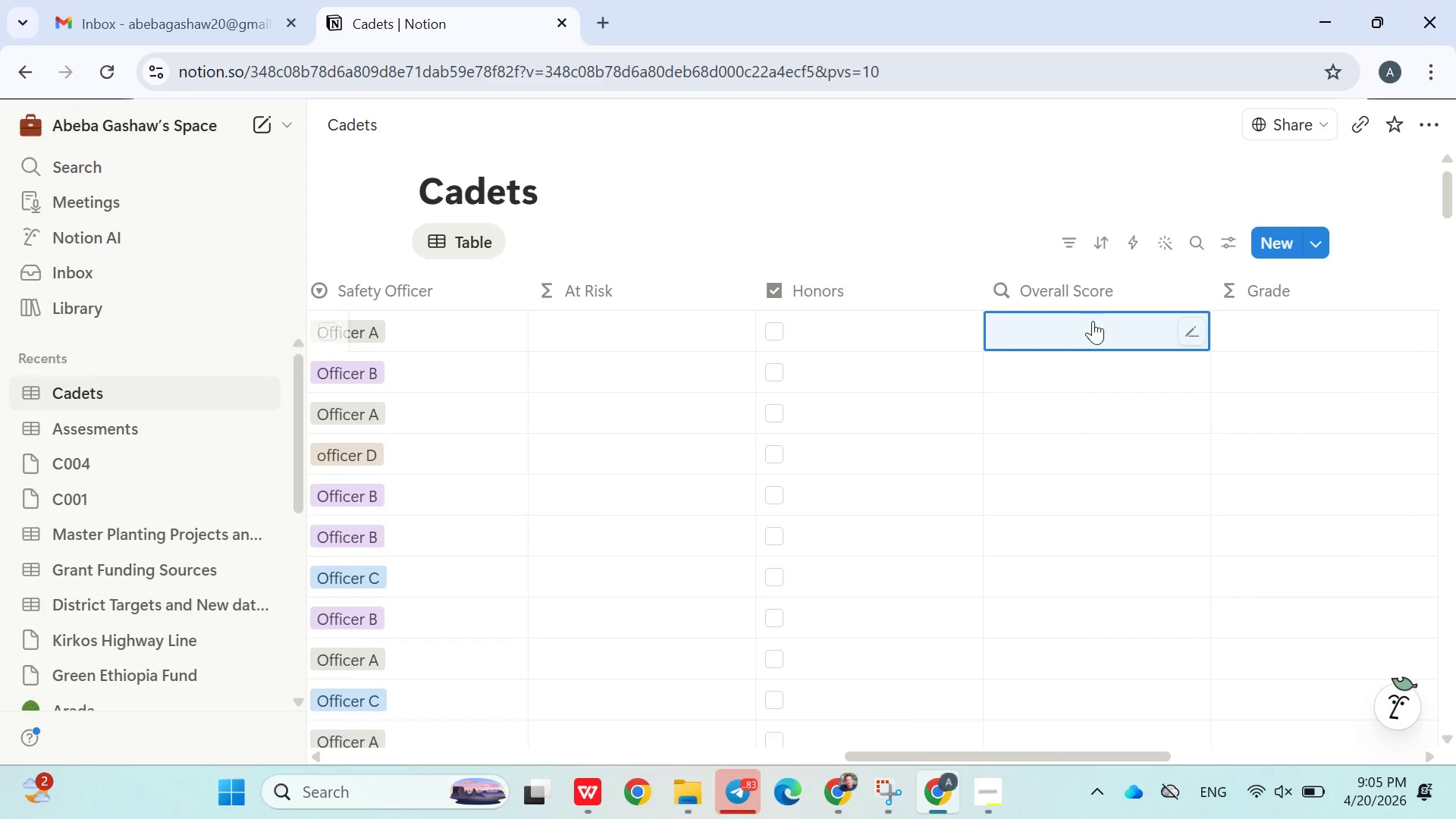 
left_click([939, 242])
 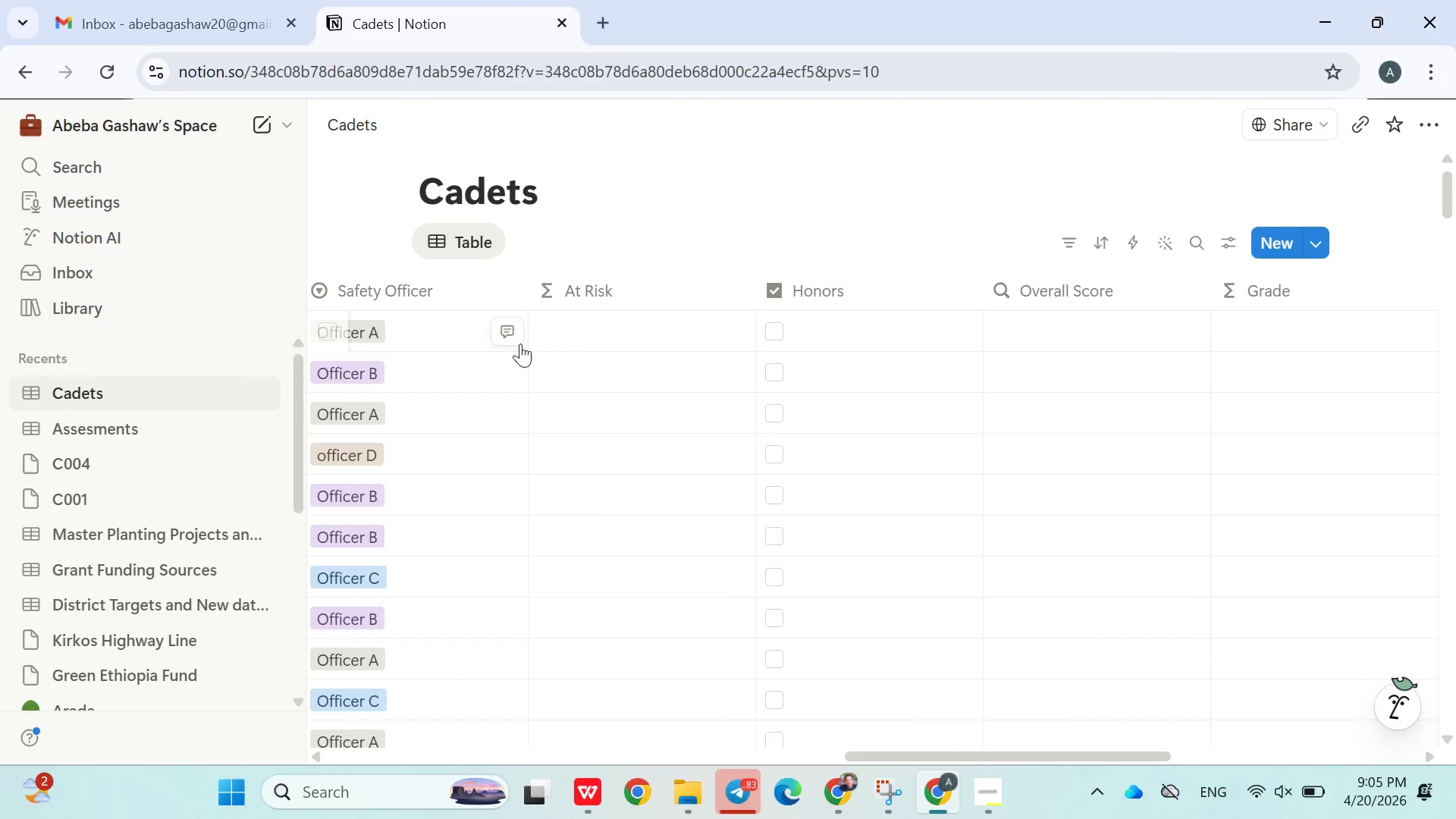 
left_click([587, 324])
 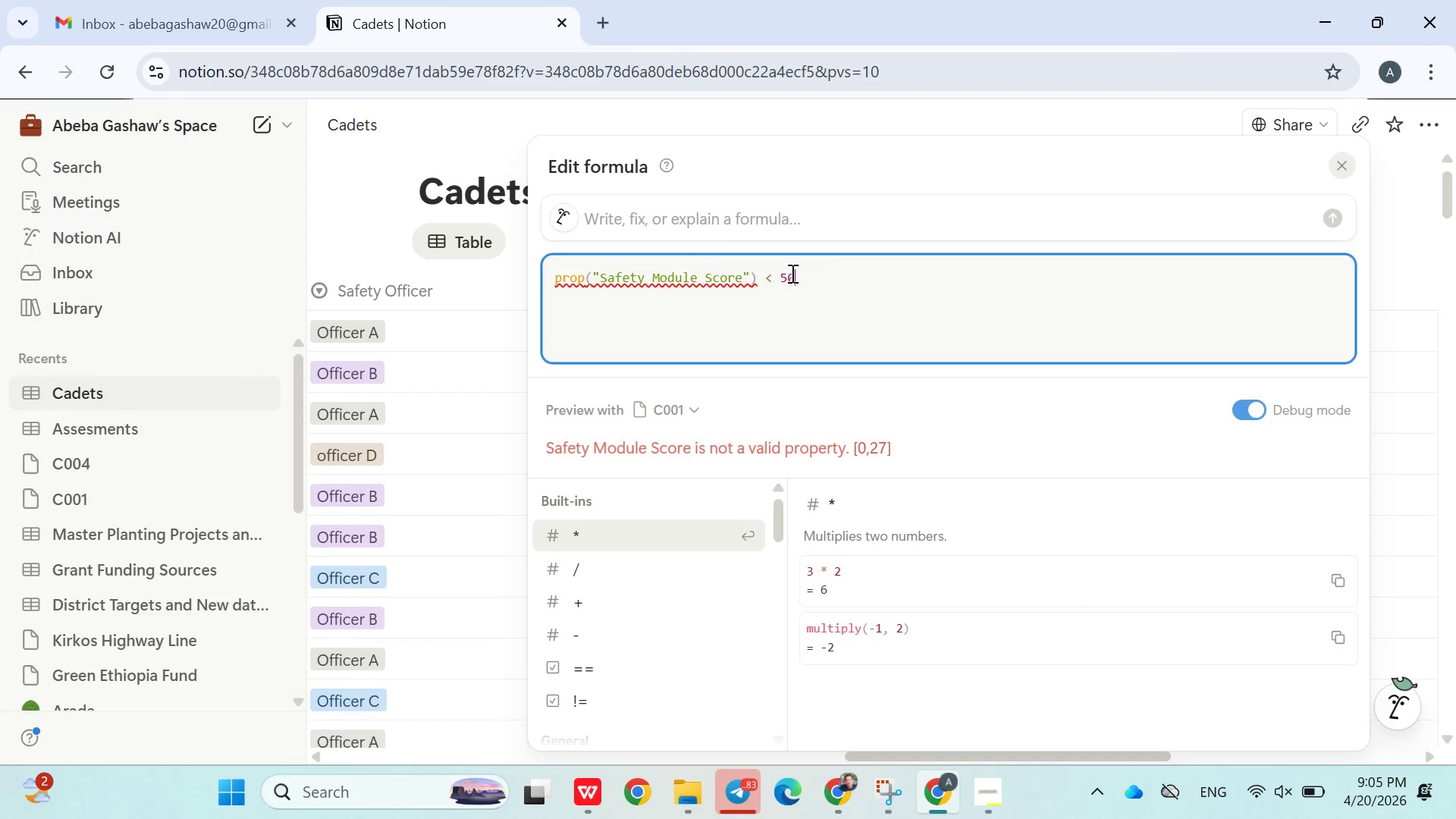 
left_click([827, 275])
 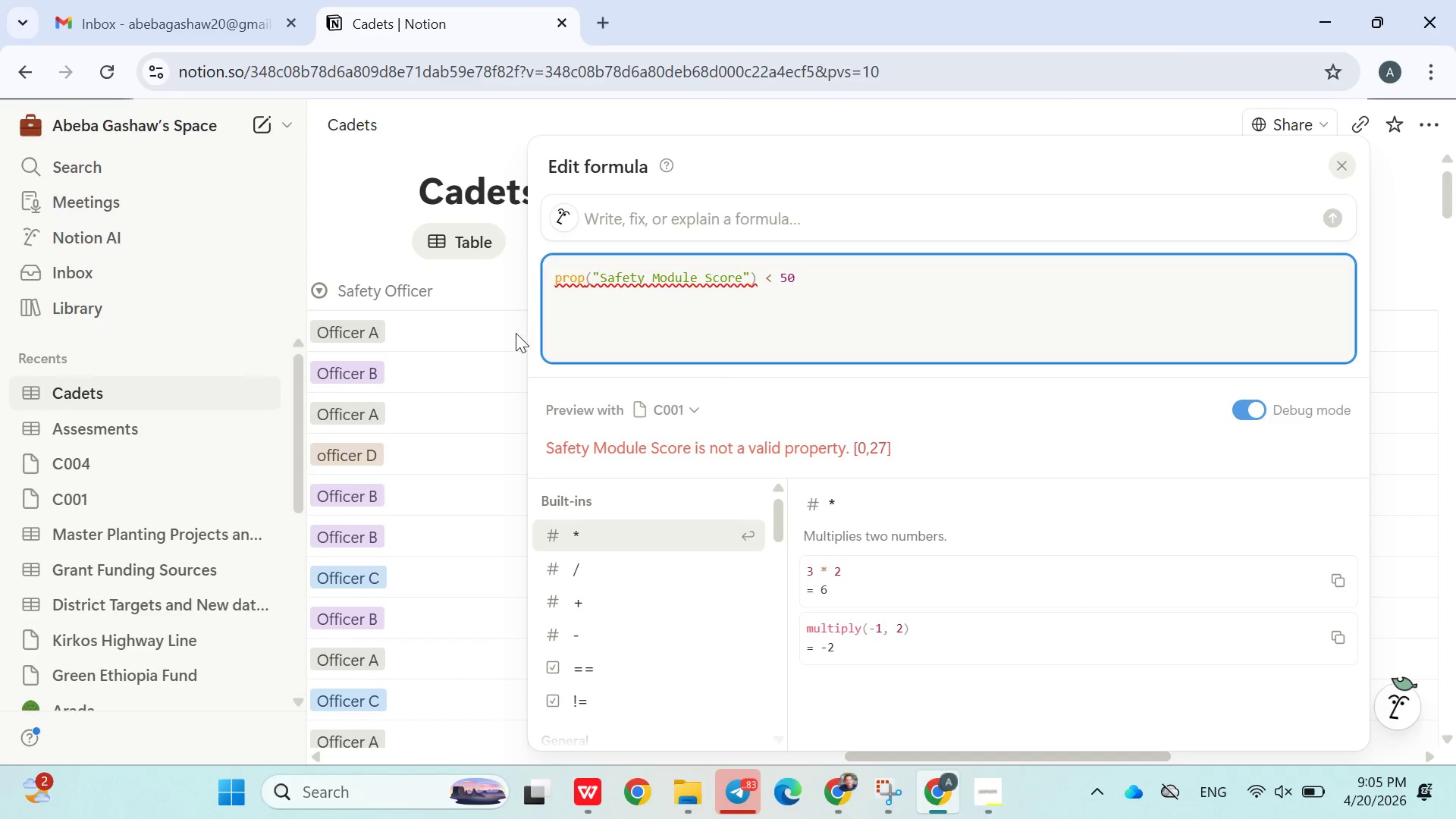 
left_click([494, 284])
 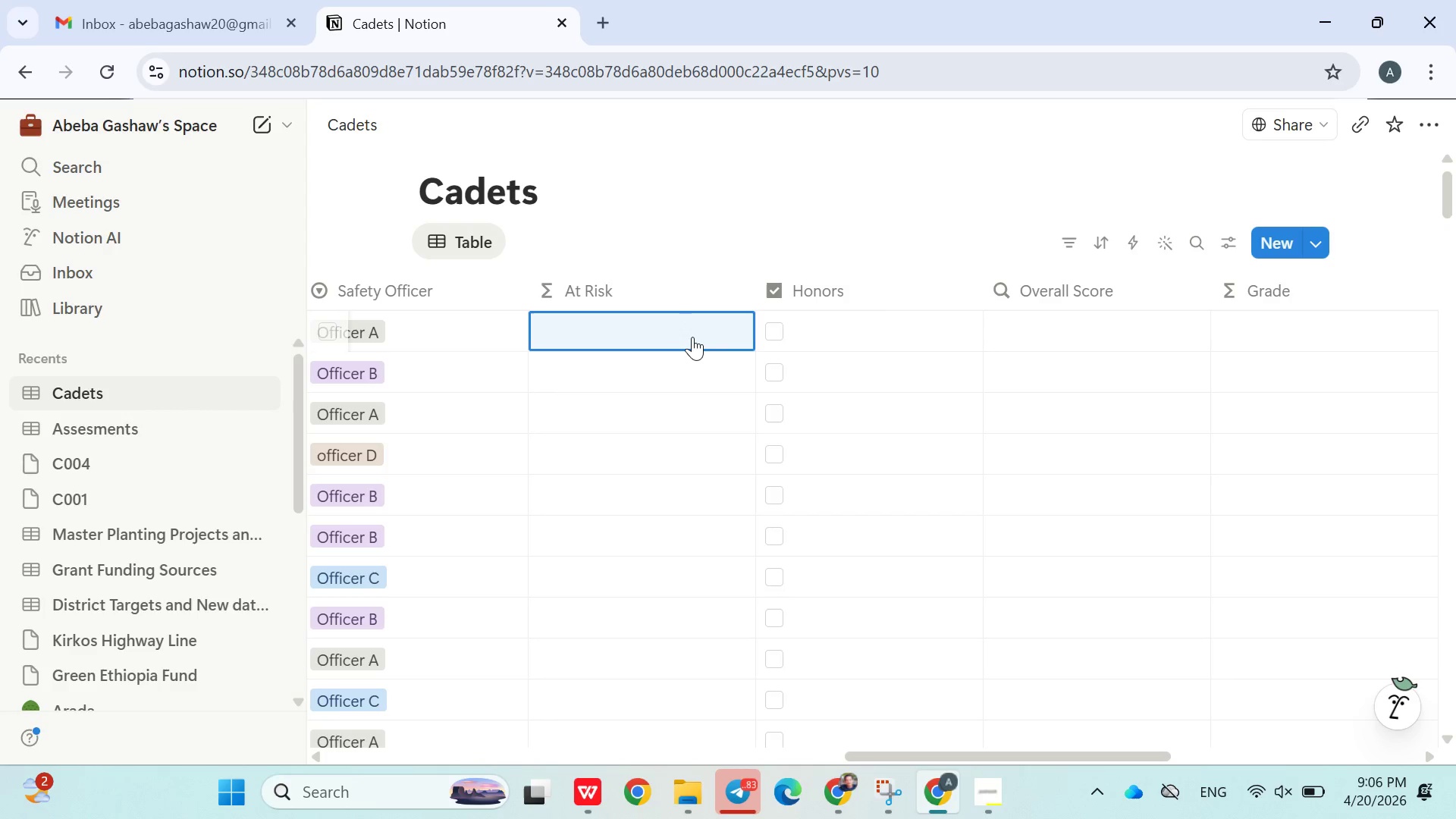 
wait(7.08)
 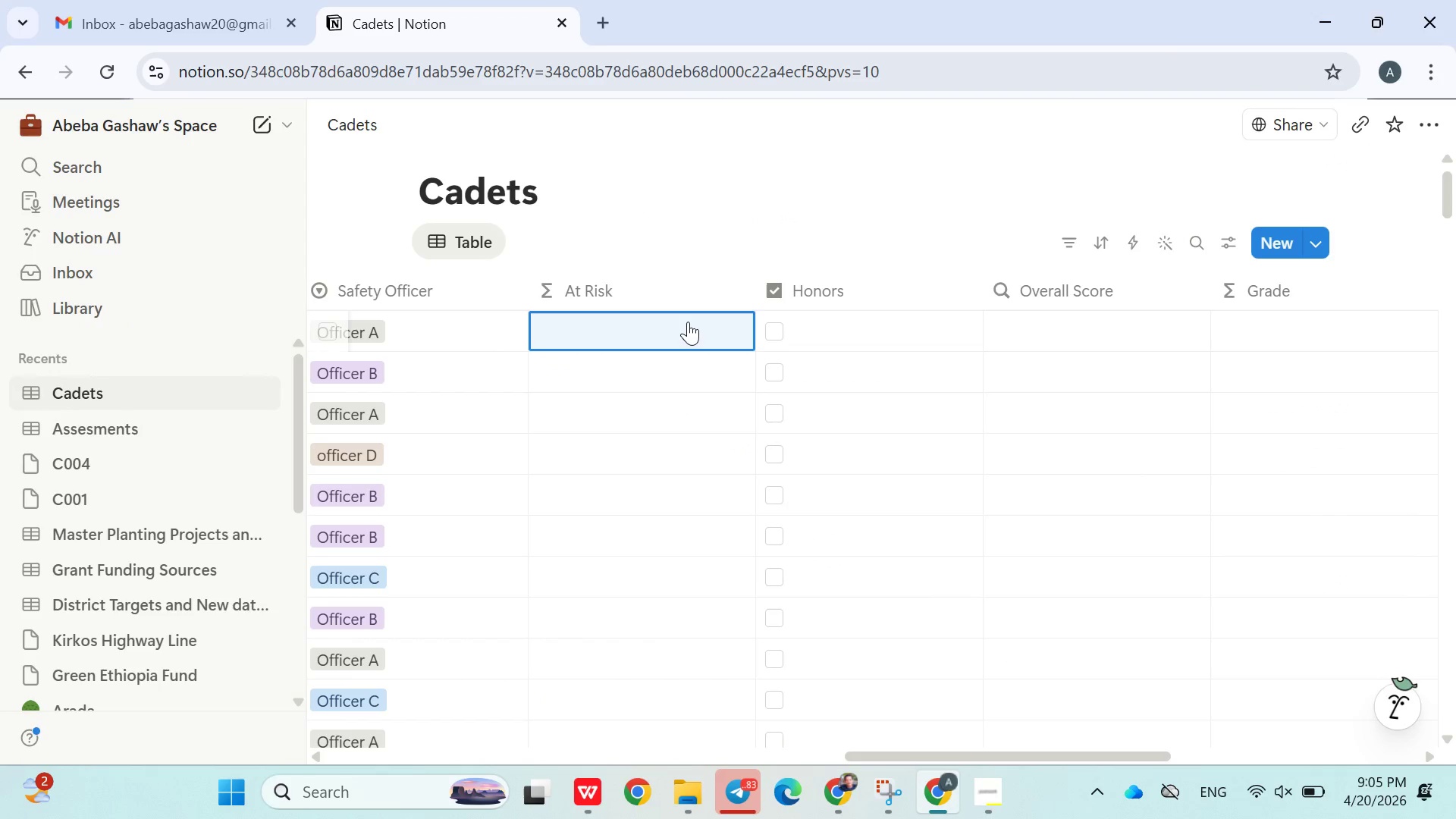 
scroll: coordinate [817, 447], scroll_direction: down, amount: 5.0
 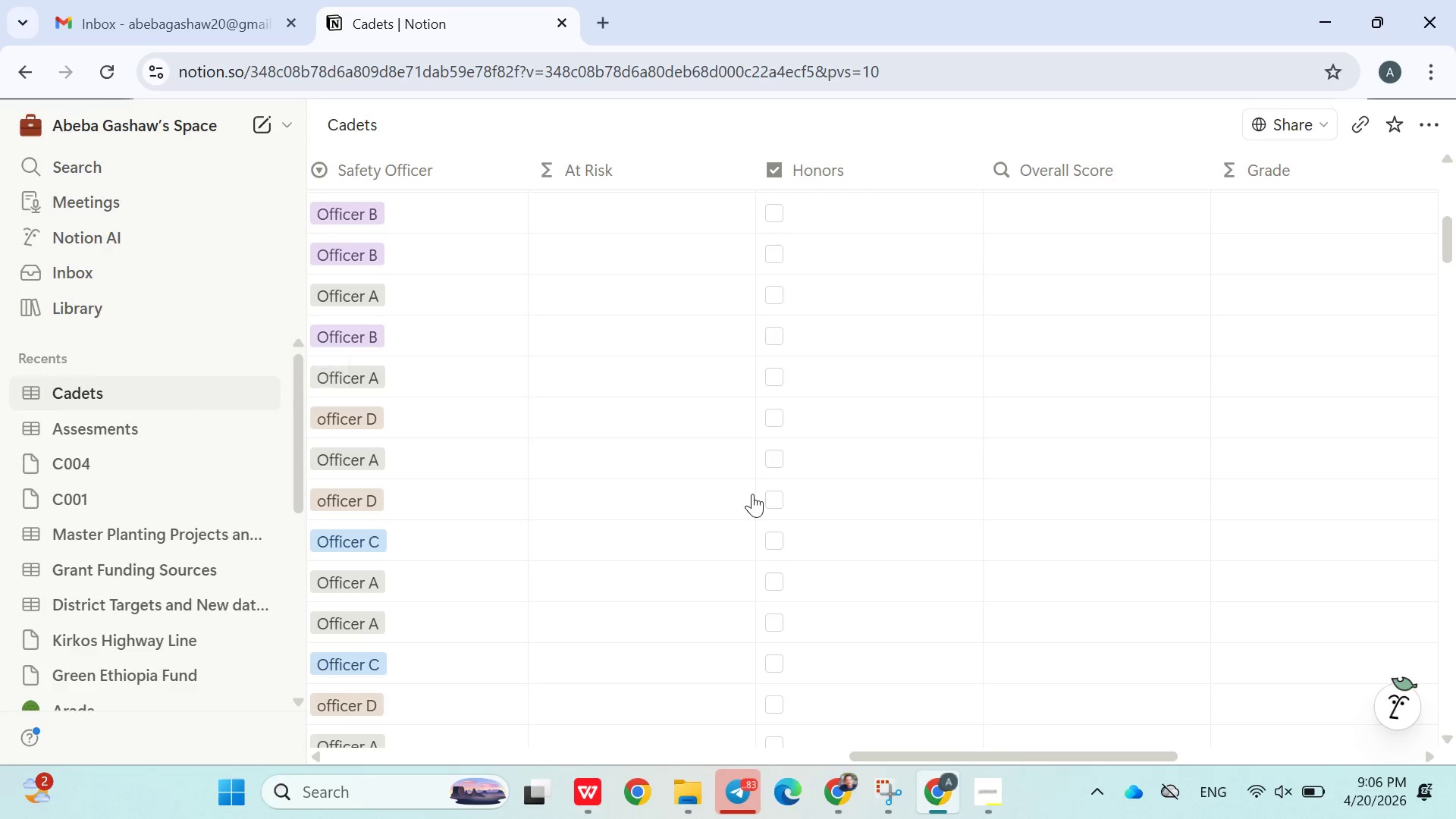 
scroll: coordinate [755, 494], scroll_direction: up, amount: 8.0
 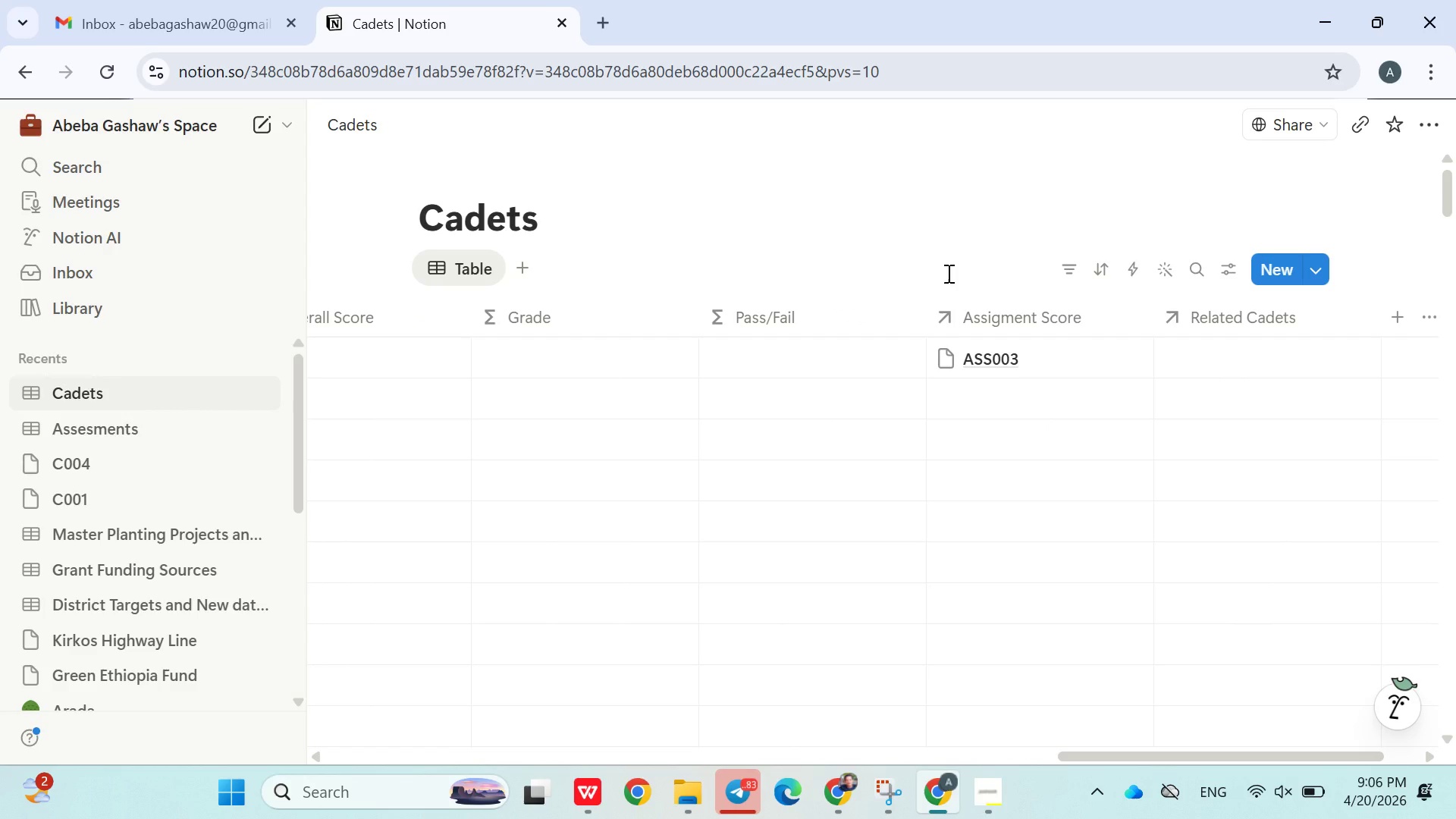 
wait(15.92)
 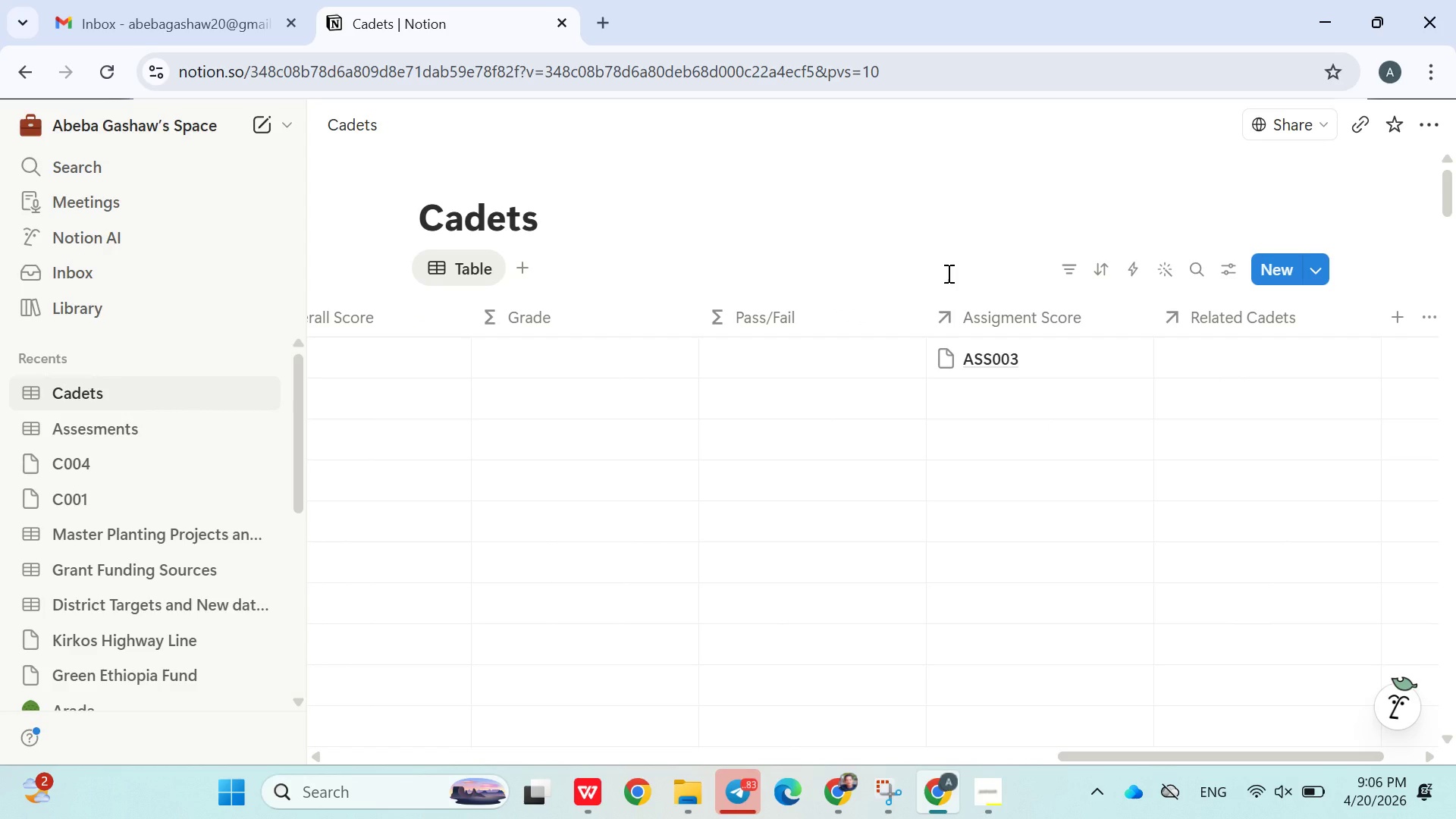 
left_click([1128, 309])
 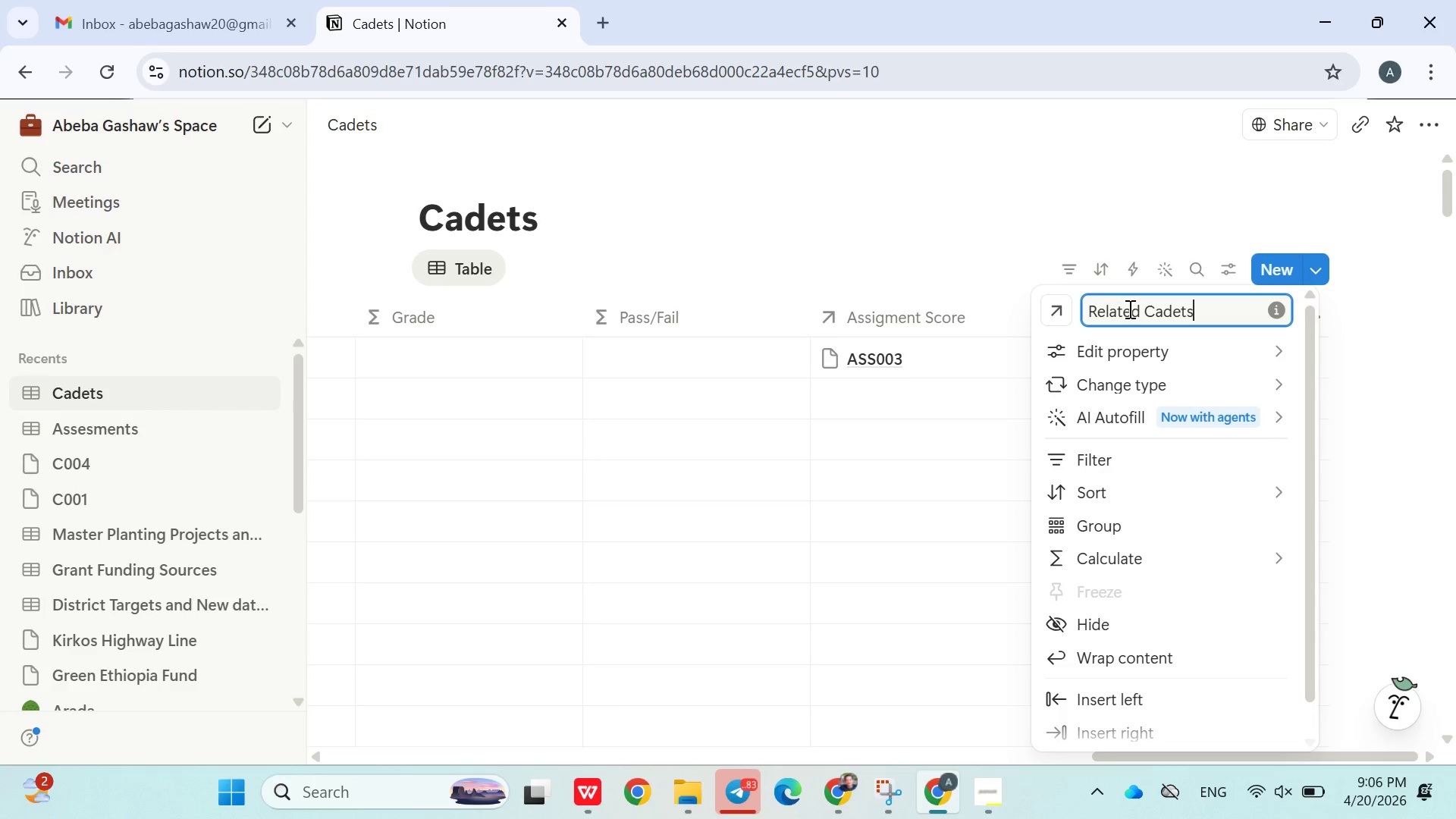 
double_click([1128, 309])
 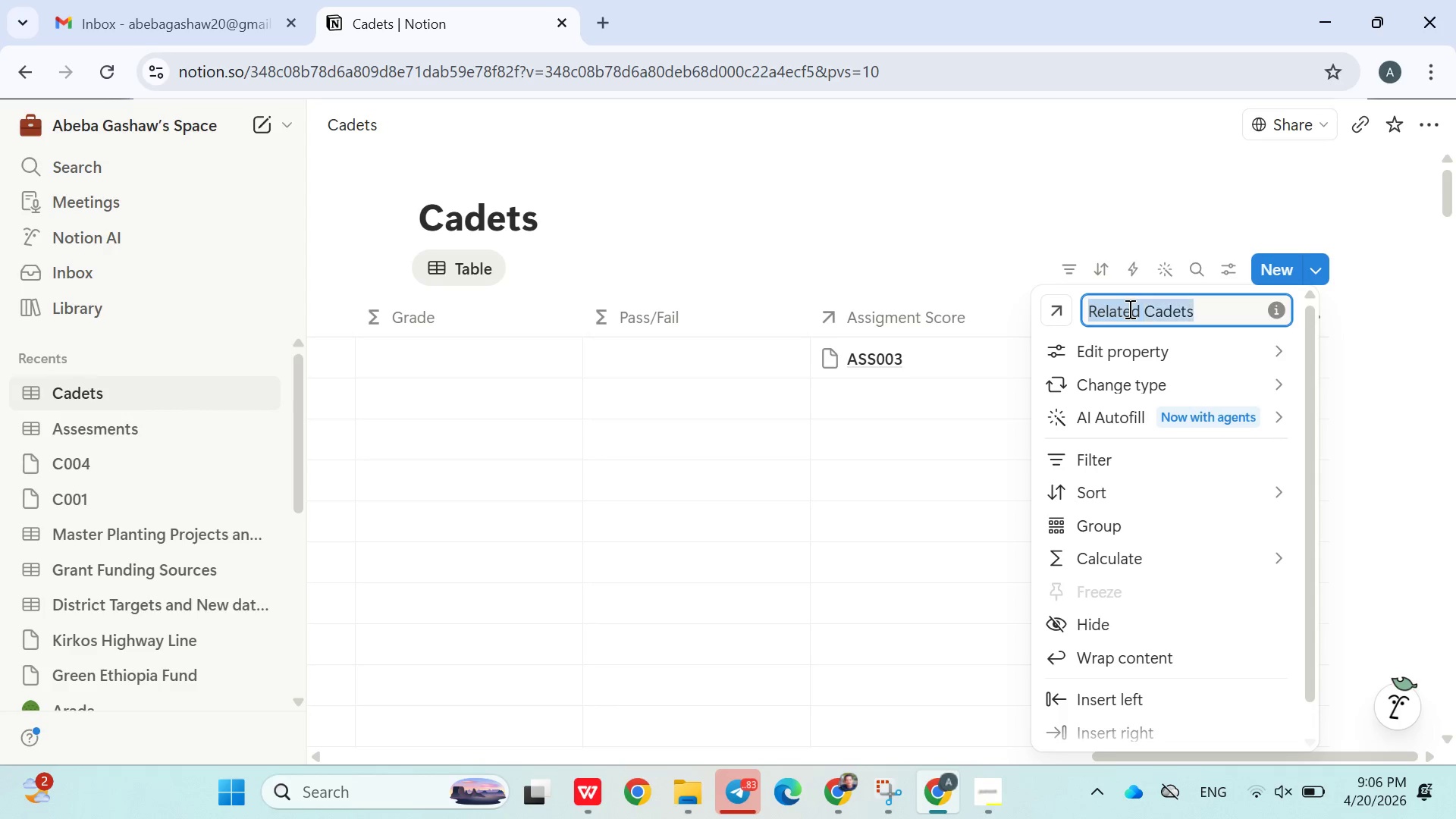 
triple_click([1128, 309])
 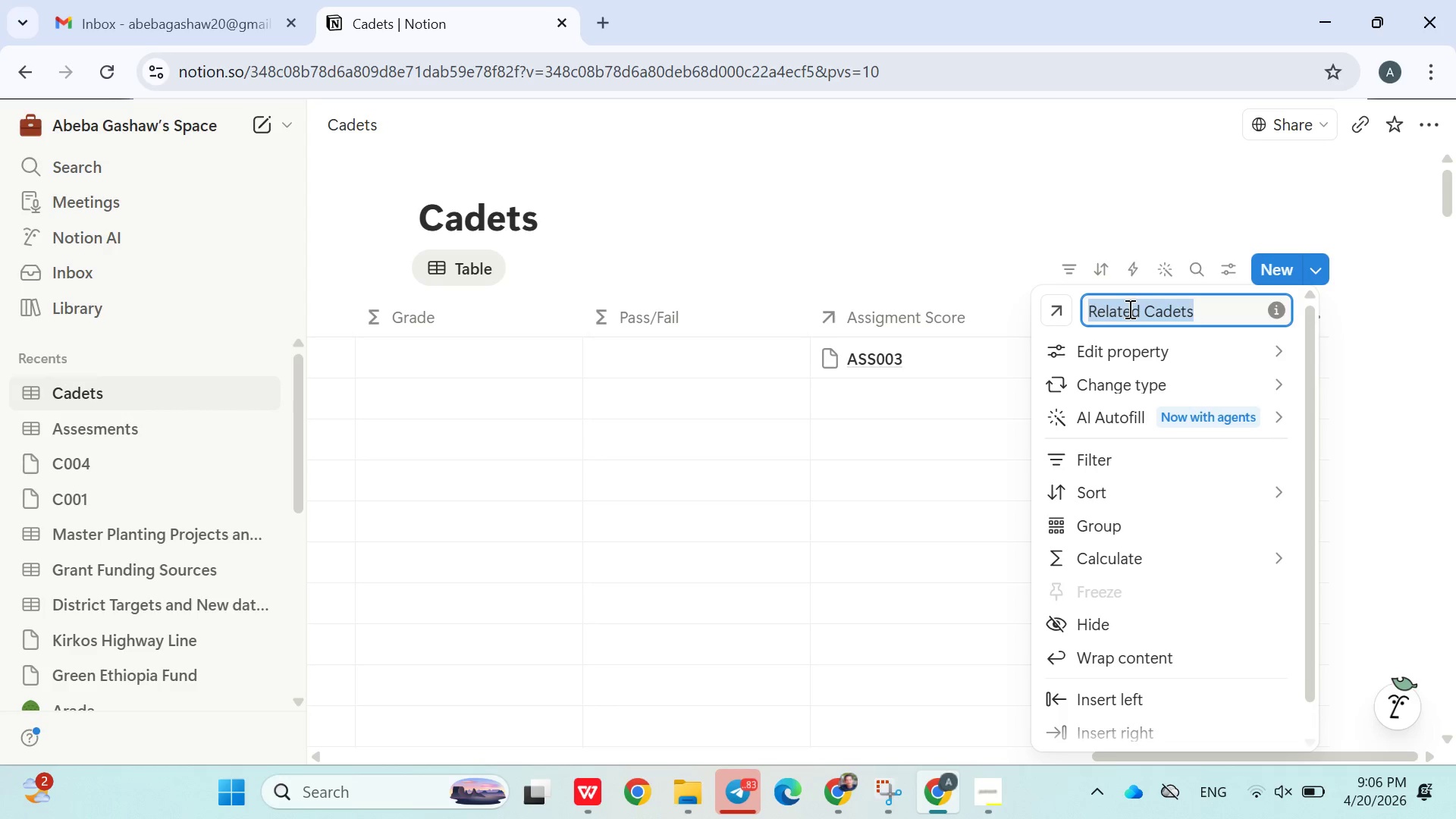 
type(Saft Score)
 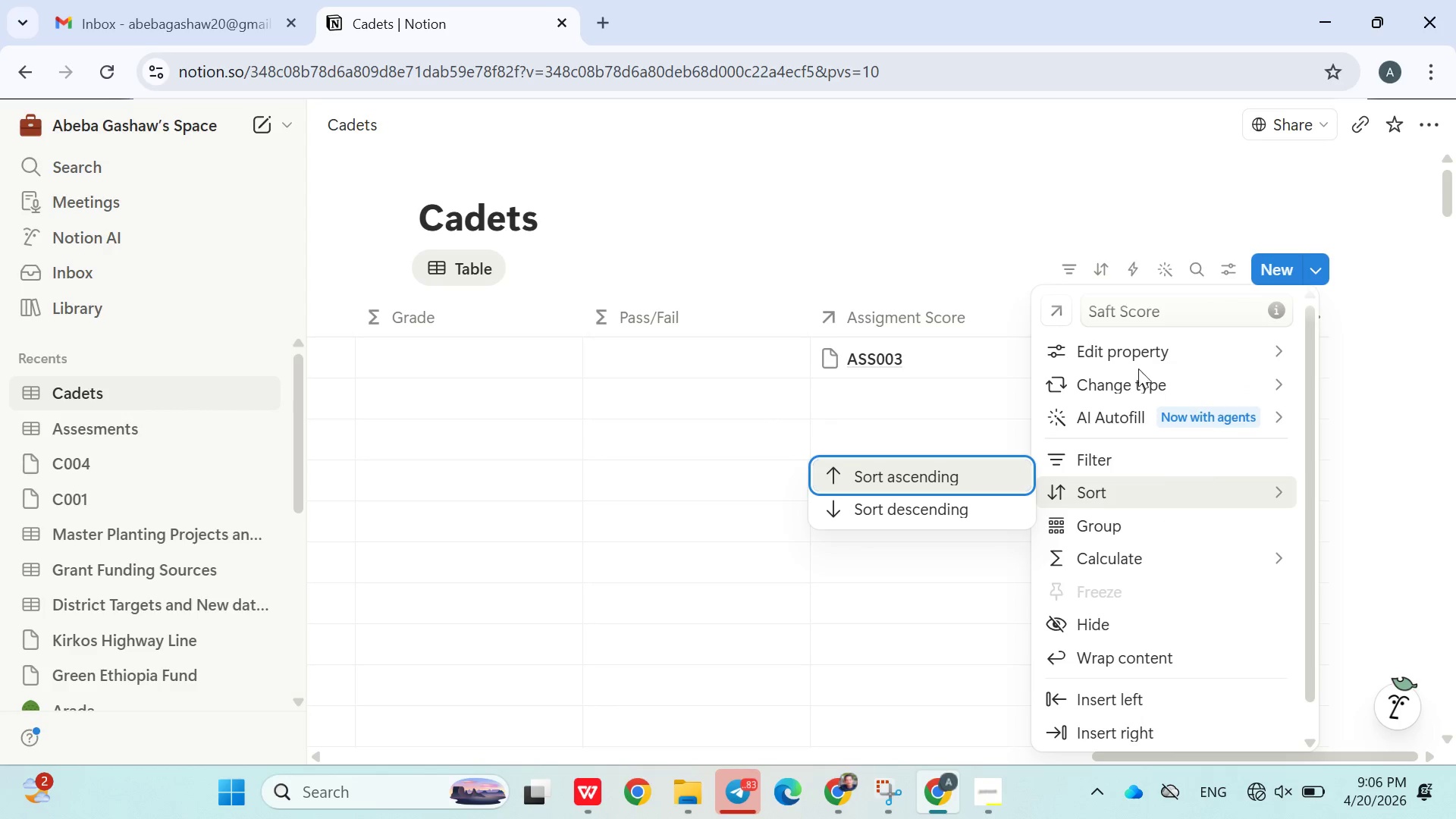 
wait(9.62)
 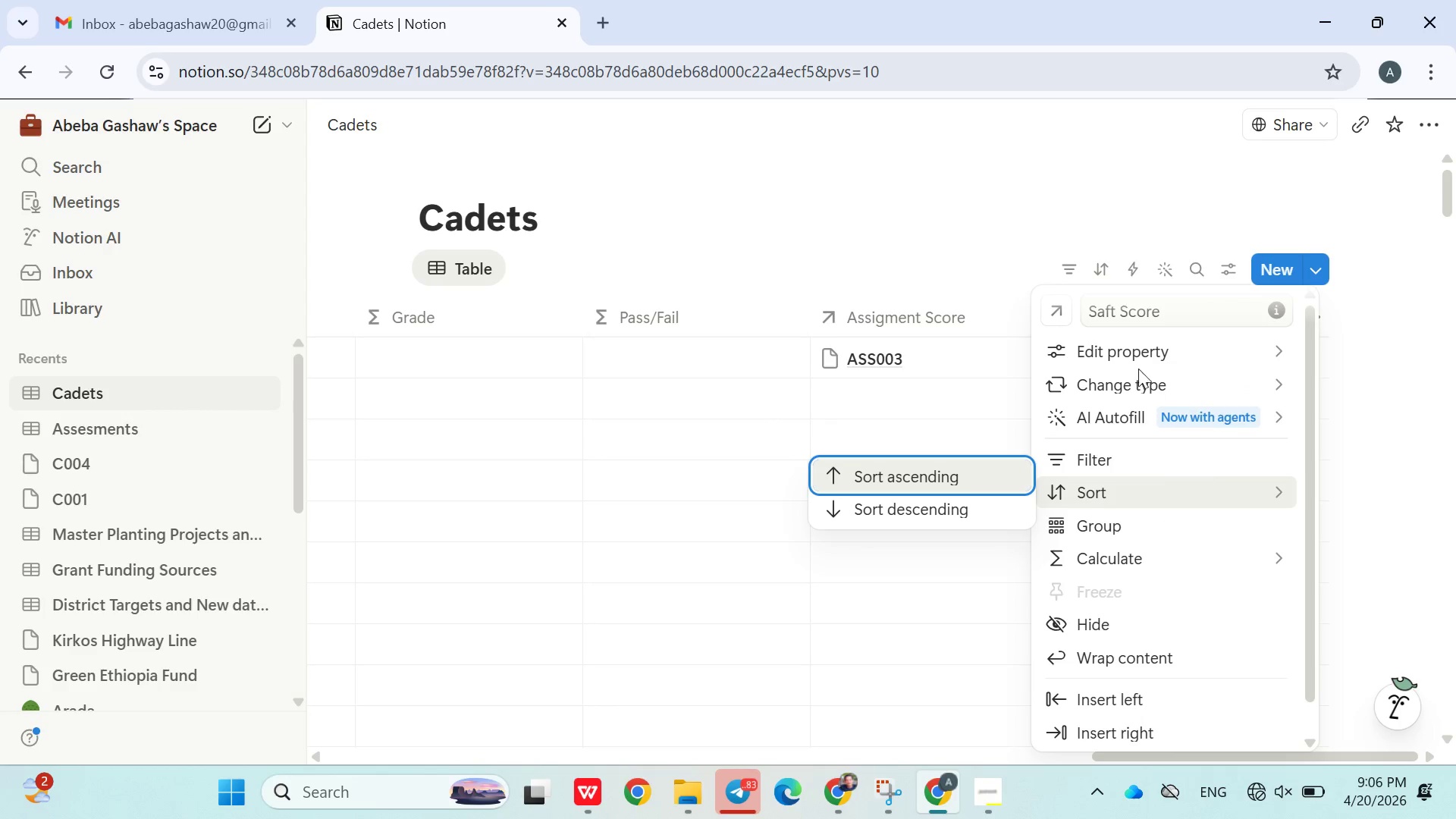 
left_click([921, 488])
 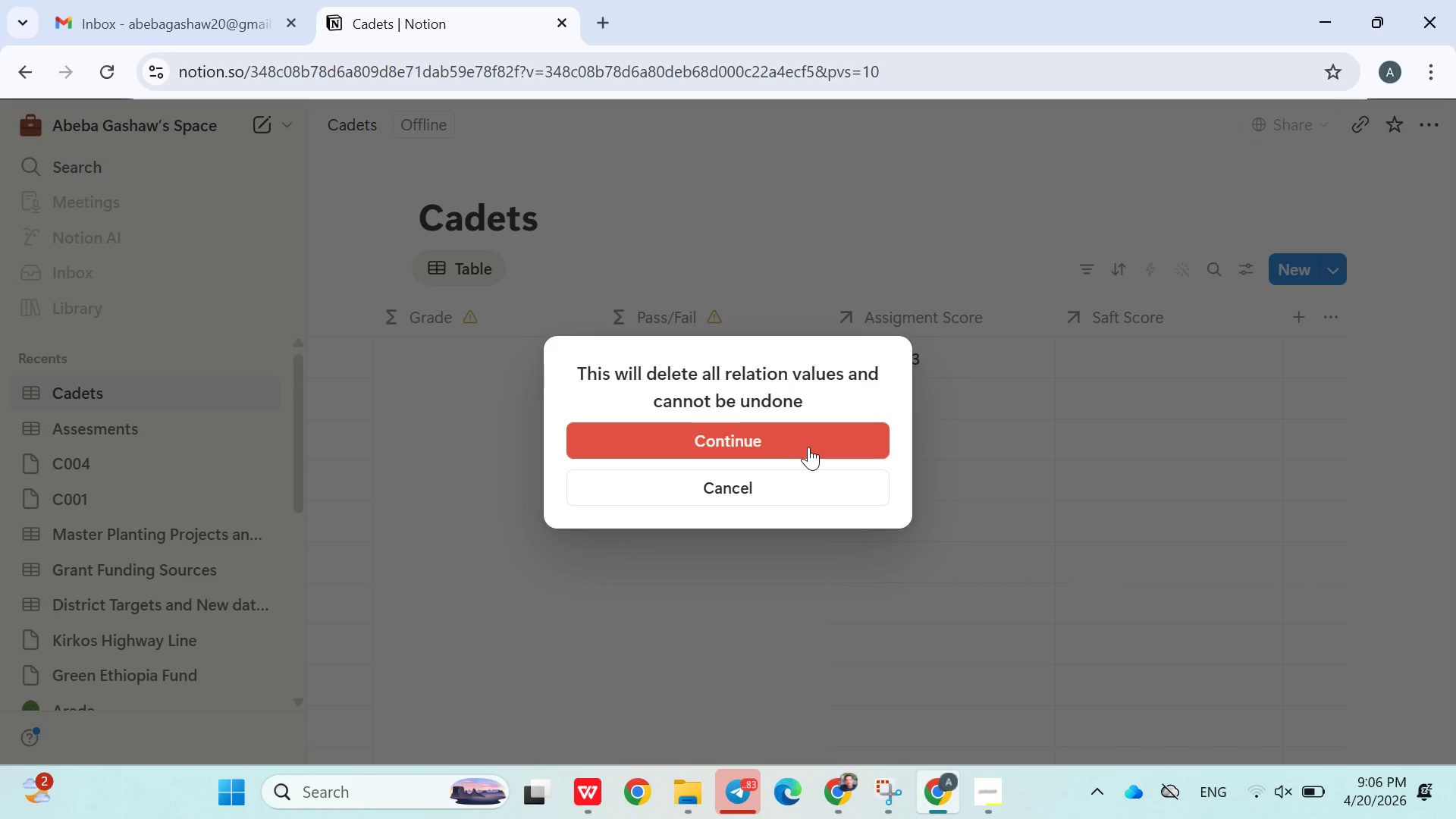 
wait(7.3)
 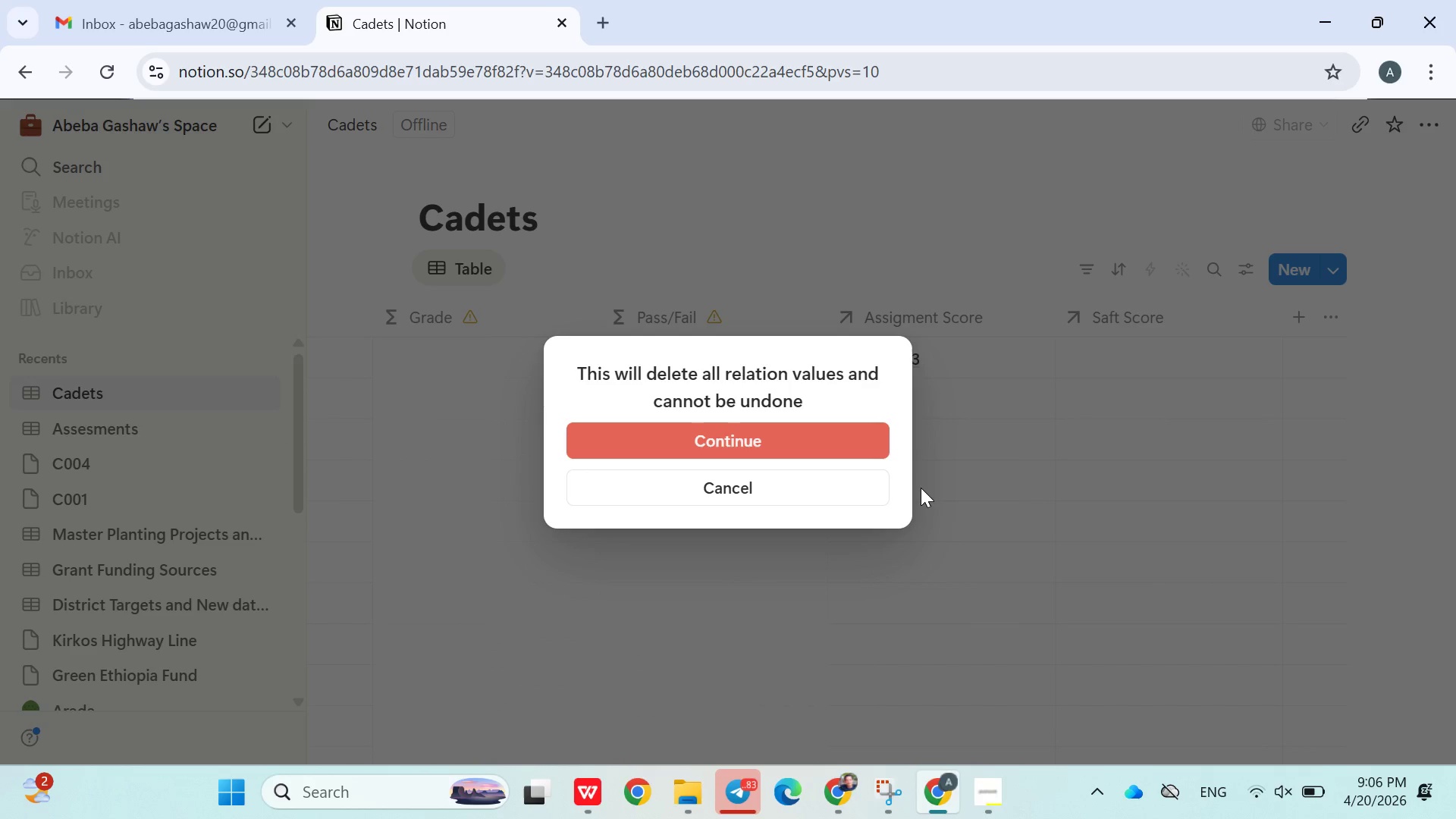 
left_click([764, 485])
 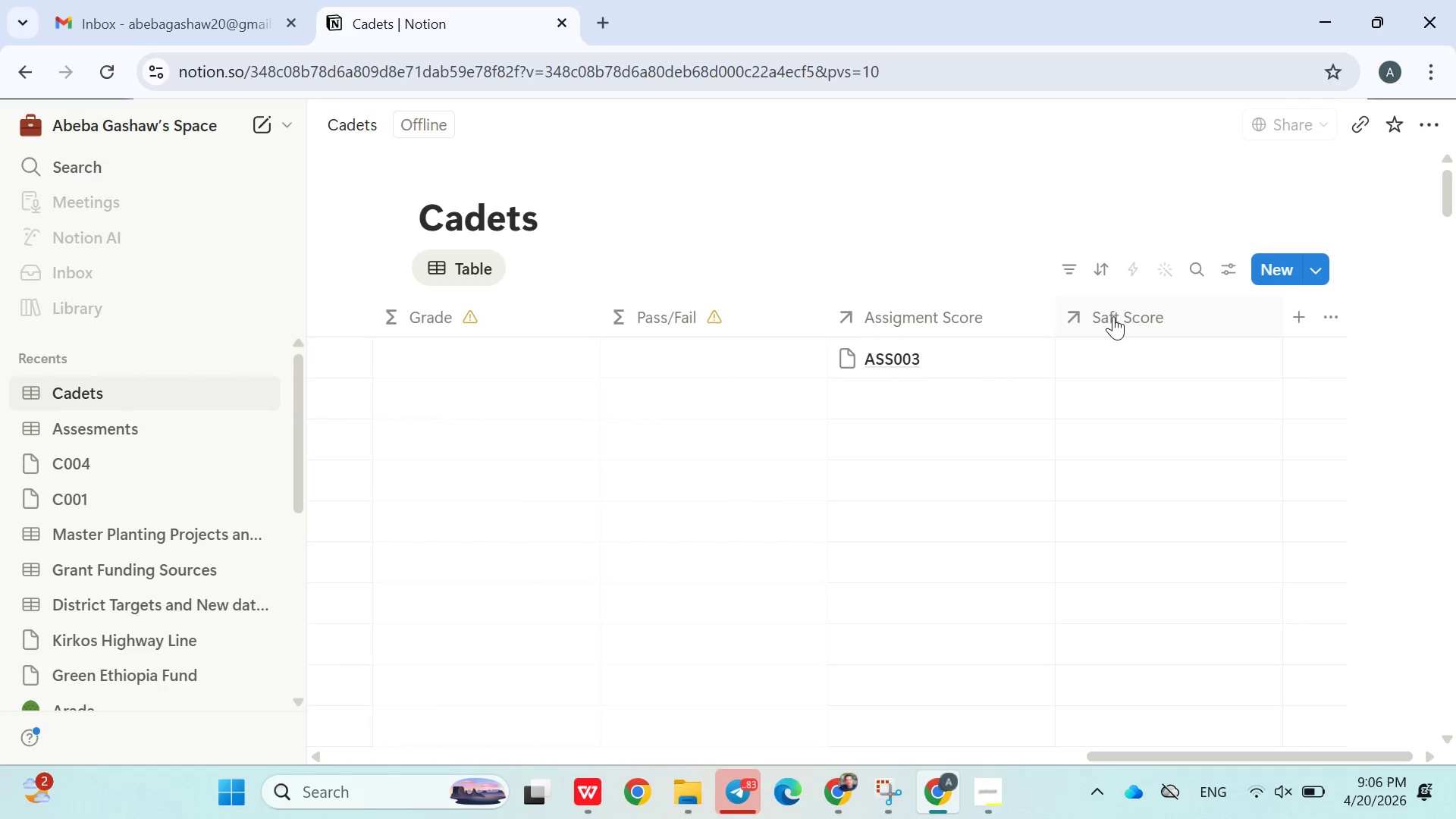 
left_click([1115, 347])
 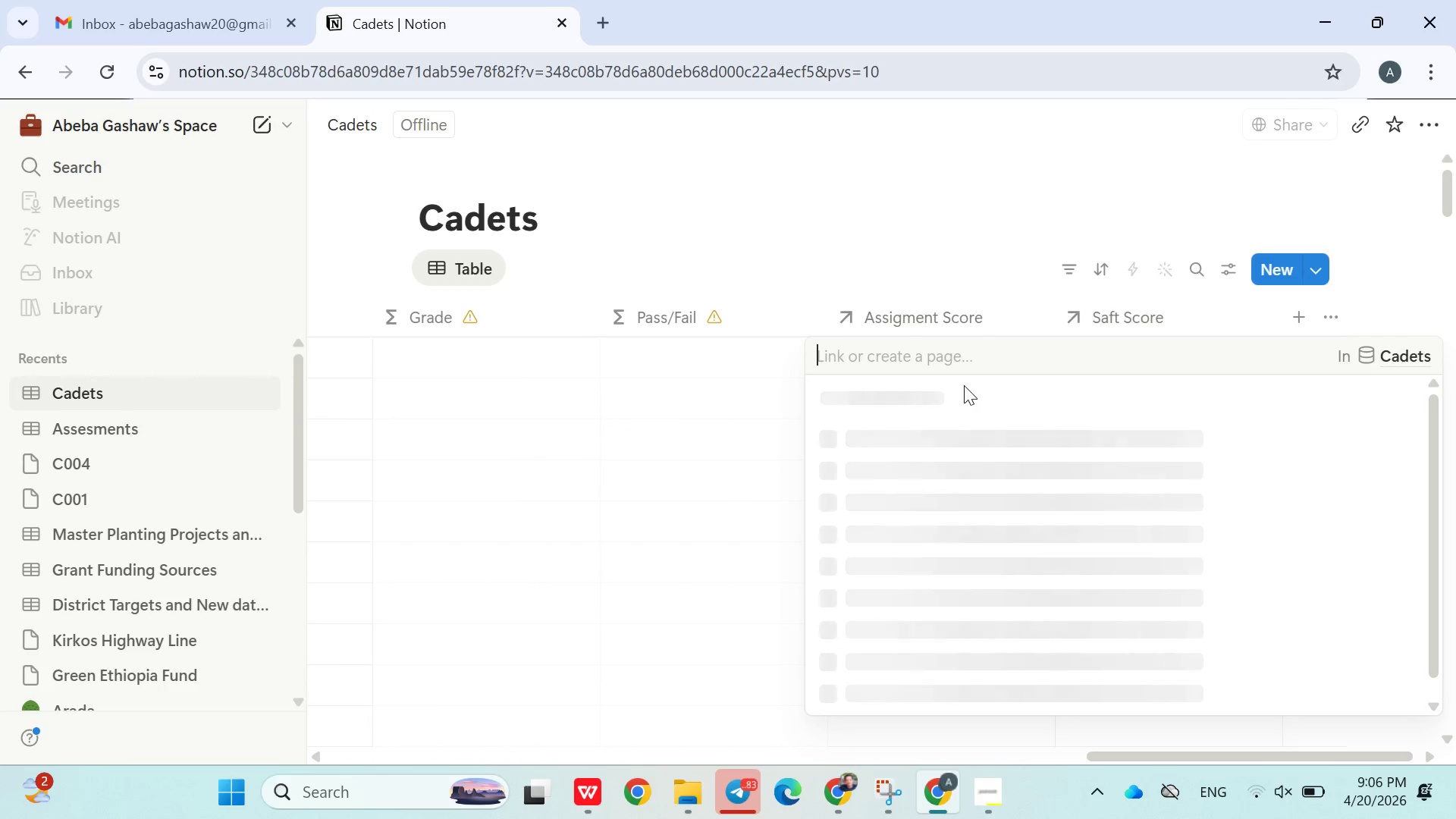 
wait(8.78)
 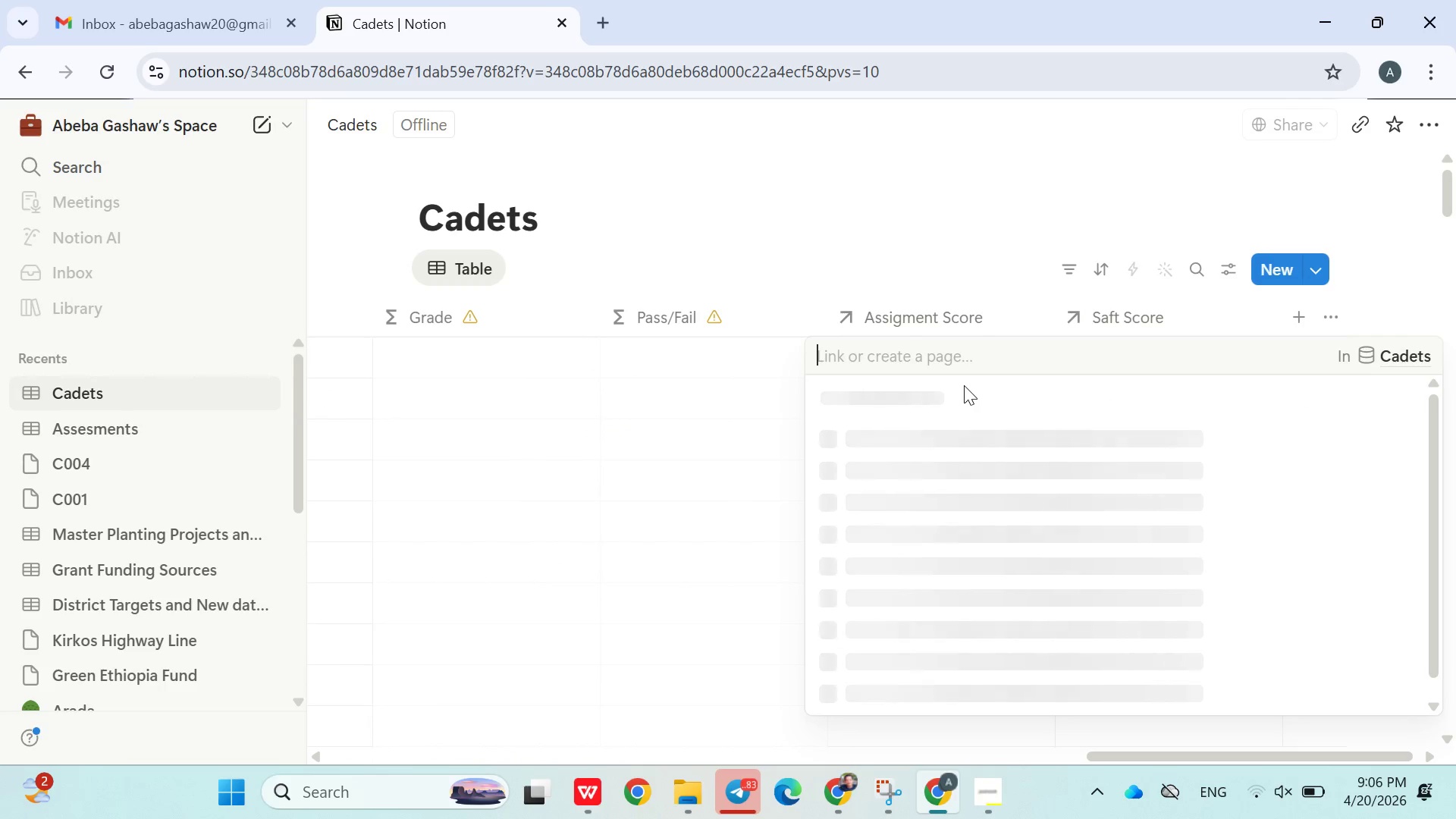 
left_click([1122, 313])
 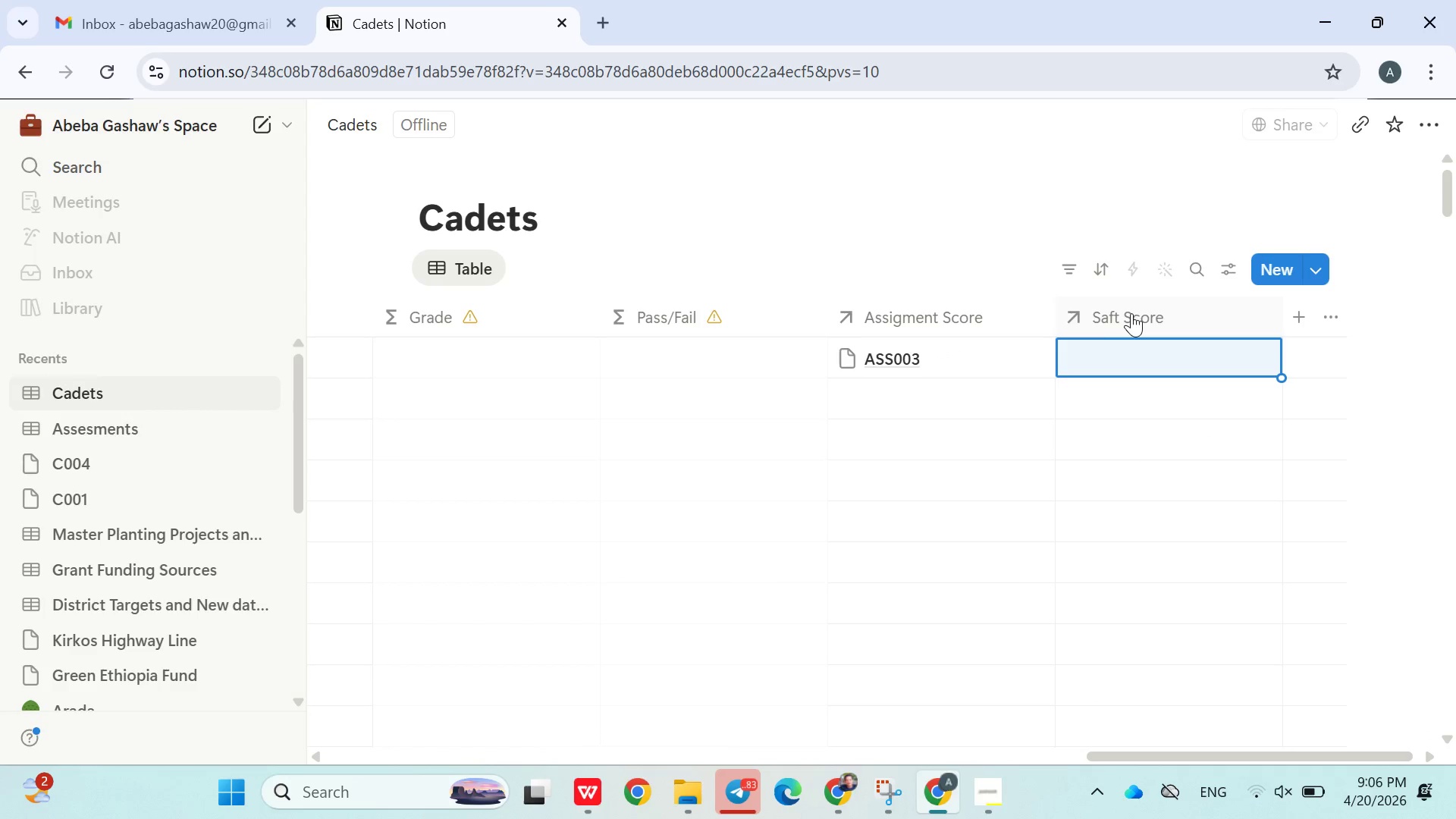 
left_click([1135, 313])
 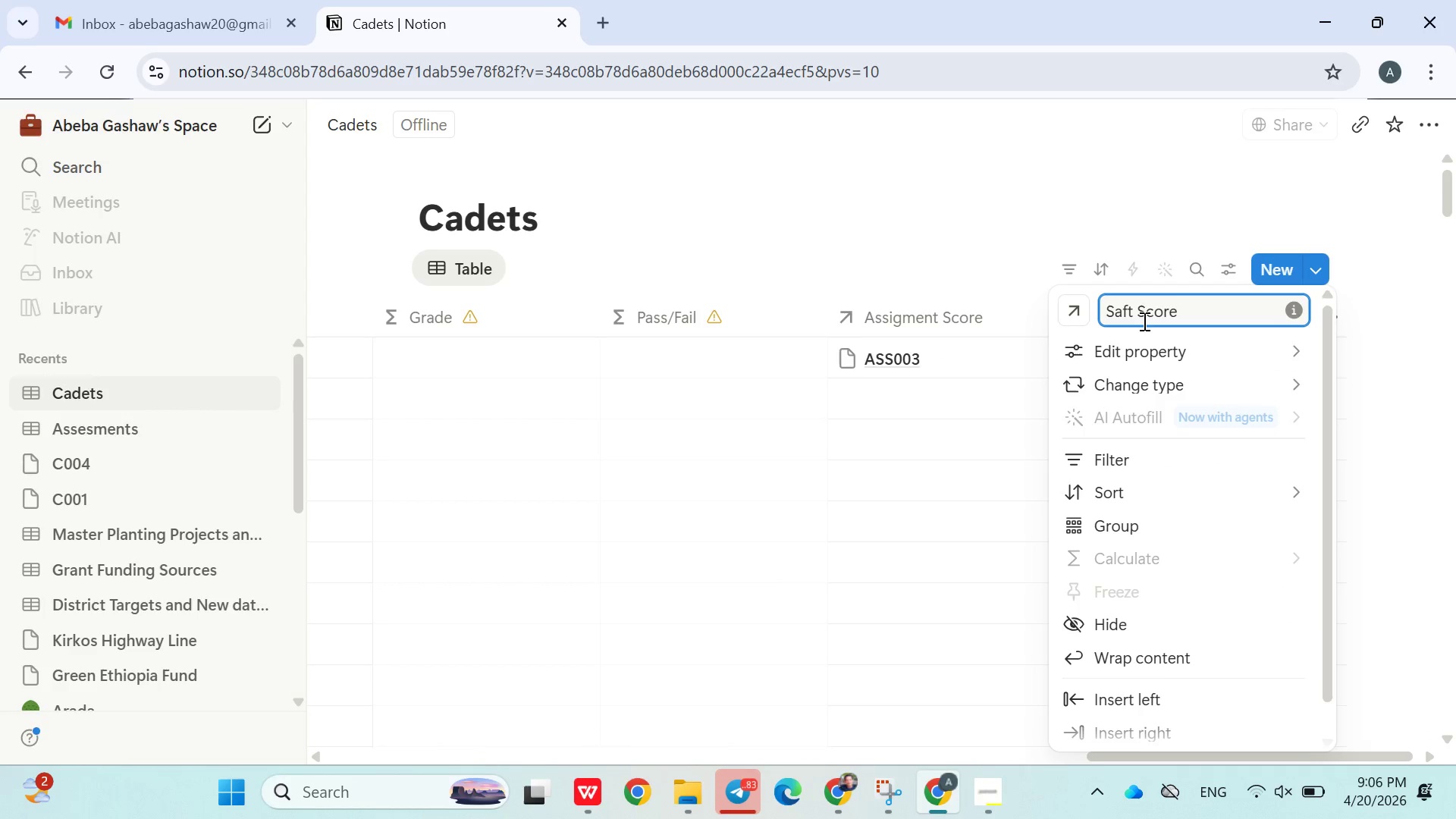 
mouse_move([1100, 362])
 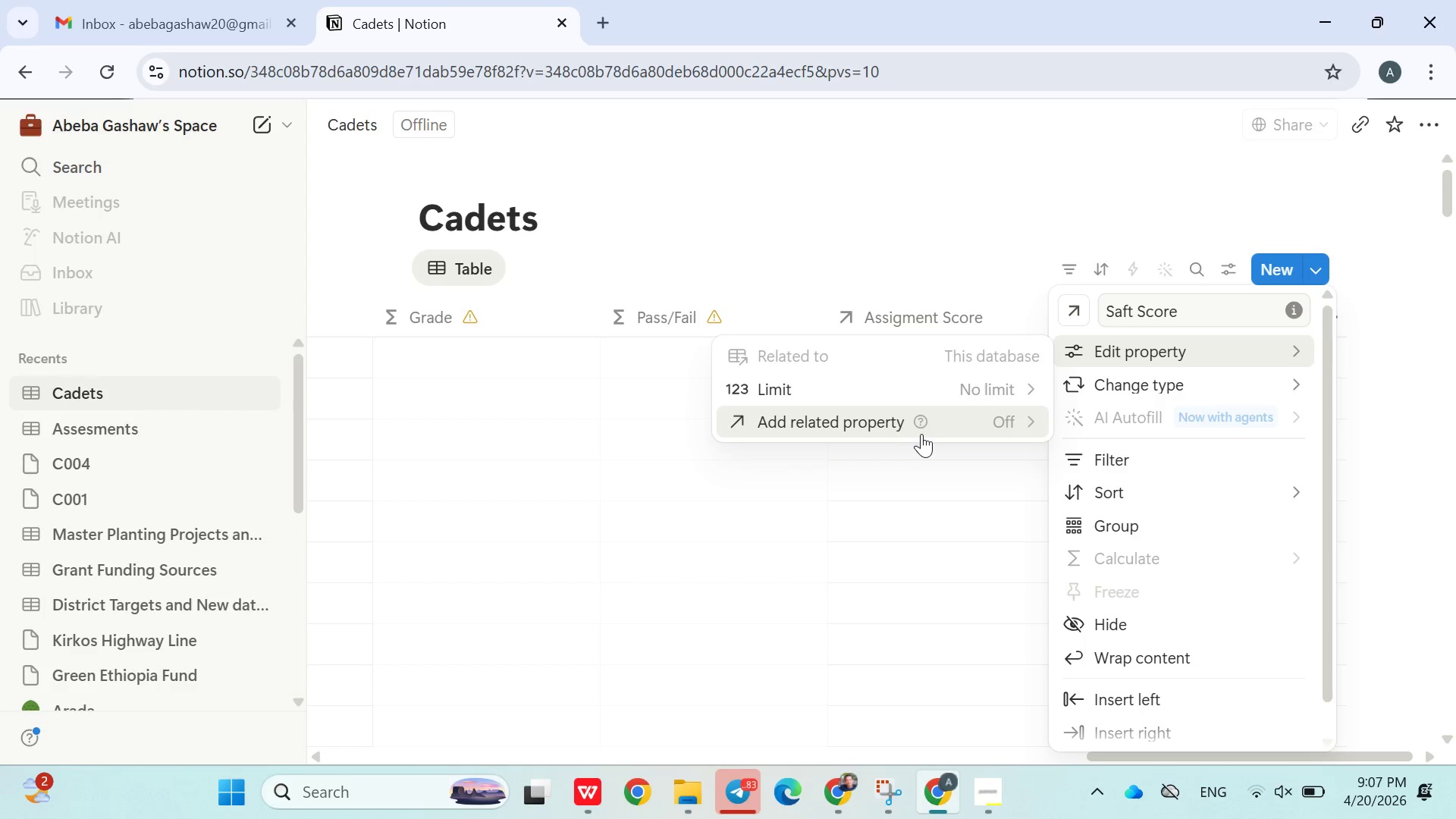 
left_click([924, 428])
 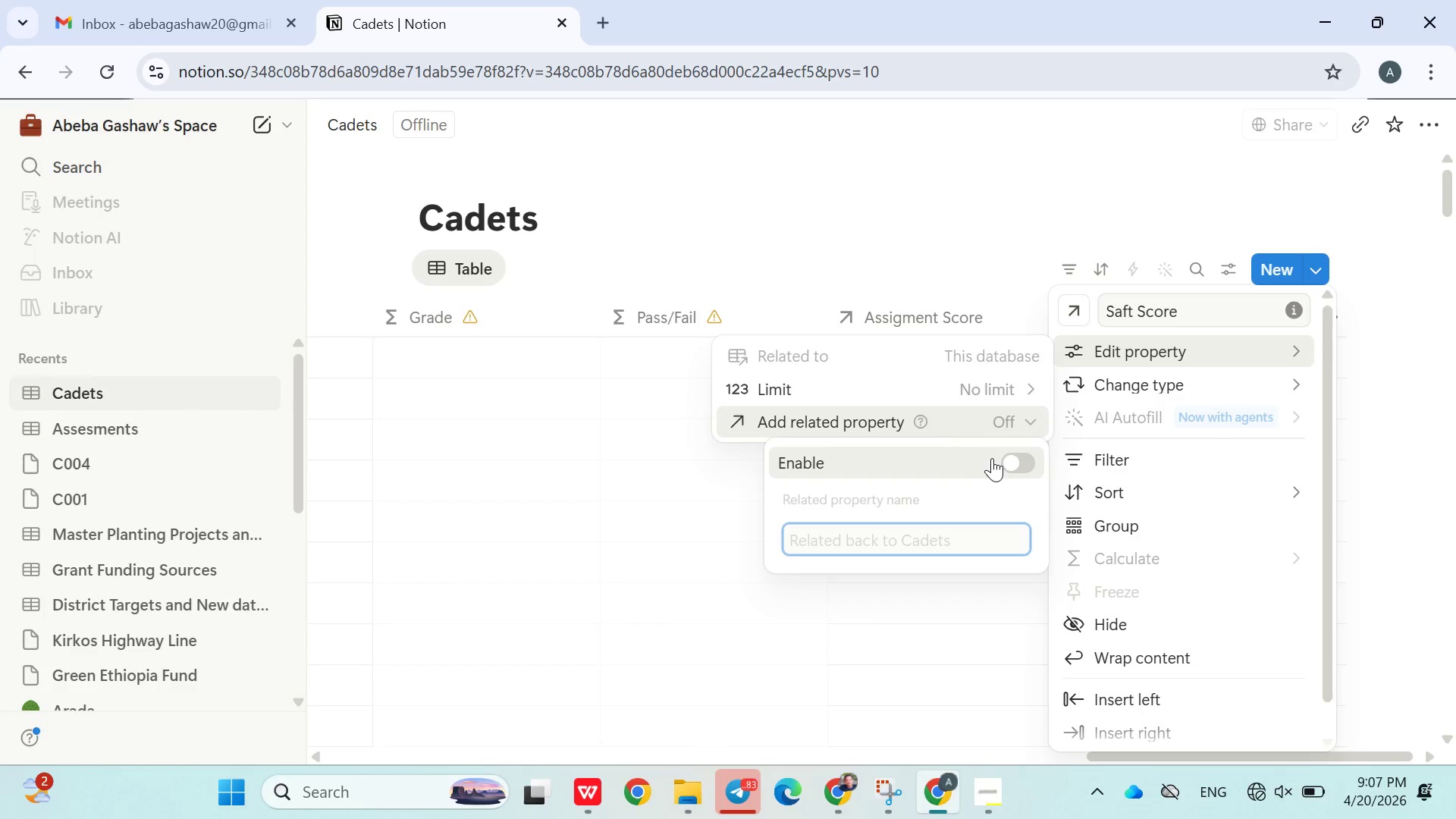 
left_click([1011, 461])
 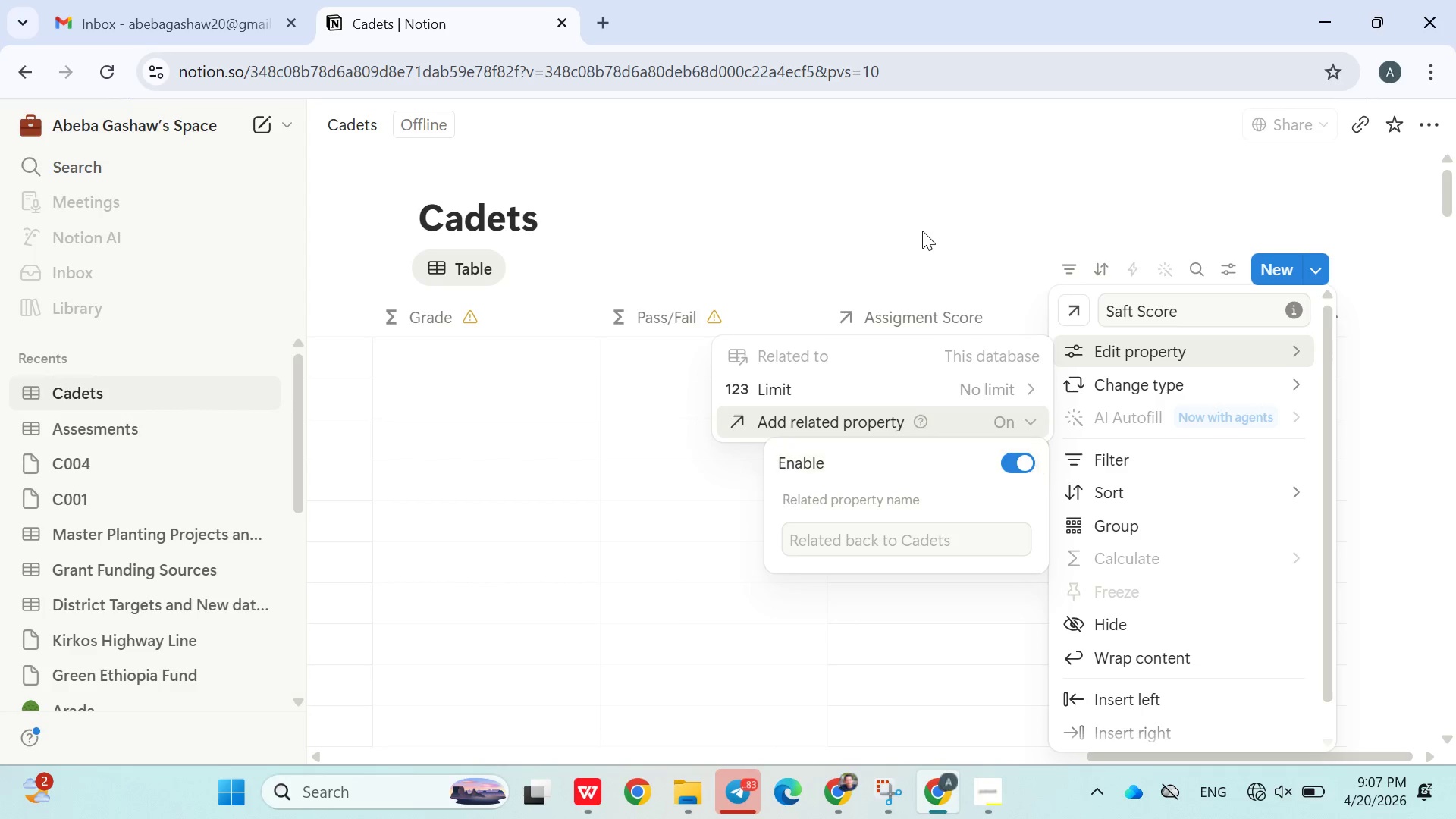 
left_click([922, 230])
 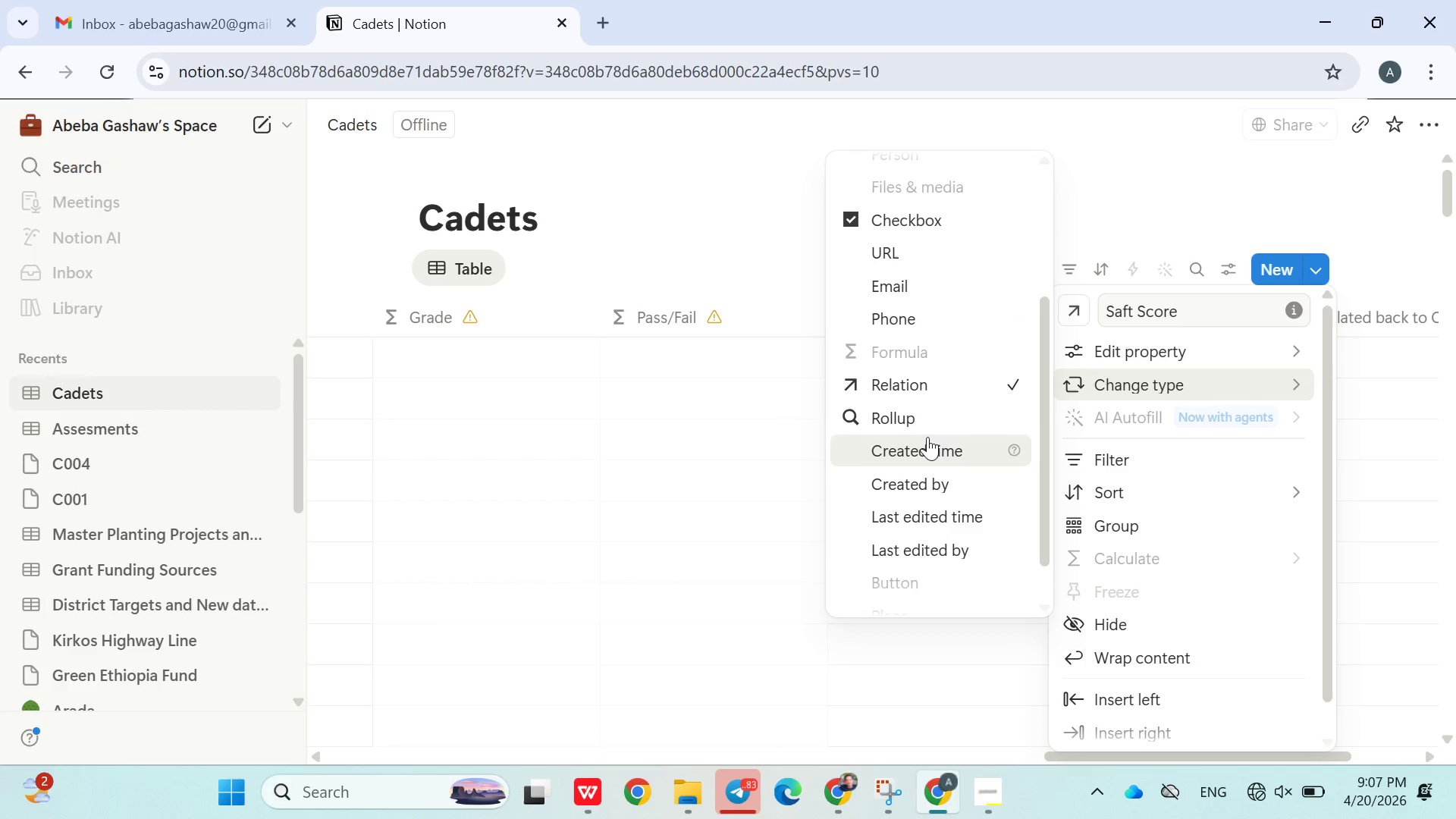 
wait(5.45)
 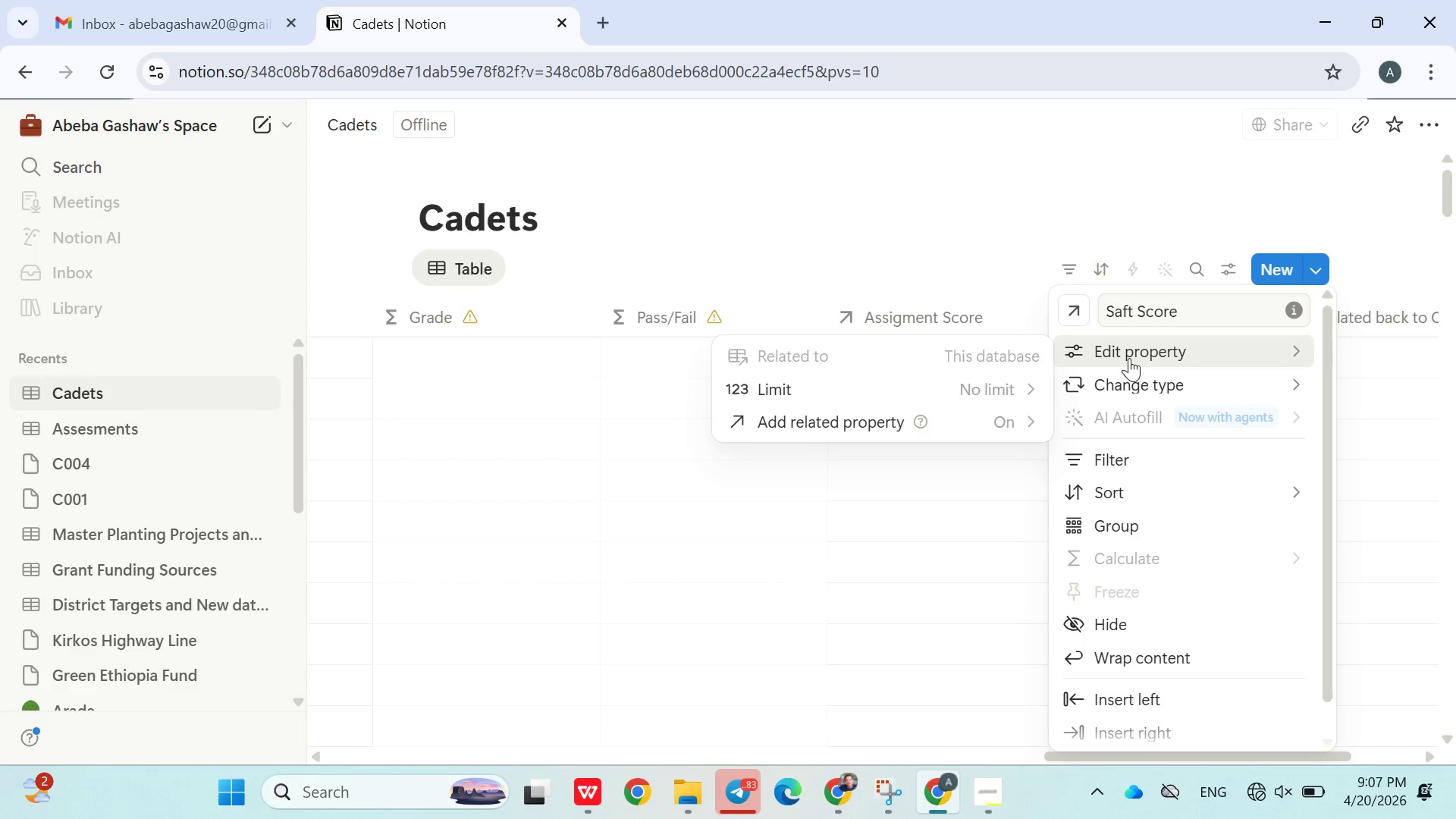 
left_click([899, 416])
 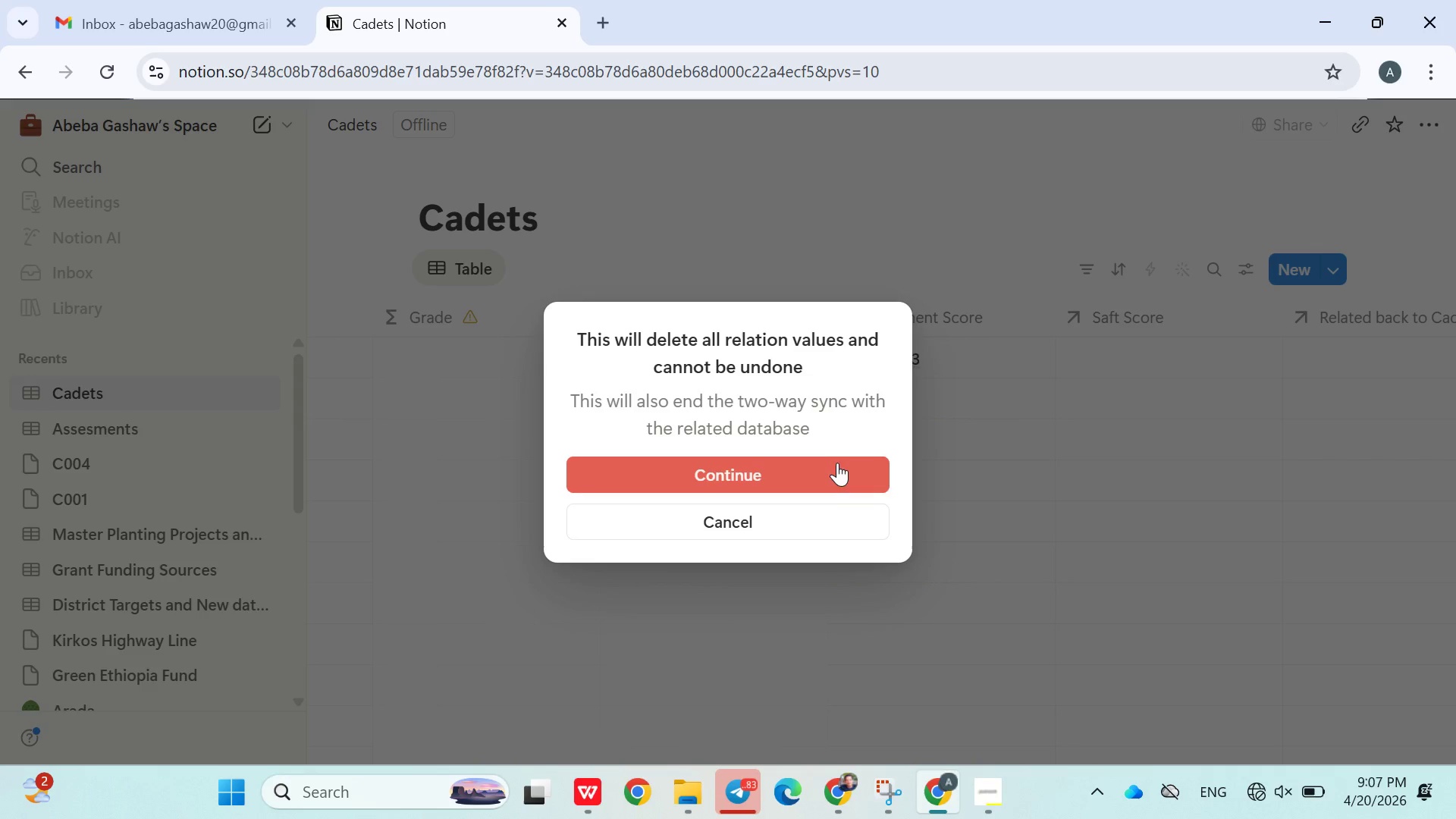 
left_click([823, 482])
 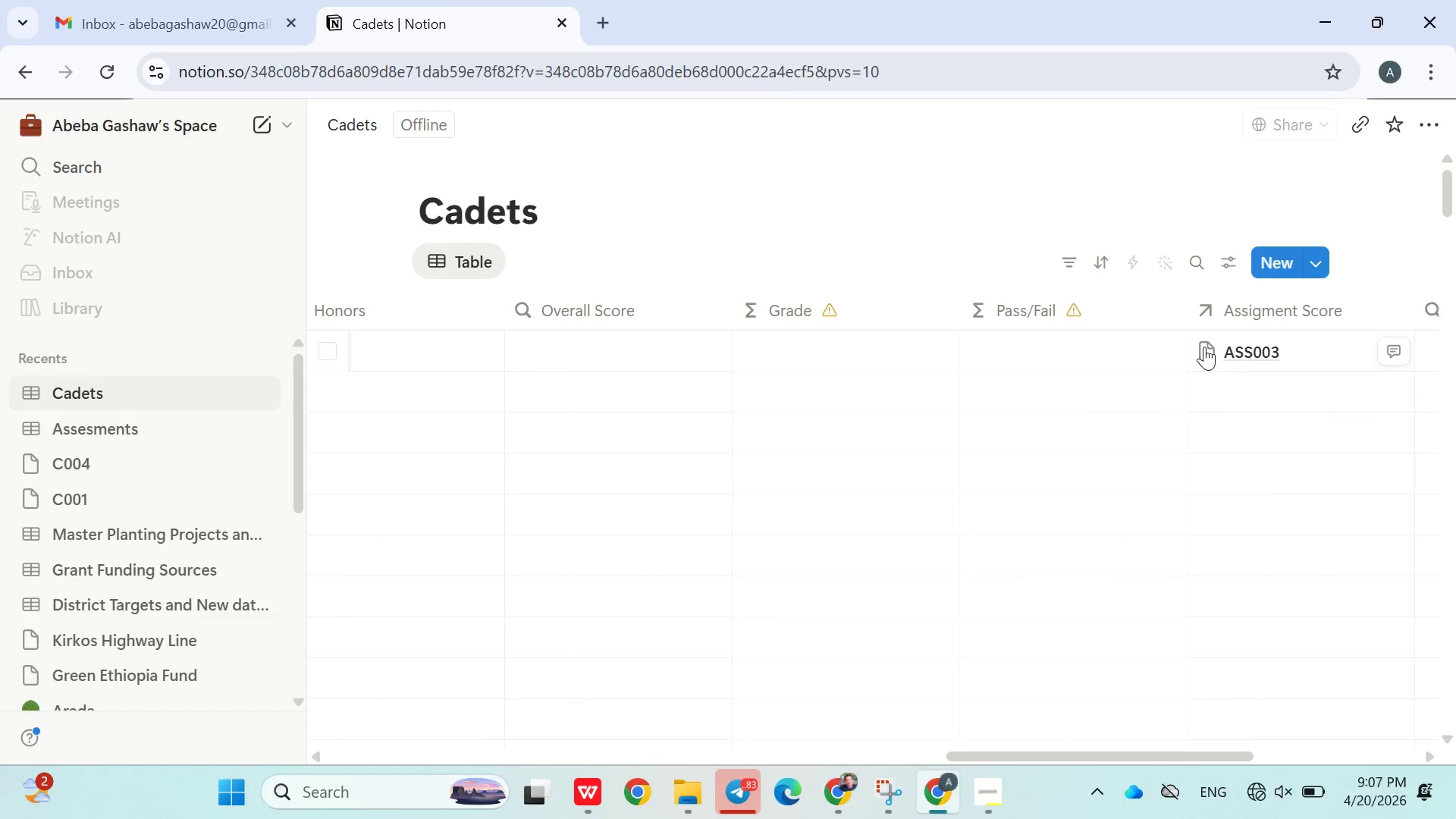 
wait(7.7)
 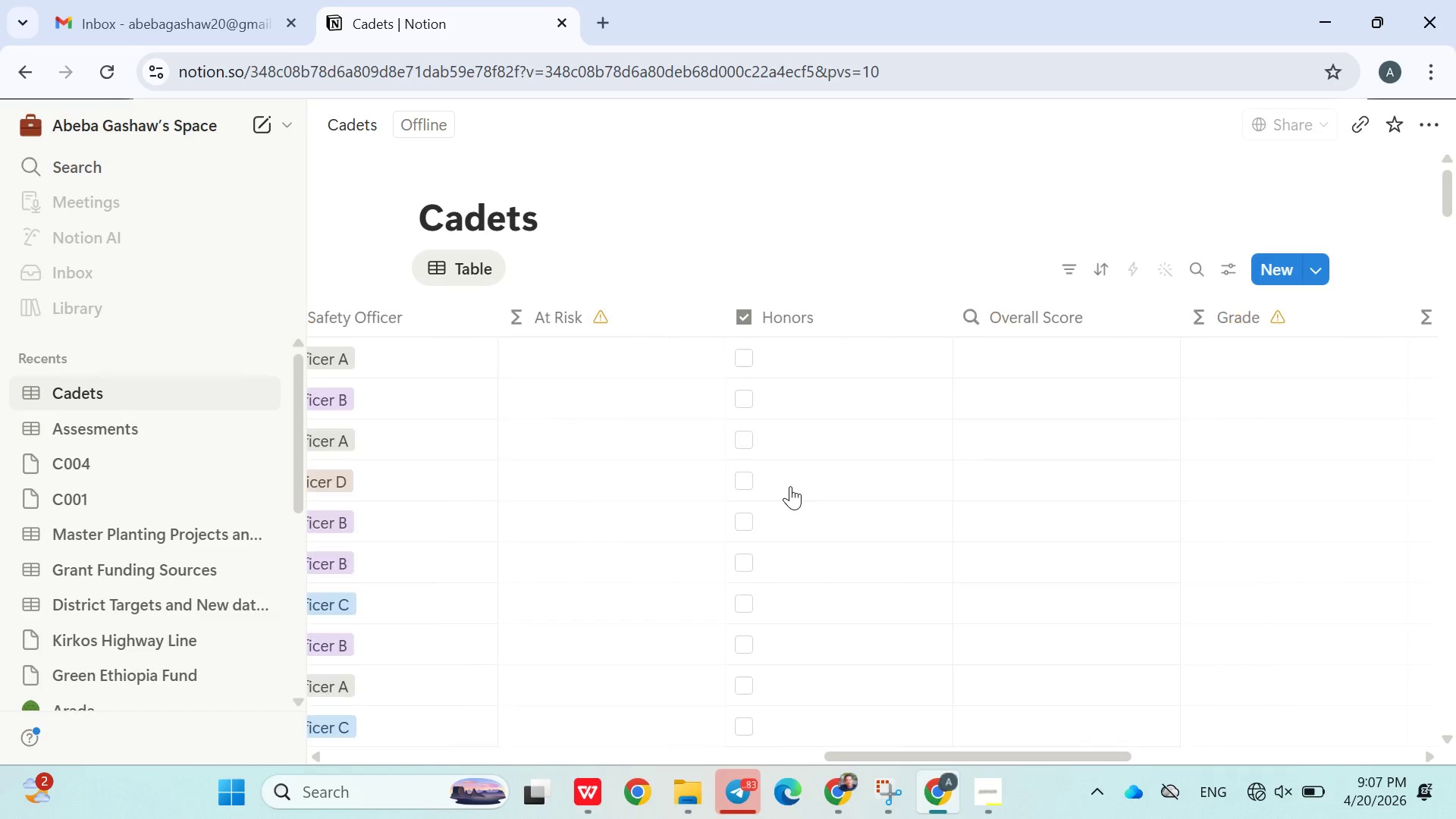 
left_click([999, 361])
 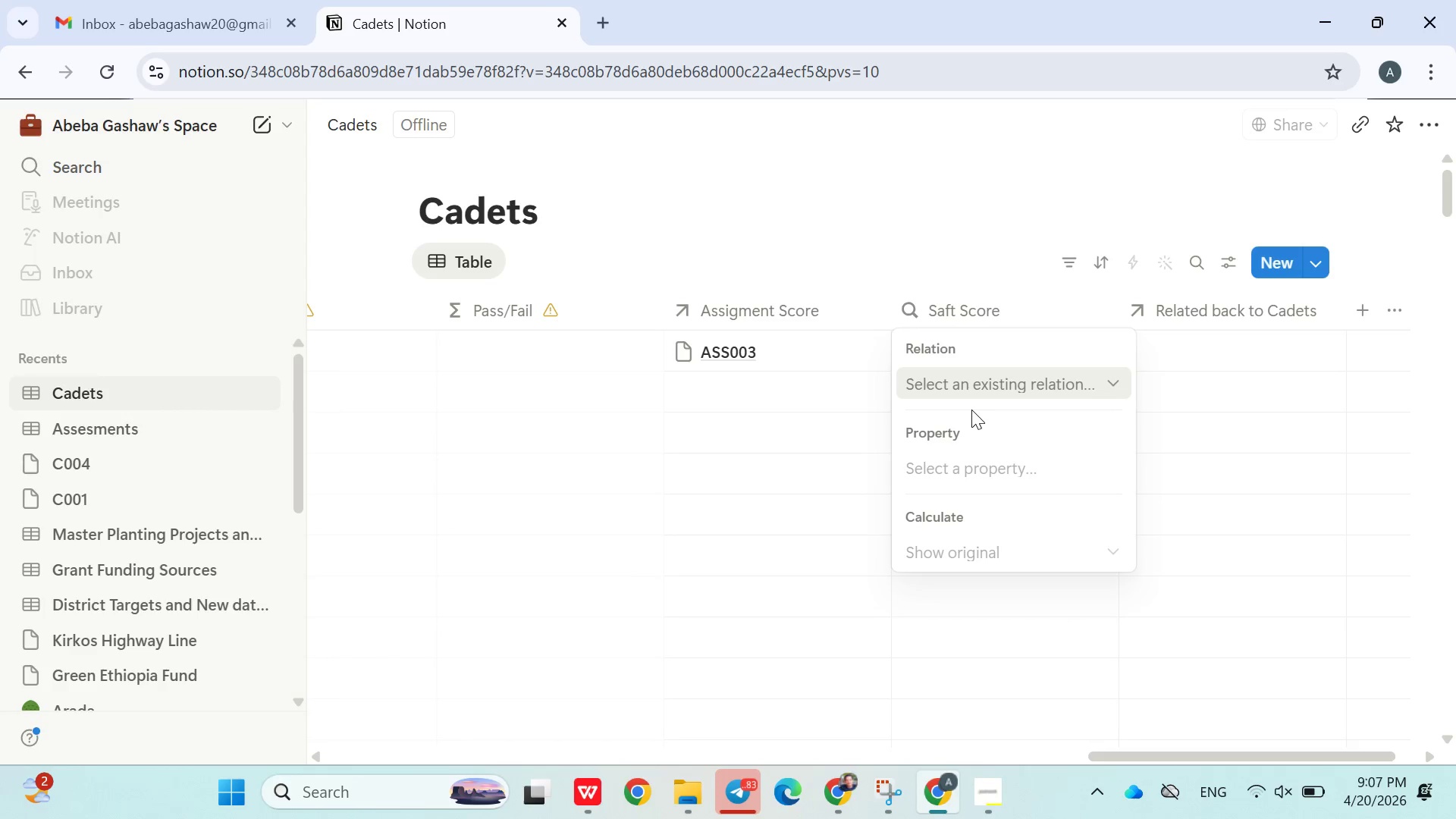 
left_click([1003, 391])
 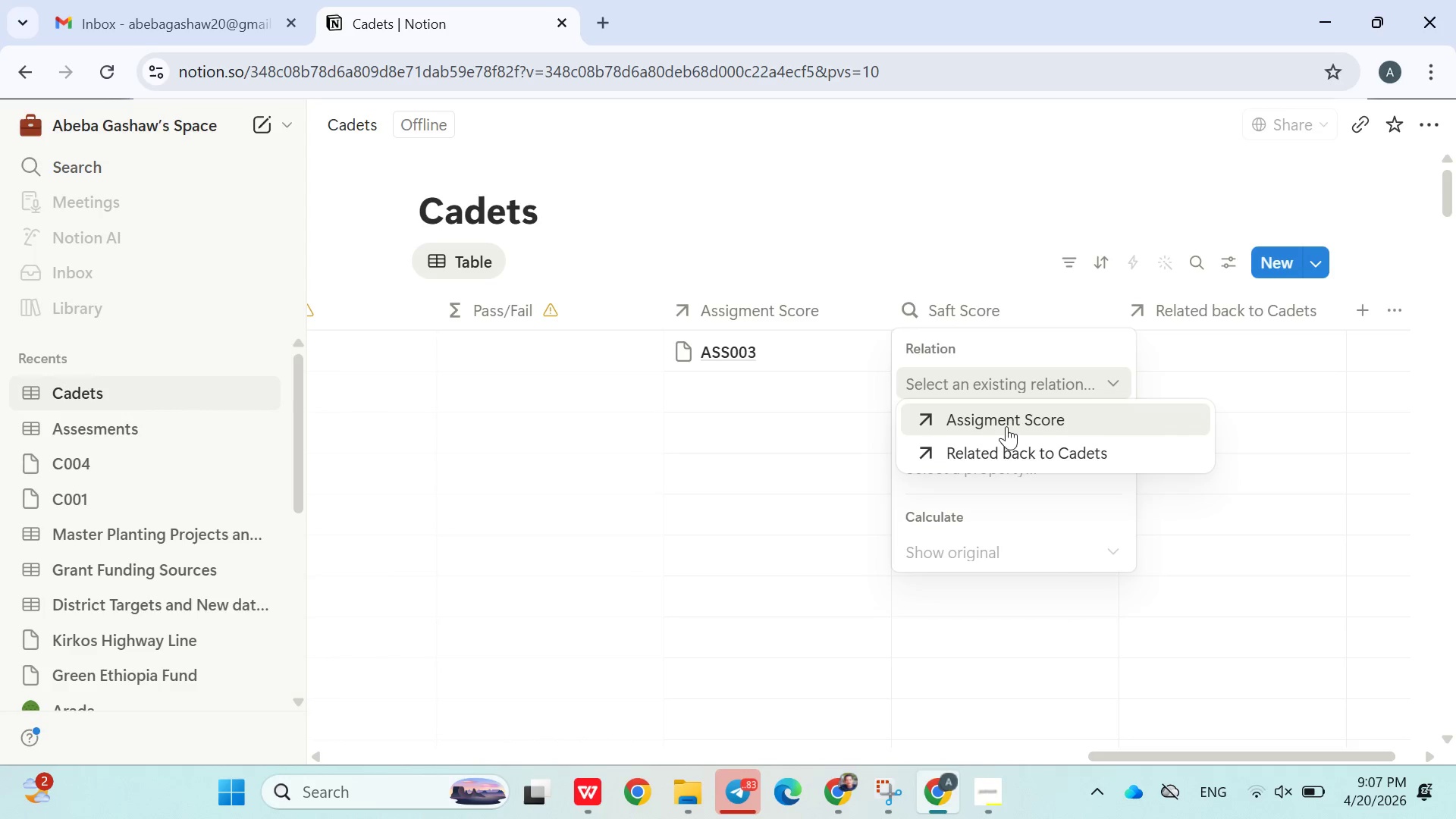 
wait(6.89)
 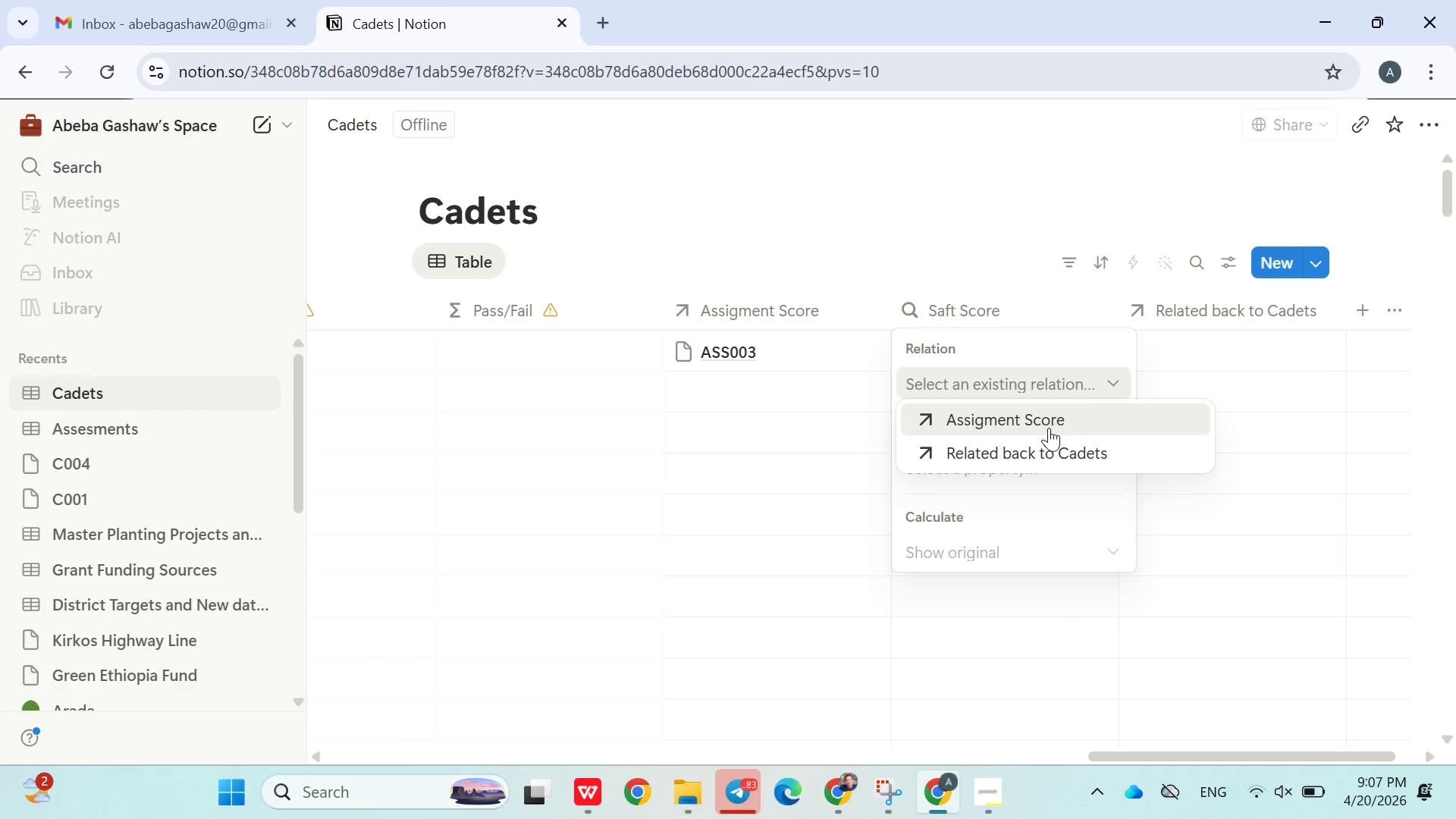 
left_click([1006, 425])
 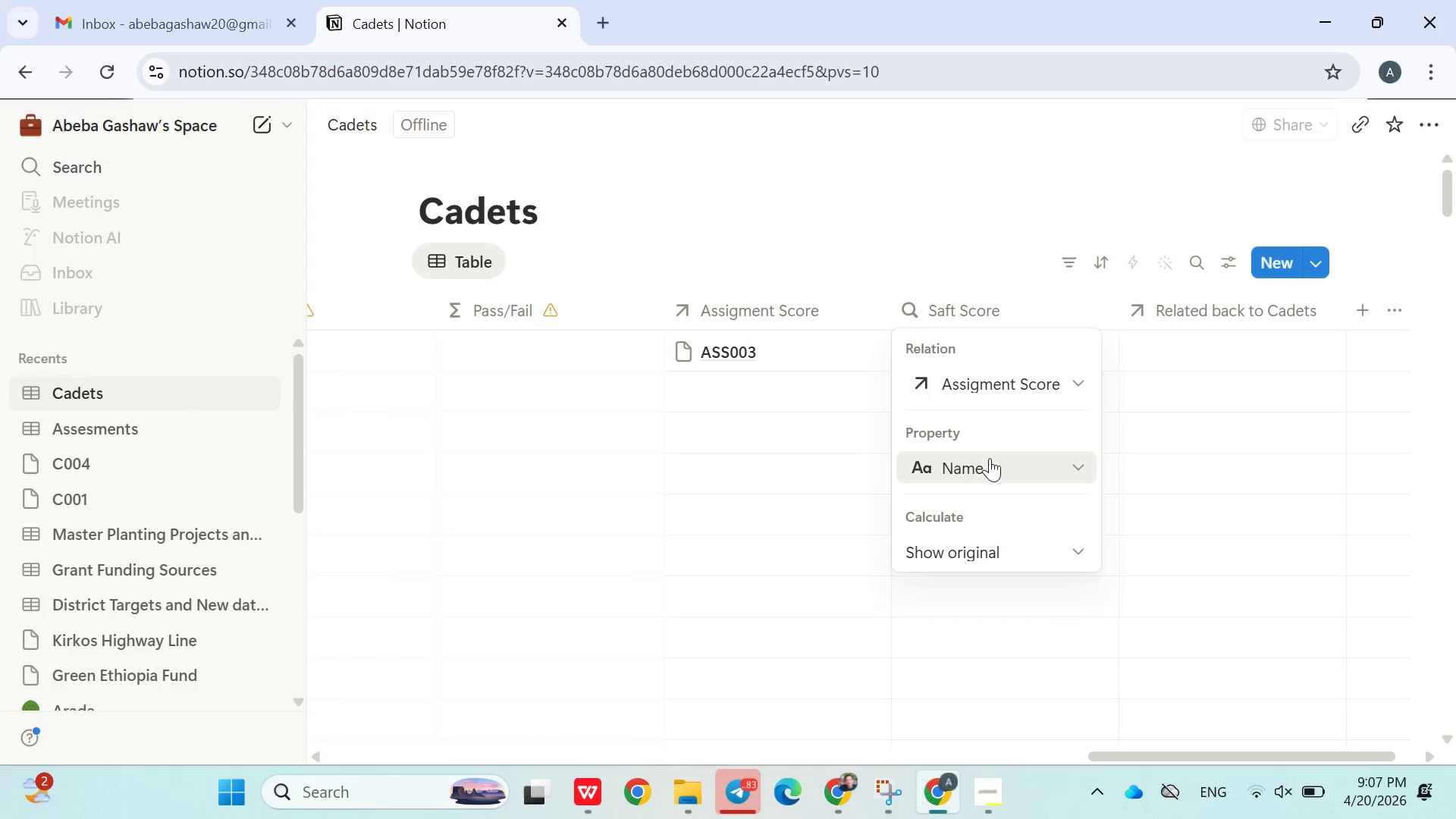 
left_click([989, 459])
 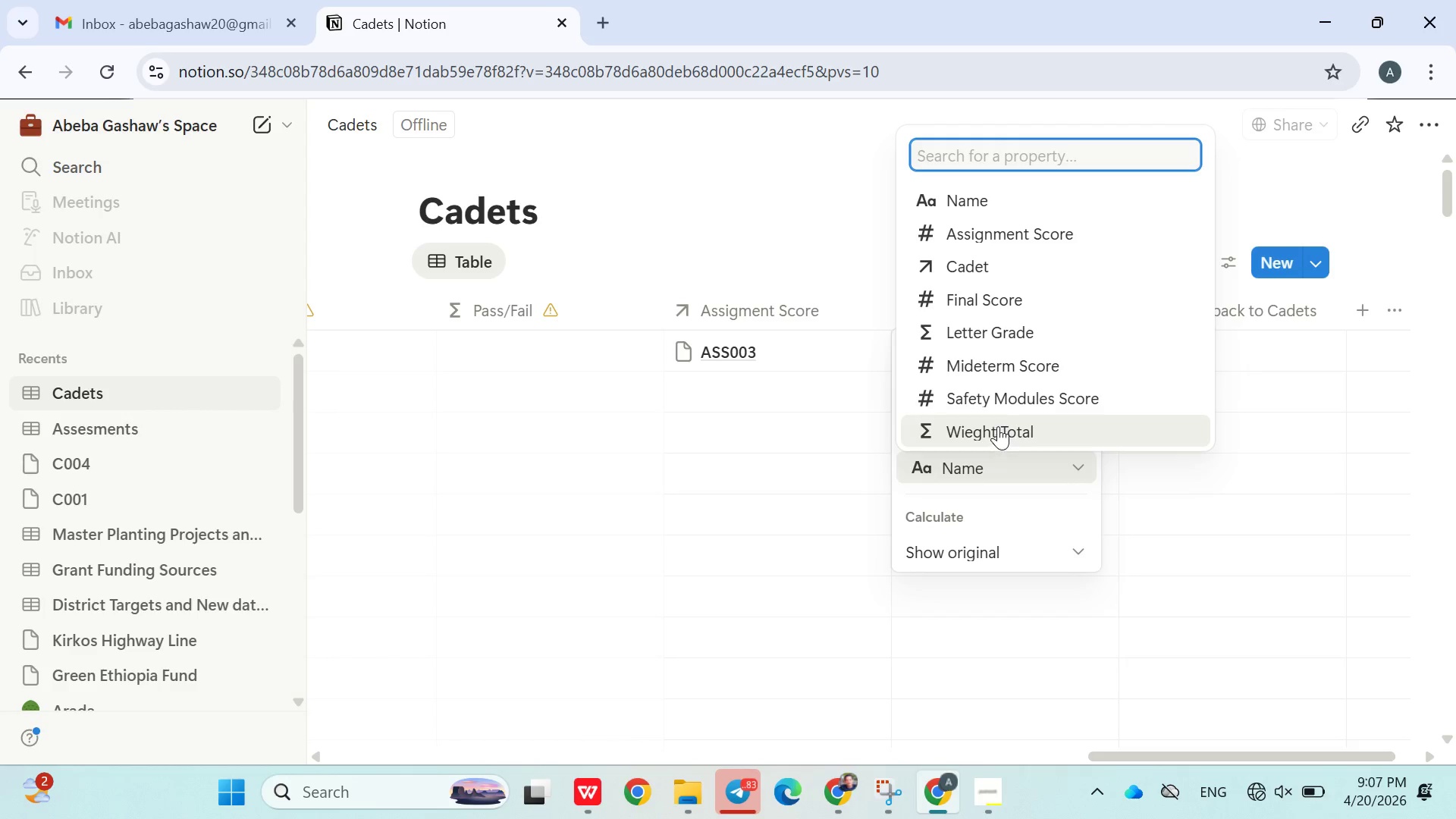 
left_click([1012, 392])
 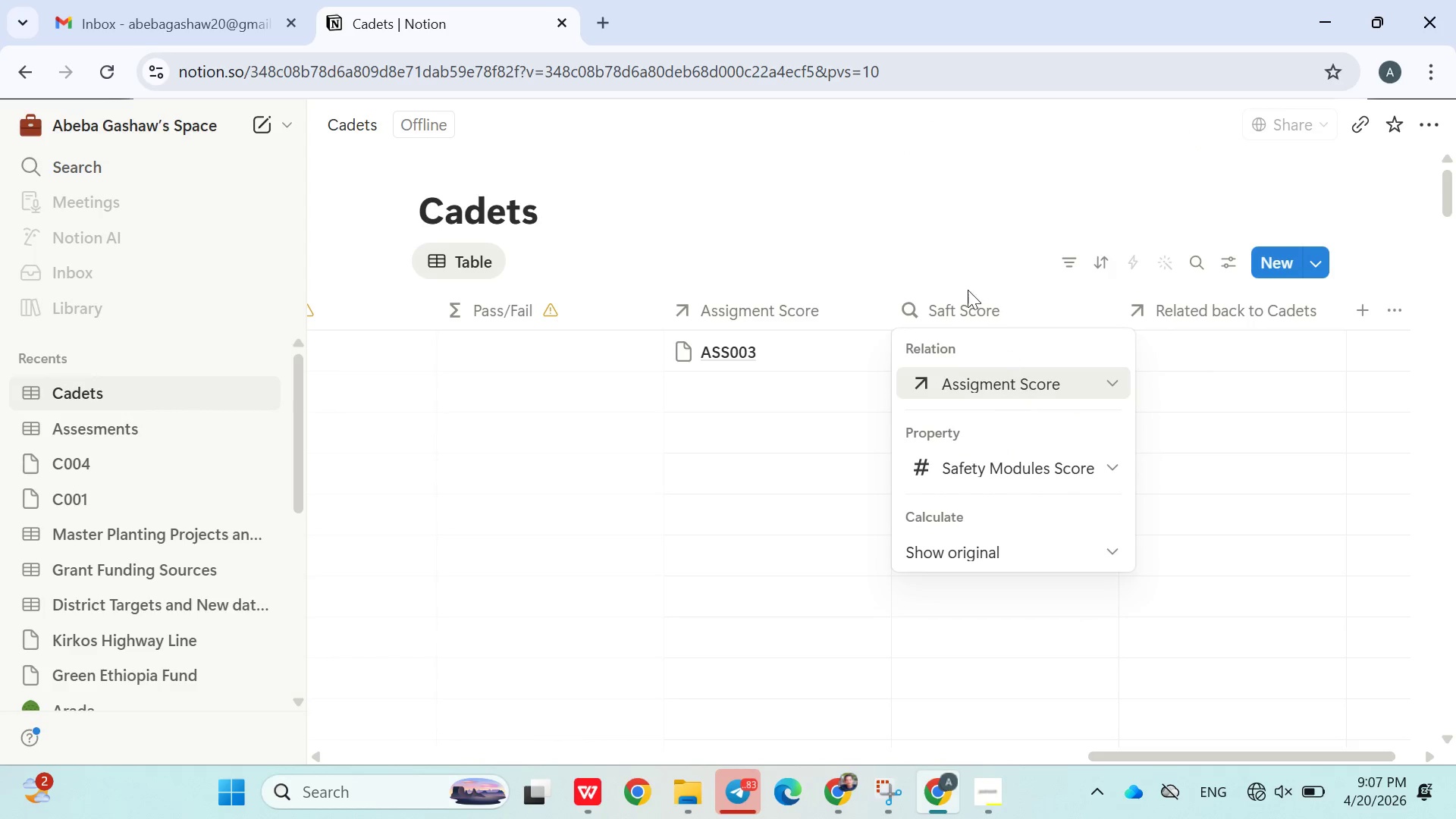 
left_click([929, 251])
 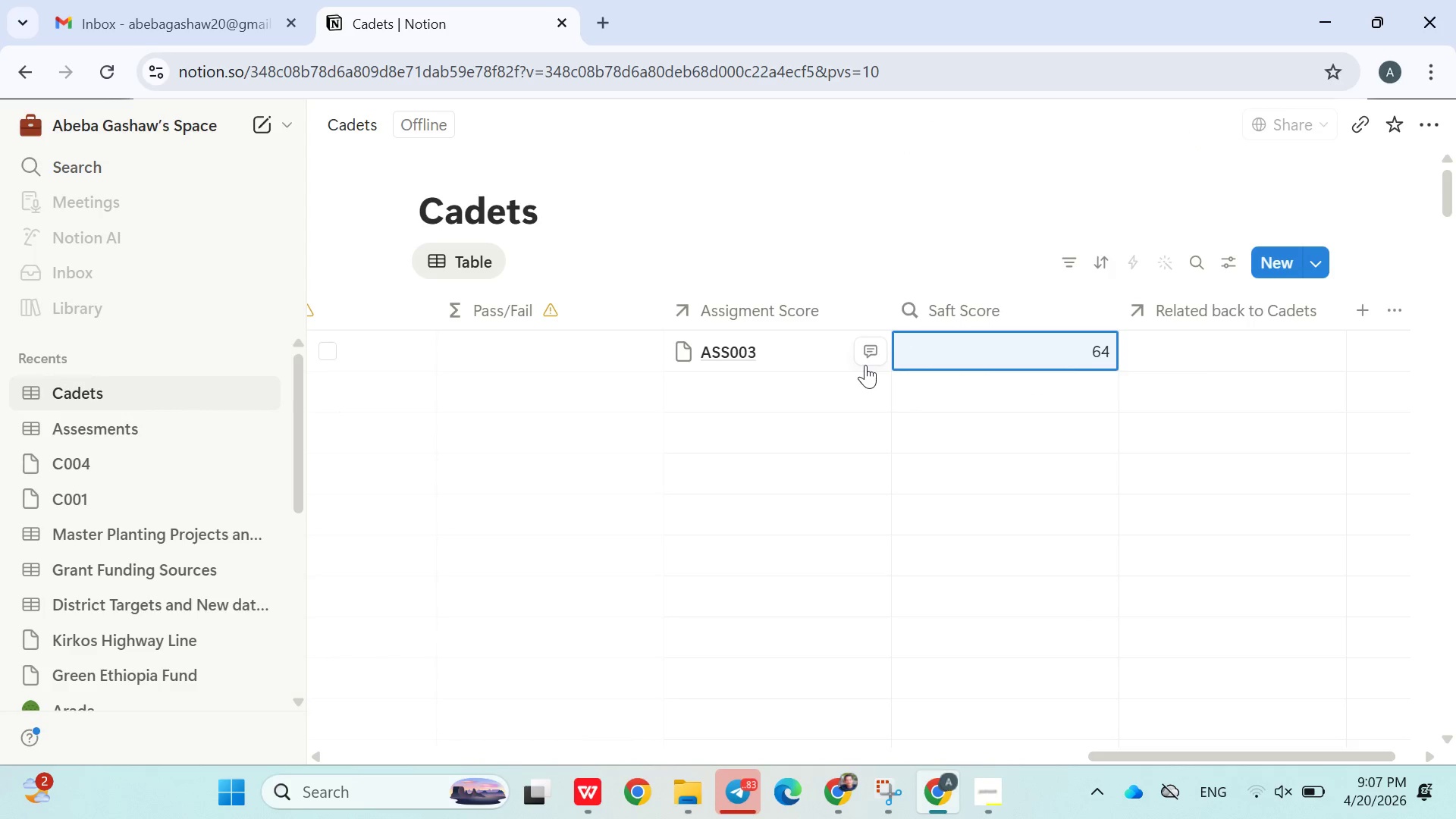 
left_click([973, 350])
 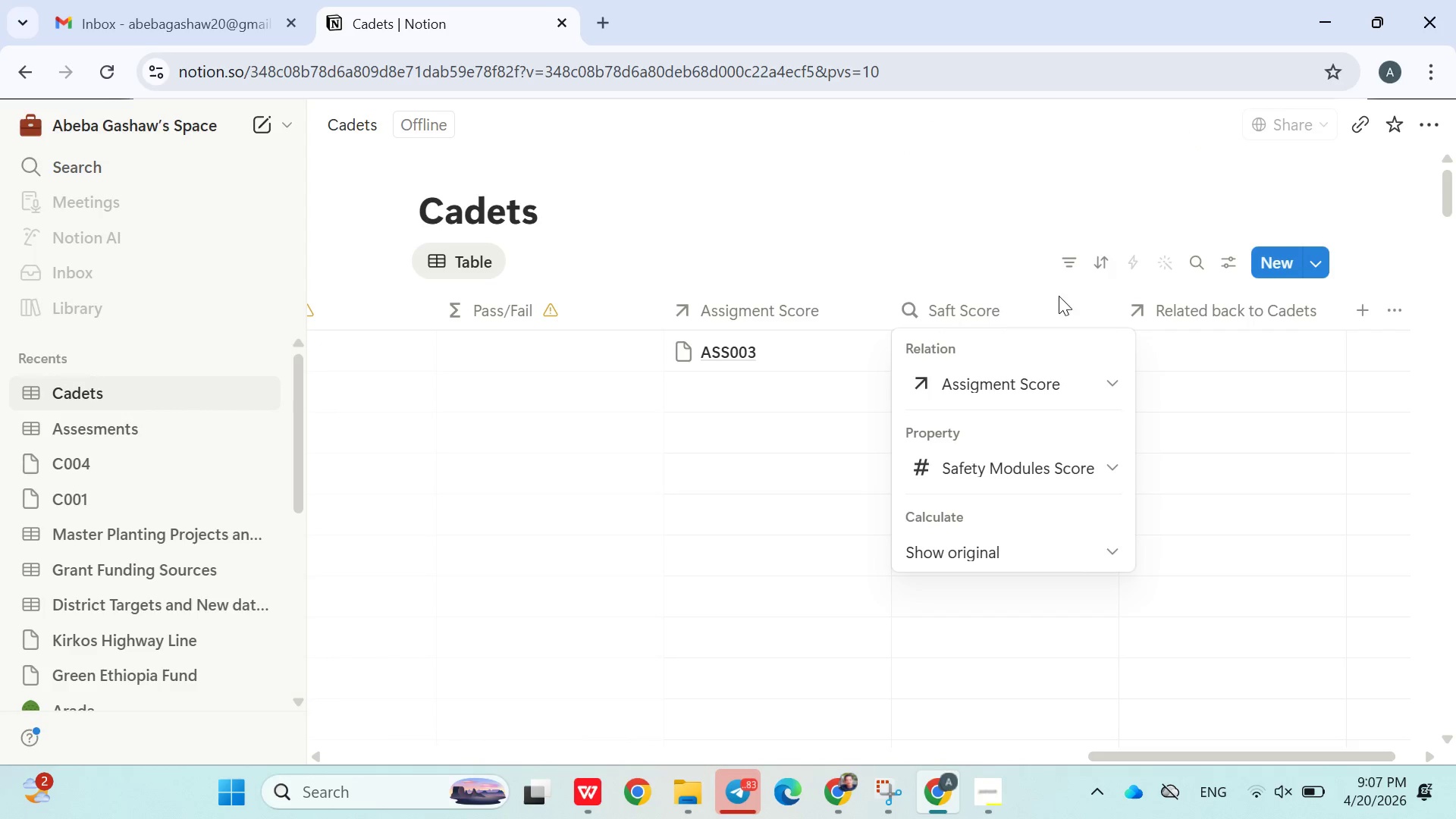 
left_click([940, 271])
 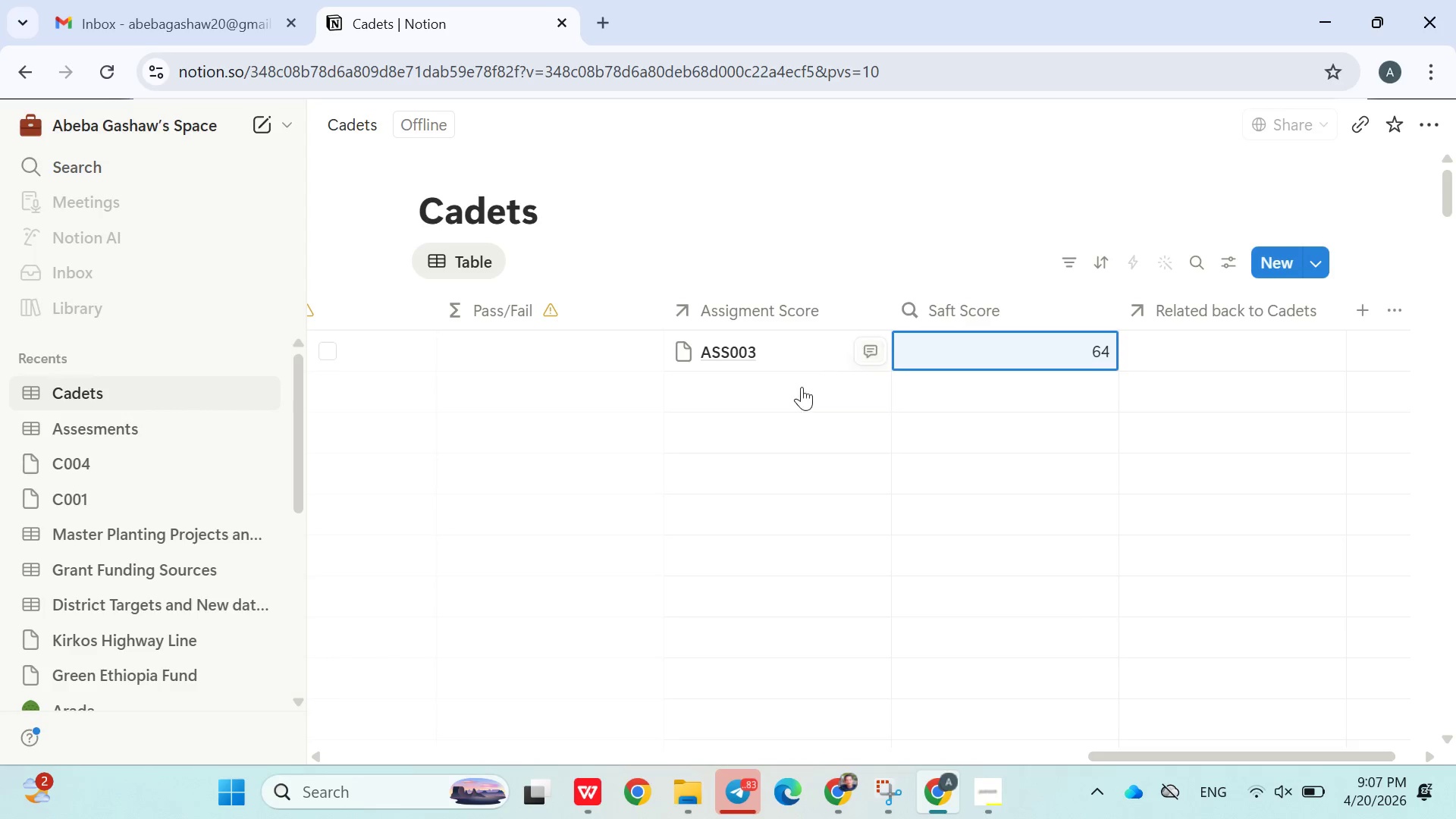 
left_click([770, 394])
 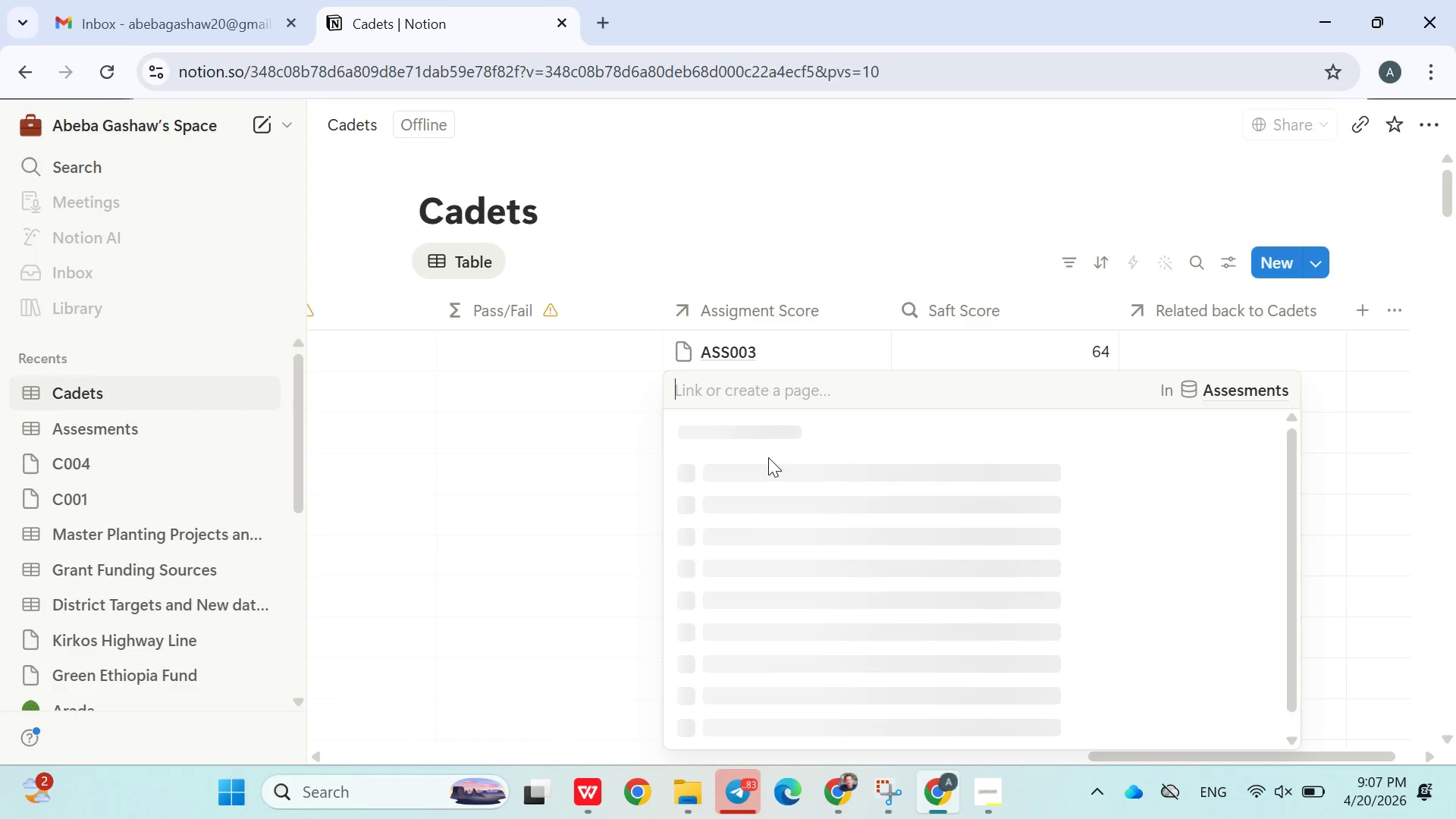 
wait(5.19)
 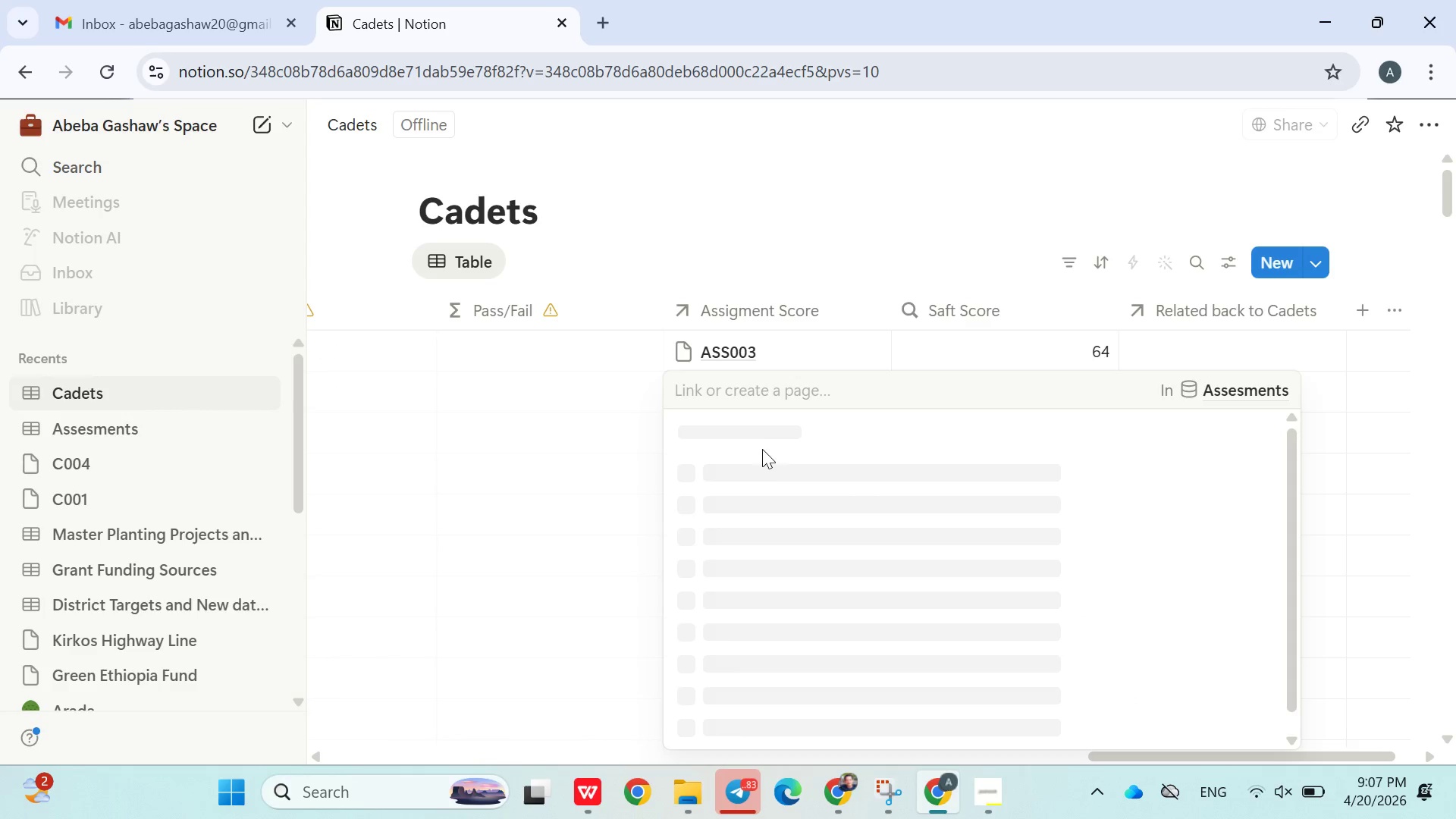 
left_click([739, 556])
 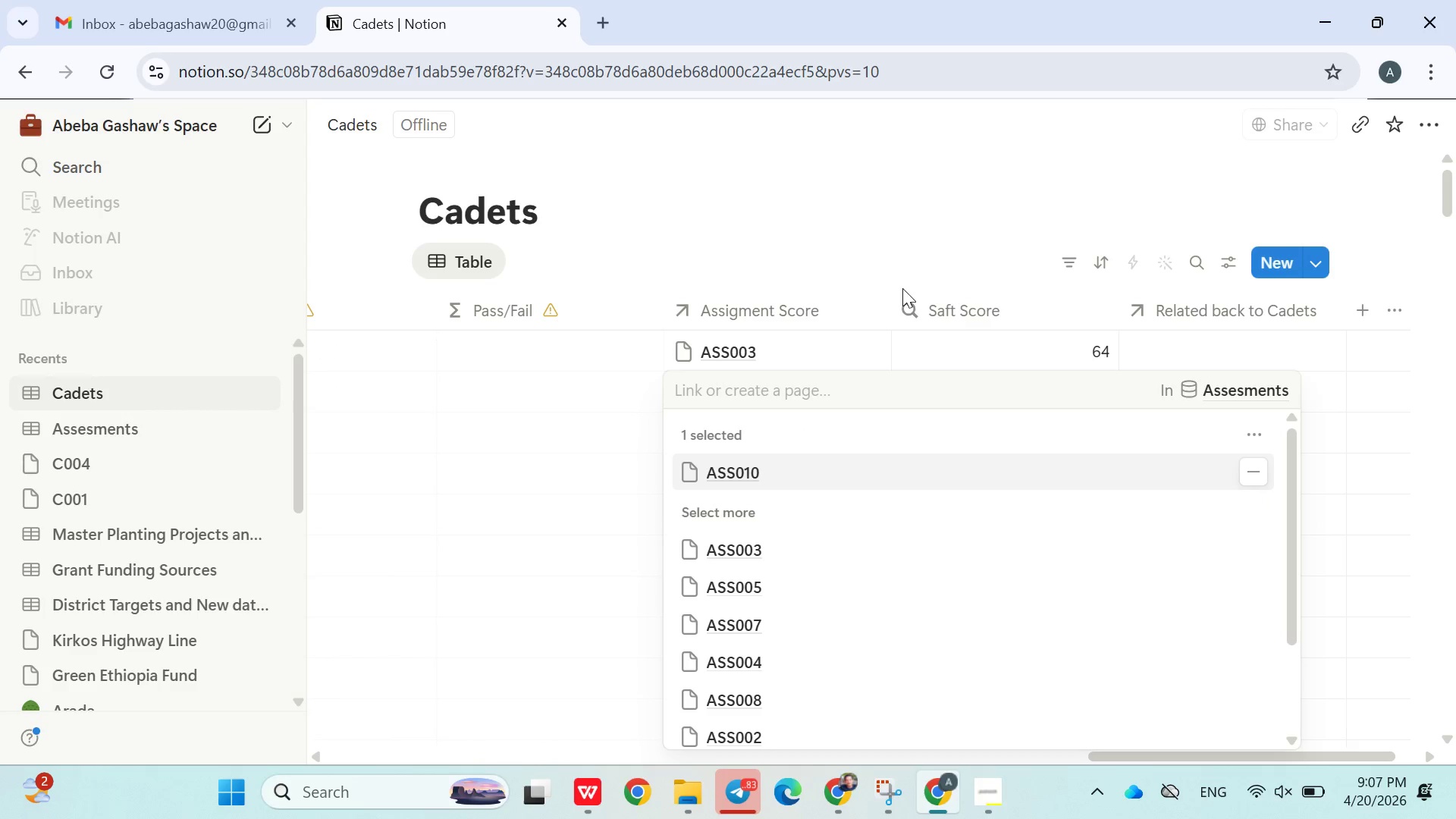 
left_click([915, 259])
 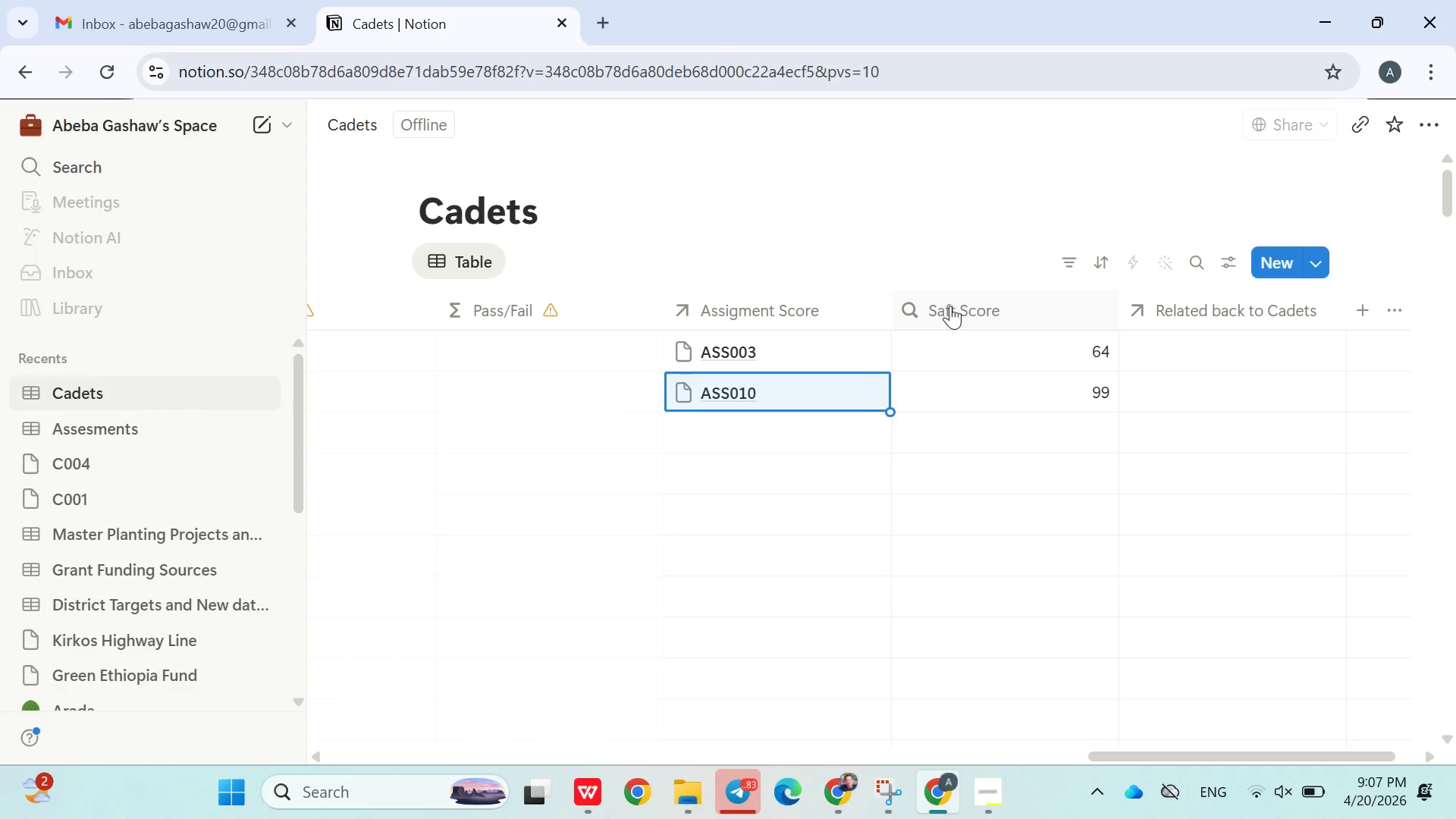 
double_click([949, 306])
 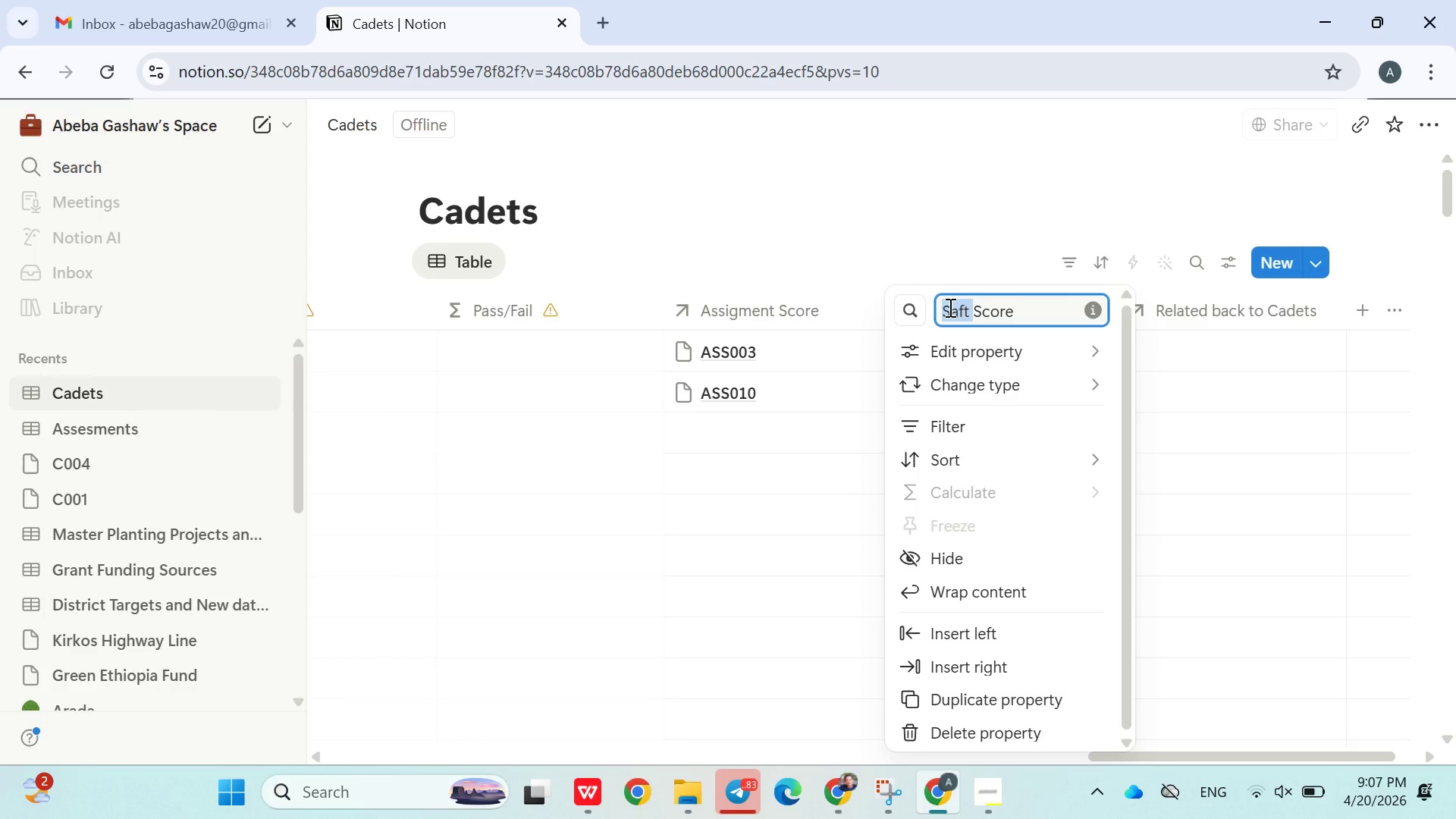 
type(F)
key(Backspace)
type(Safty )
 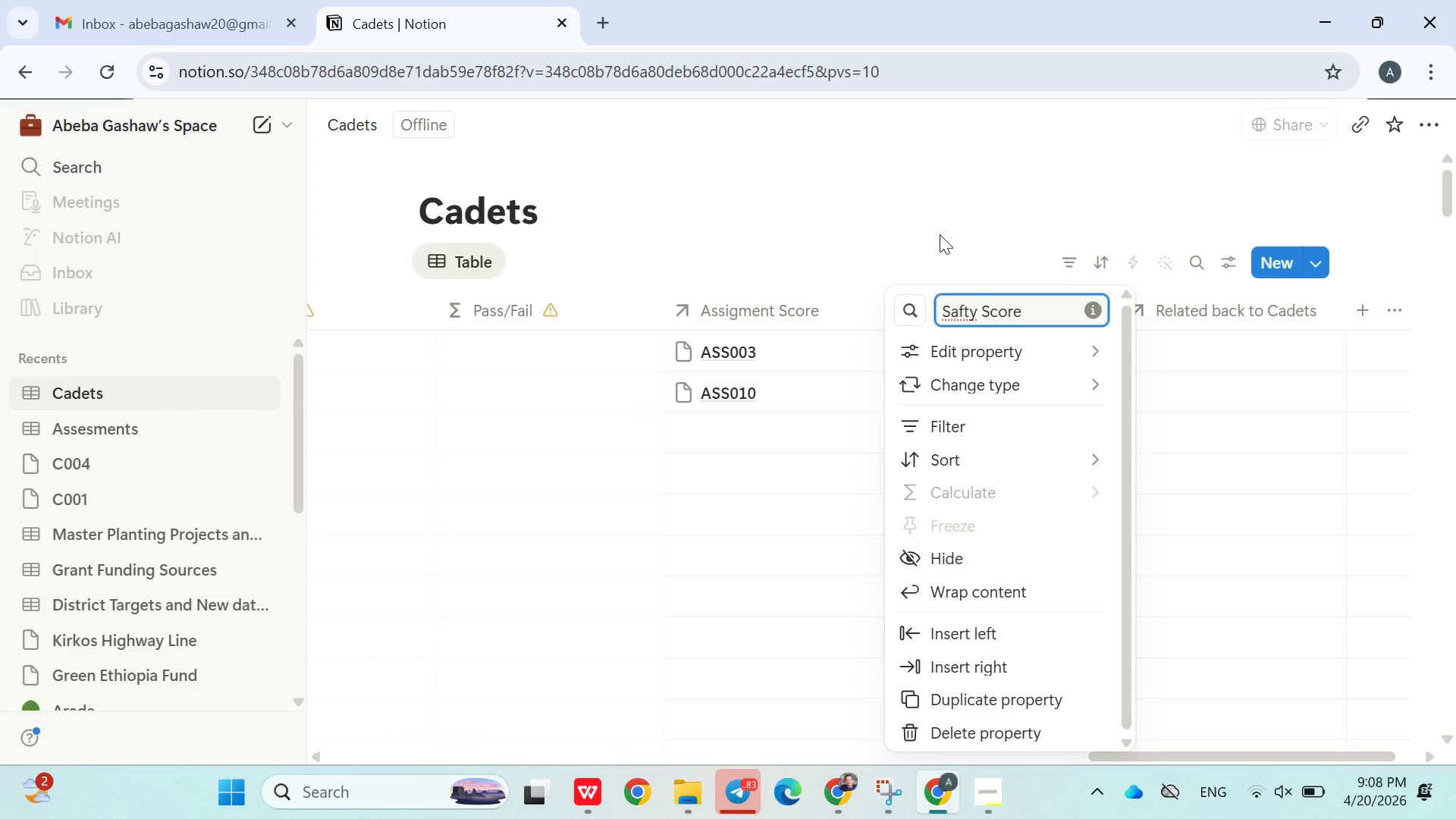 
left_click([935, 229])
 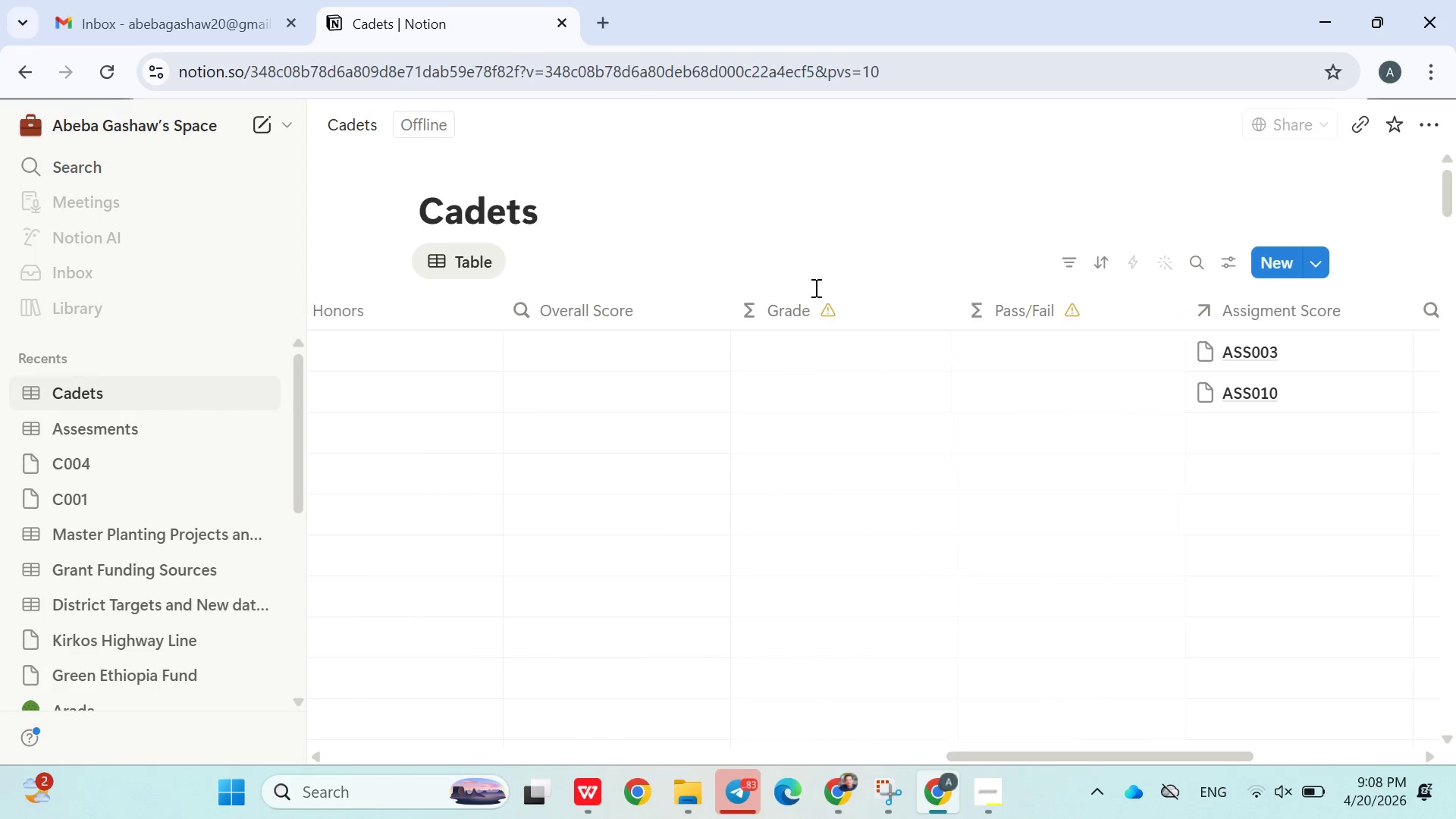 
mouse_move([772, 337])
 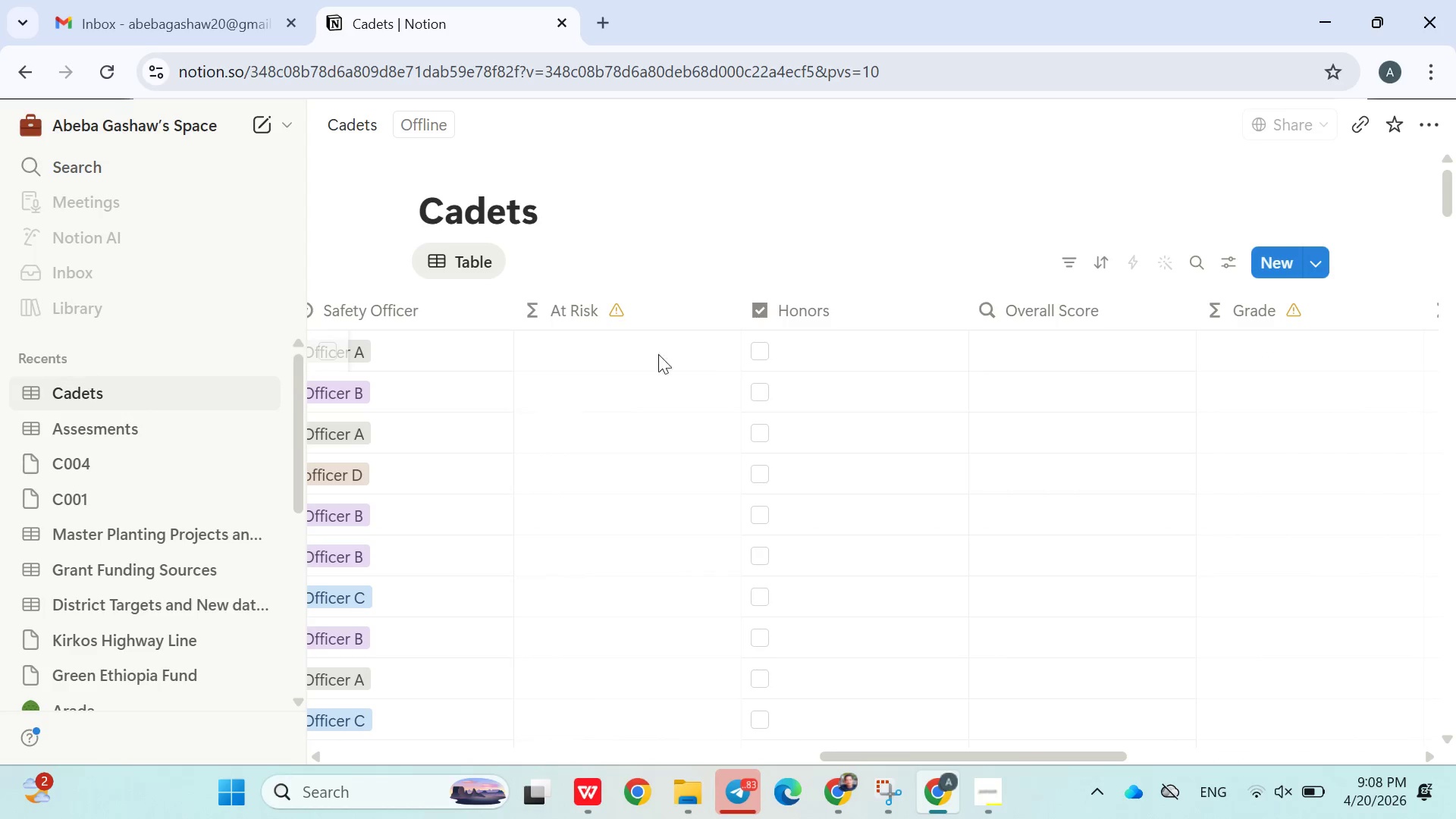 
left_click([649, 357])
 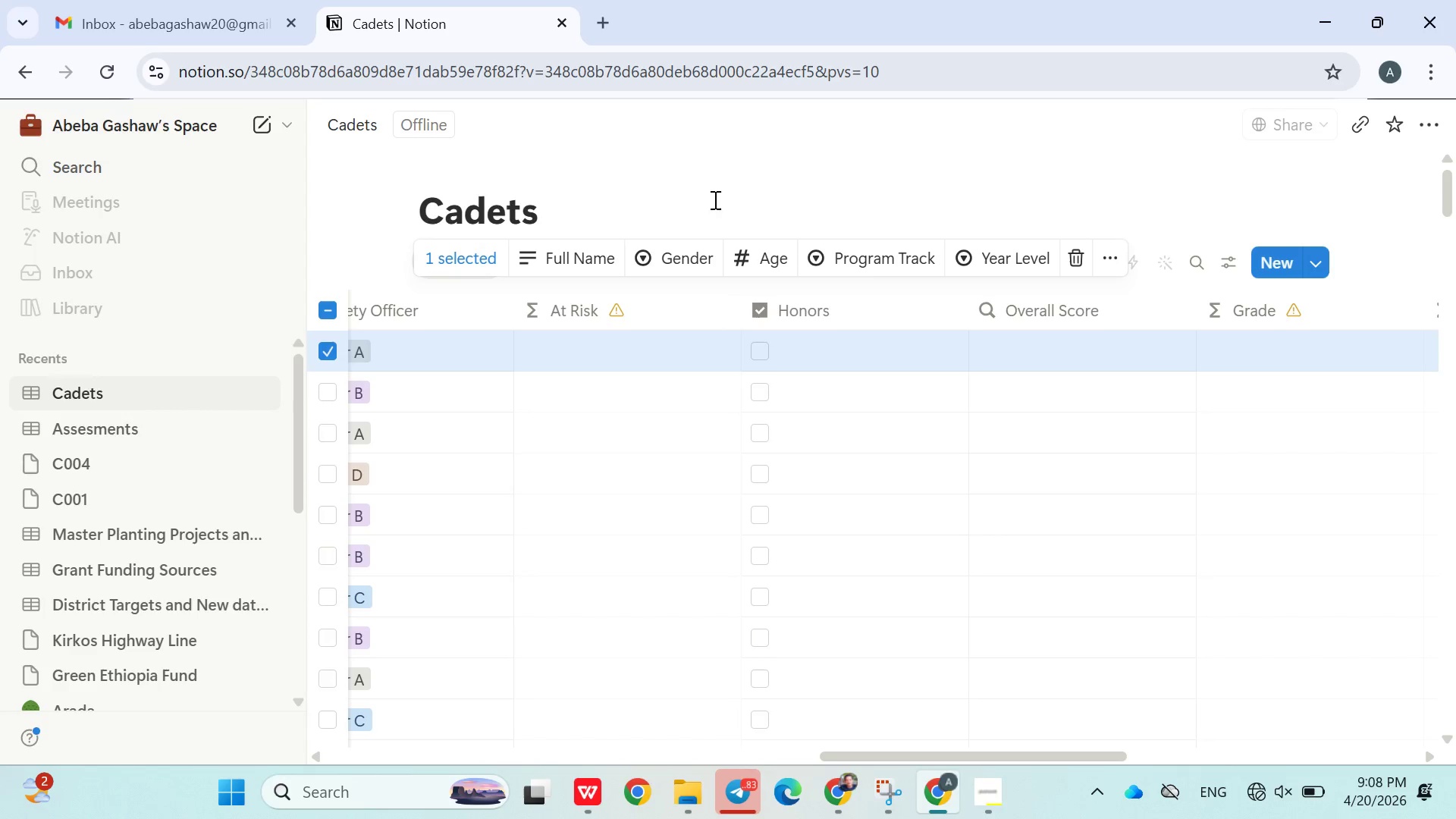 
left_click([721, 179])
 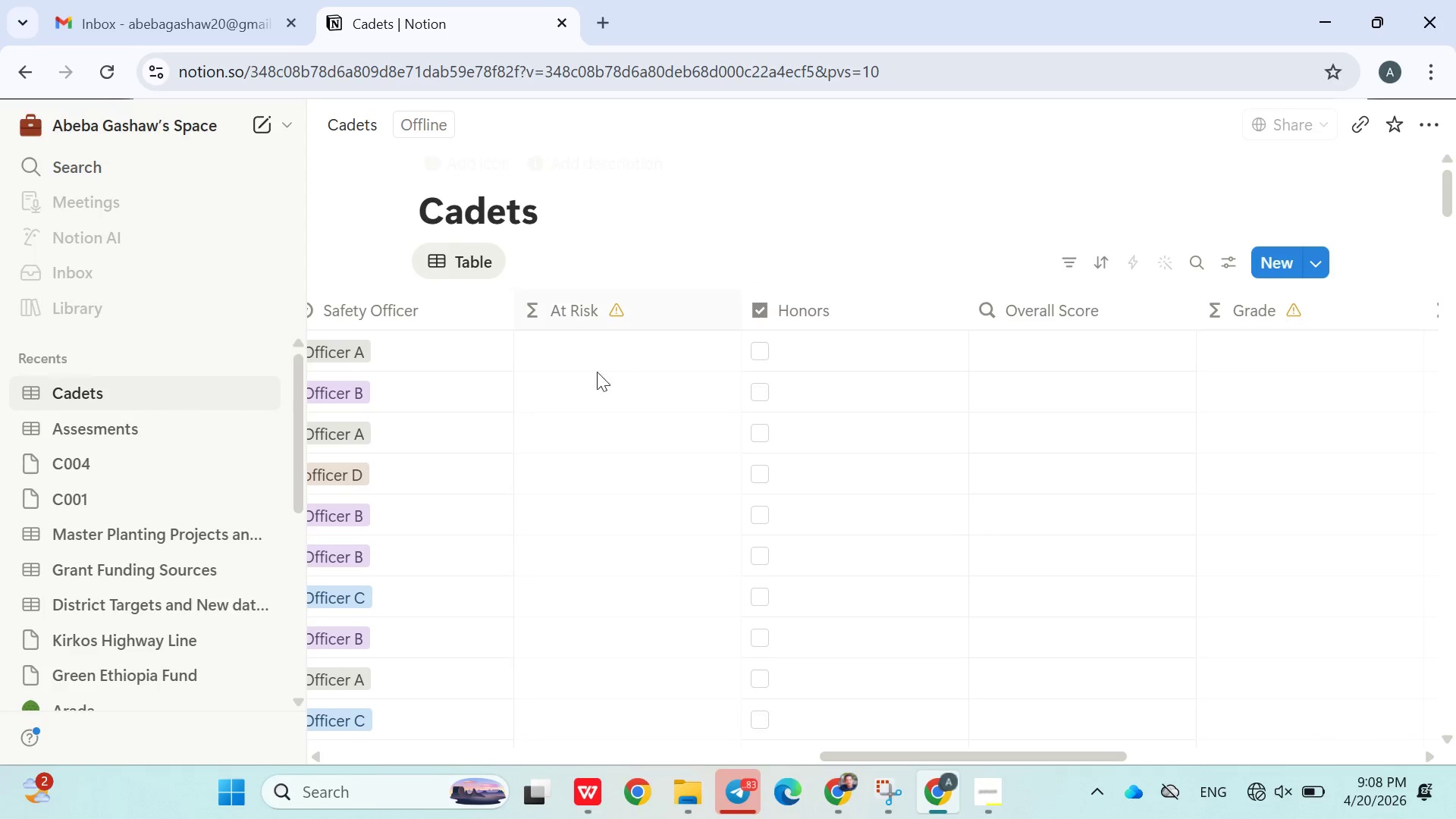 
left_click([579, 358])
 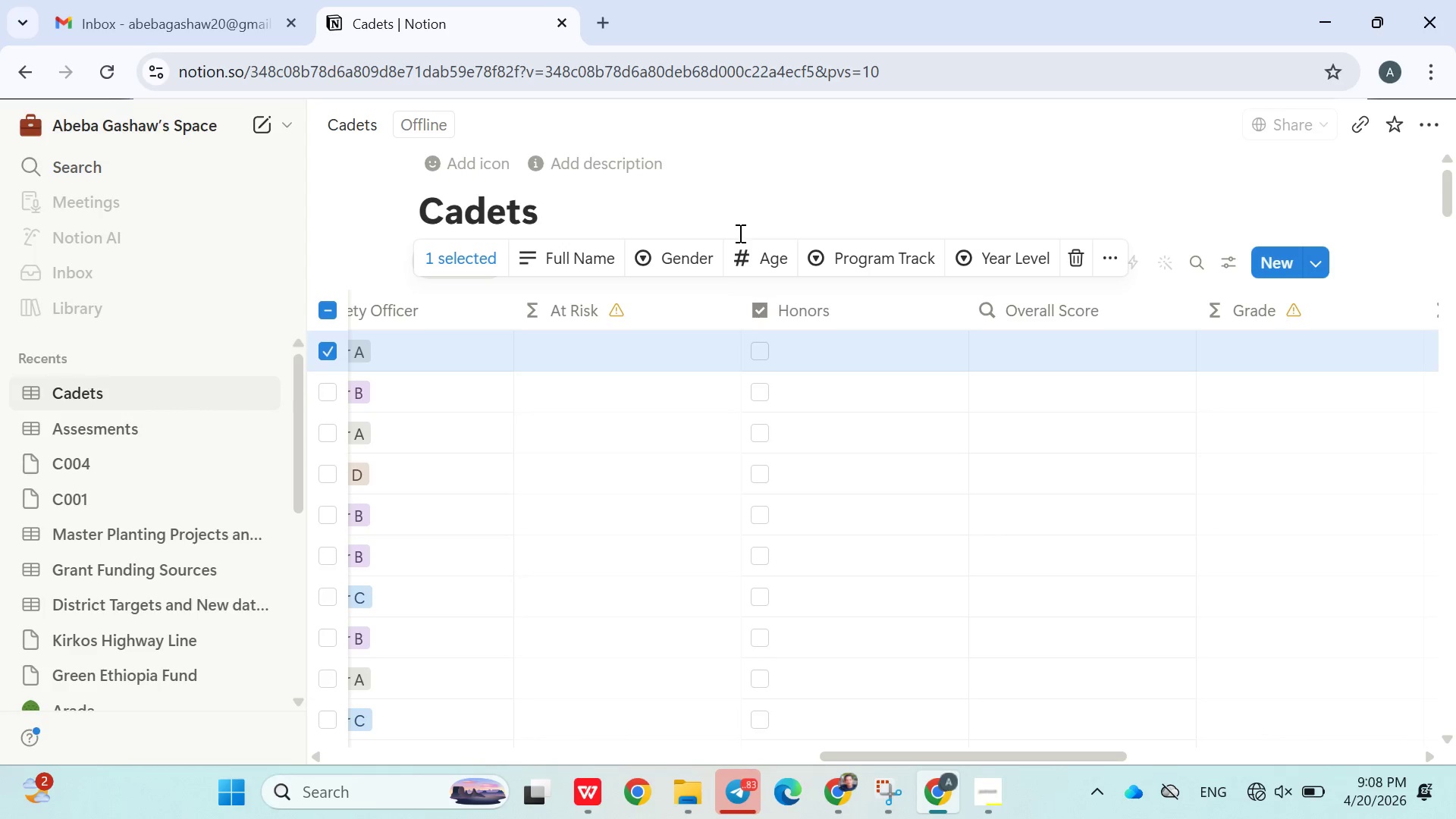 
left_click([824, 209])
 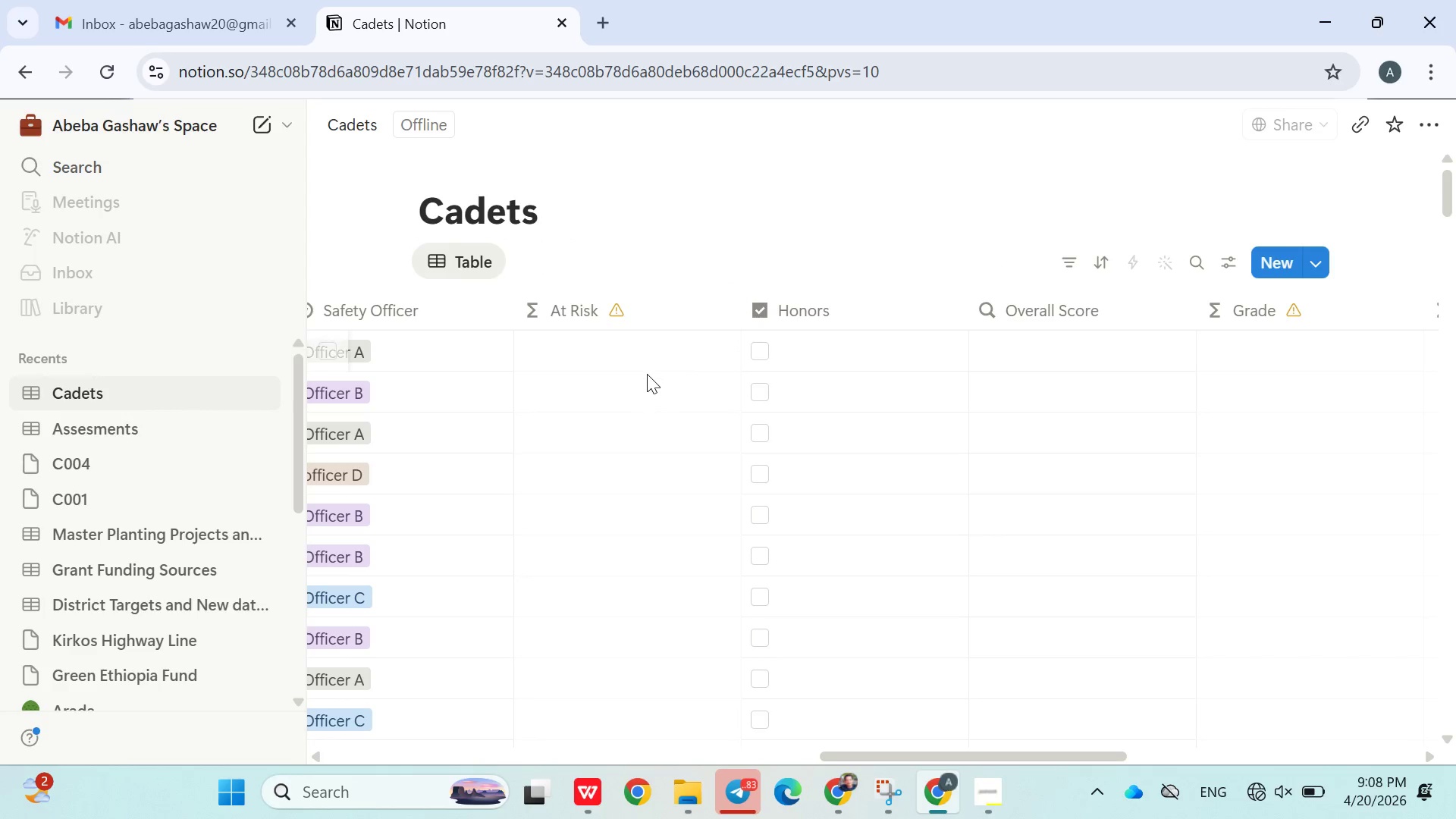 
left_click([640, 386])
 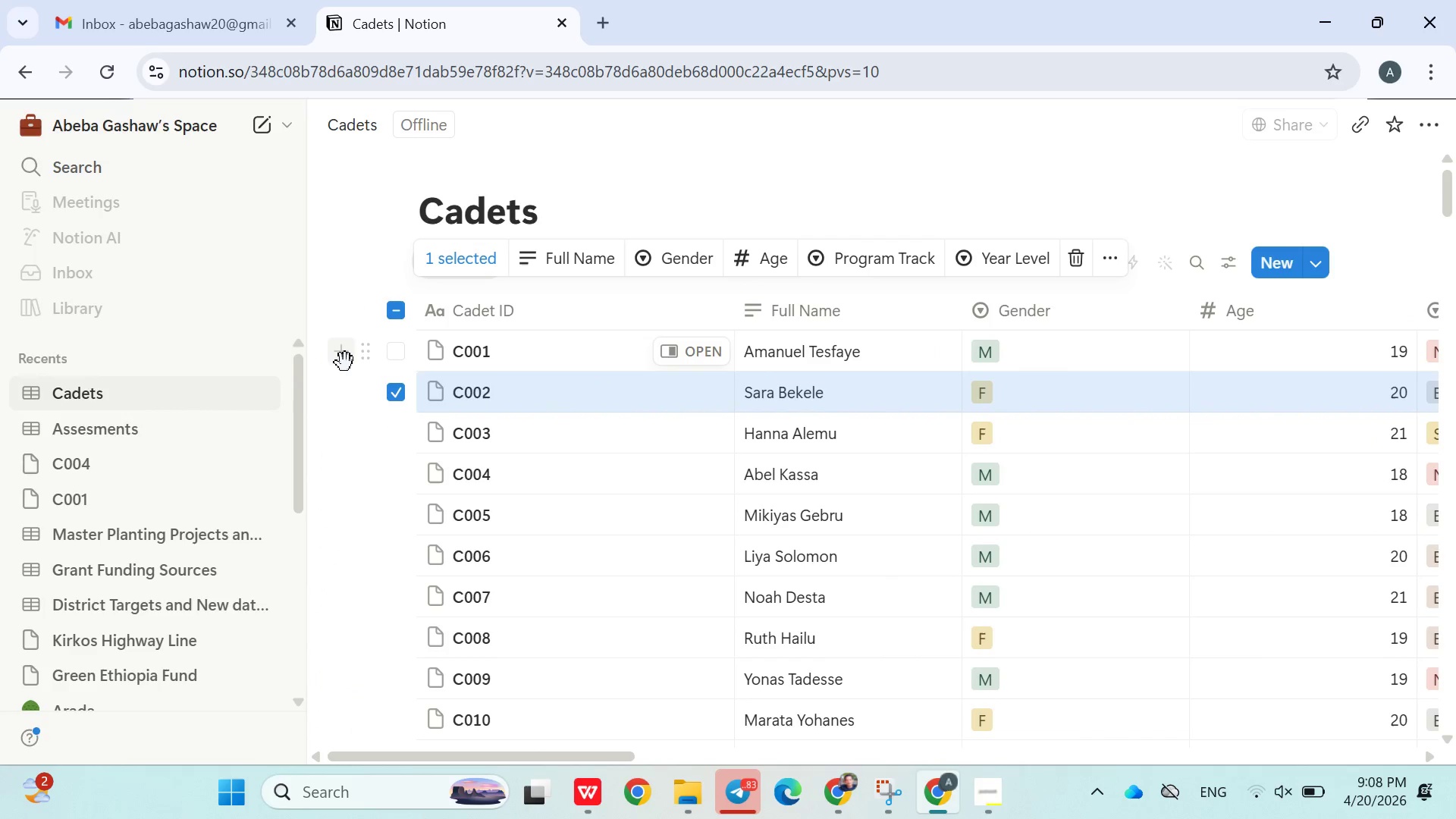 
left_click([397, 310])
 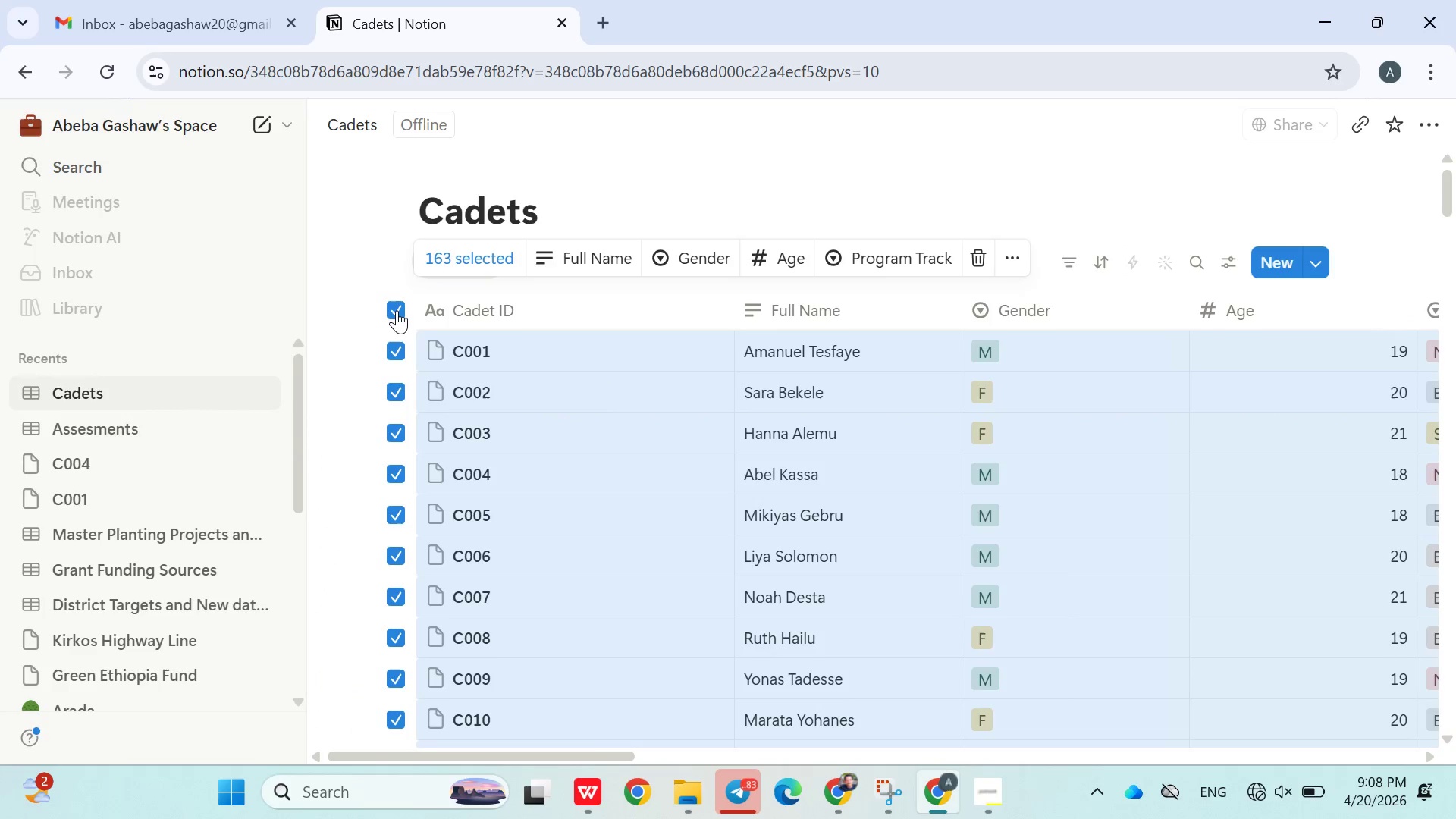 
left_click([397, 310])
 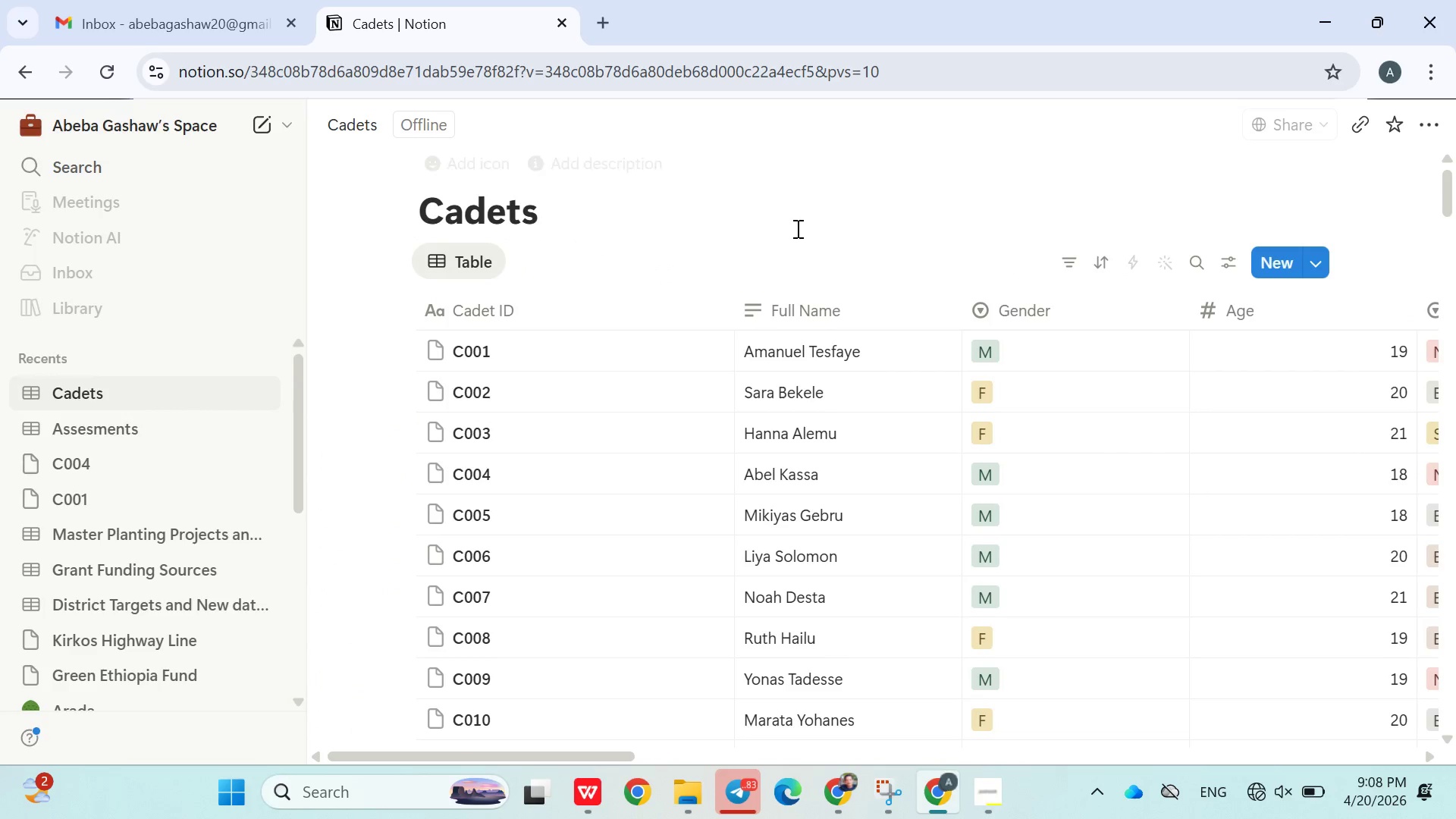 
left_click([805, 231])
 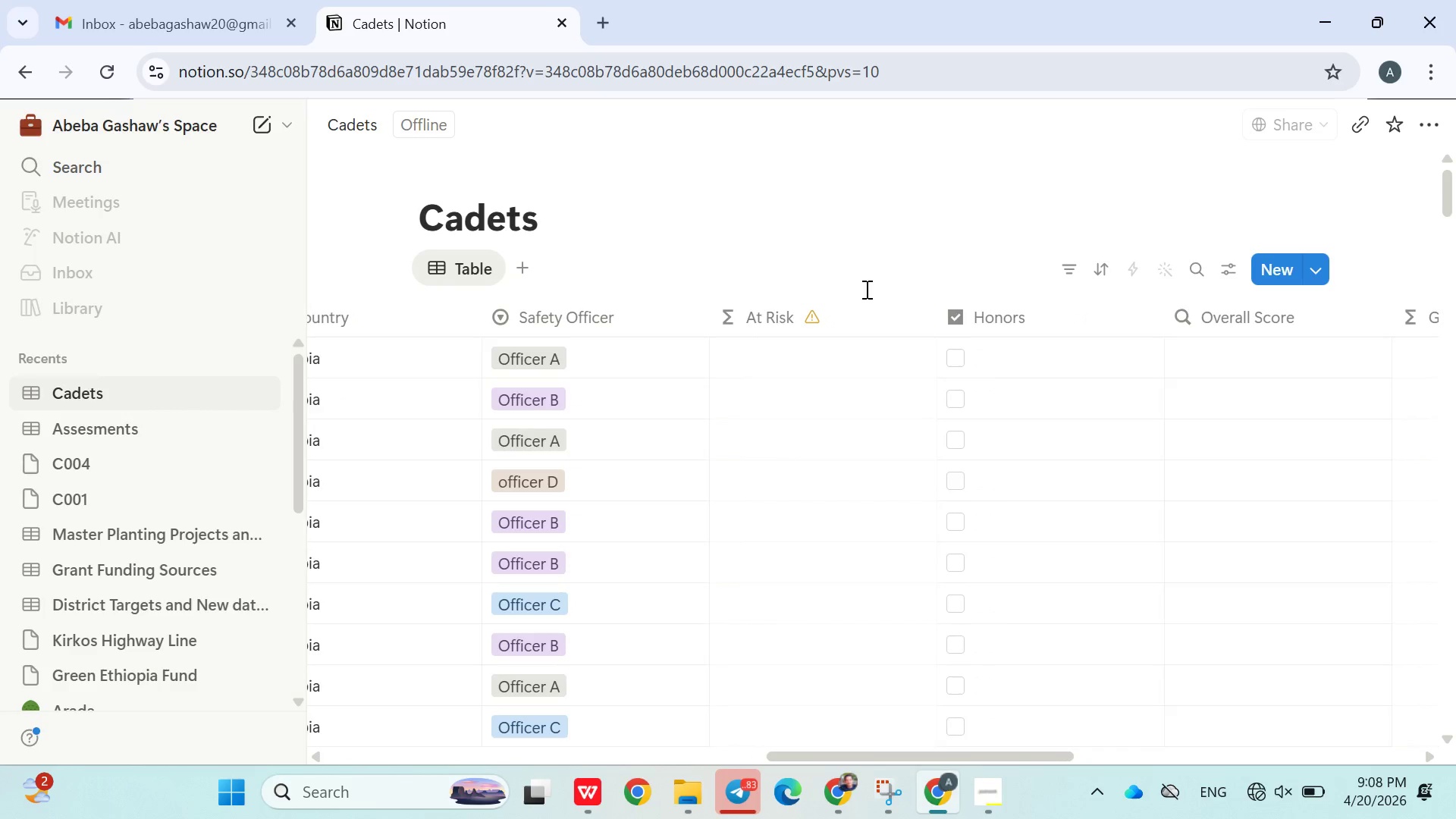 
left_click([793, 359])
 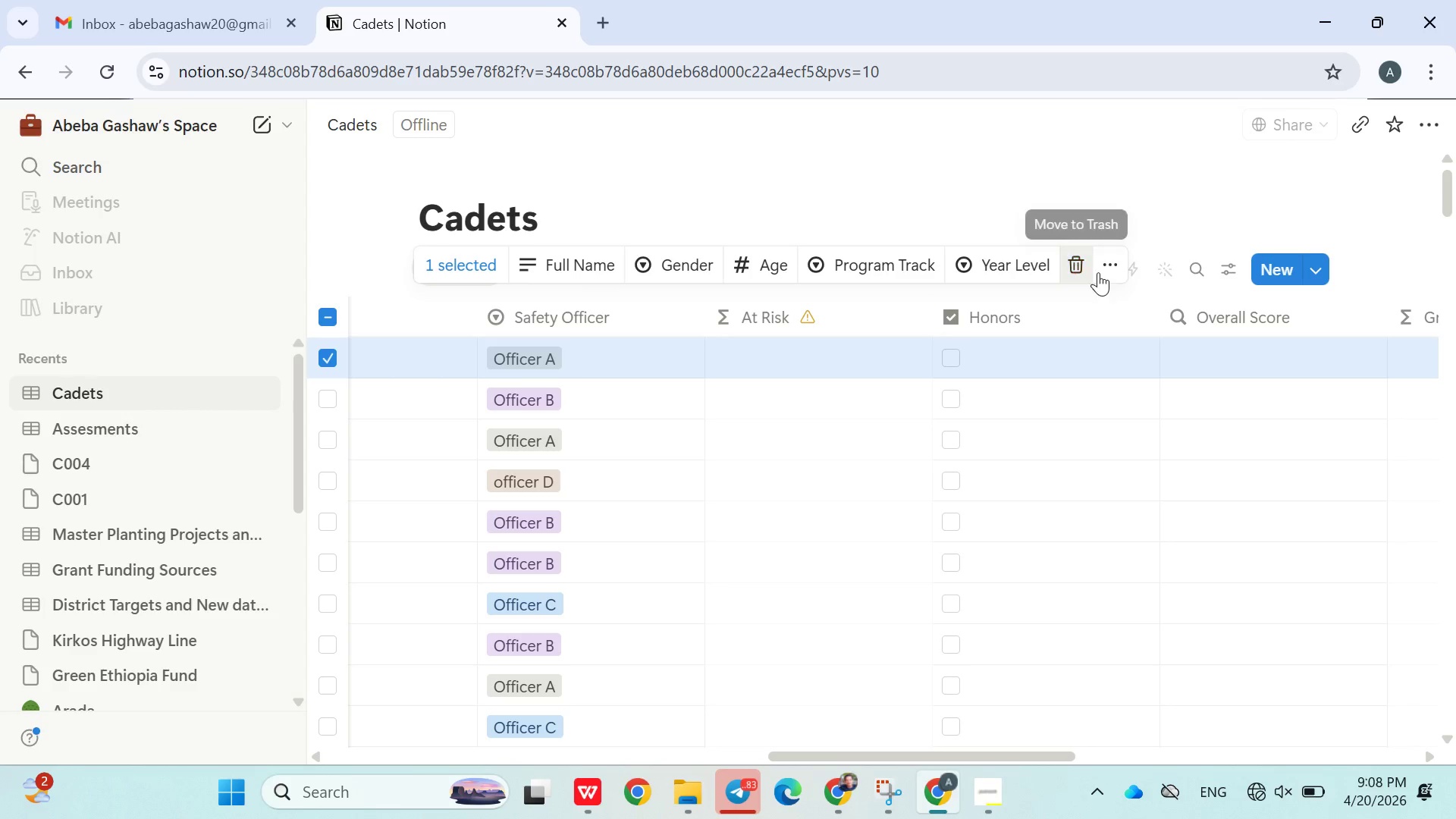 
left_click([887, 218])
 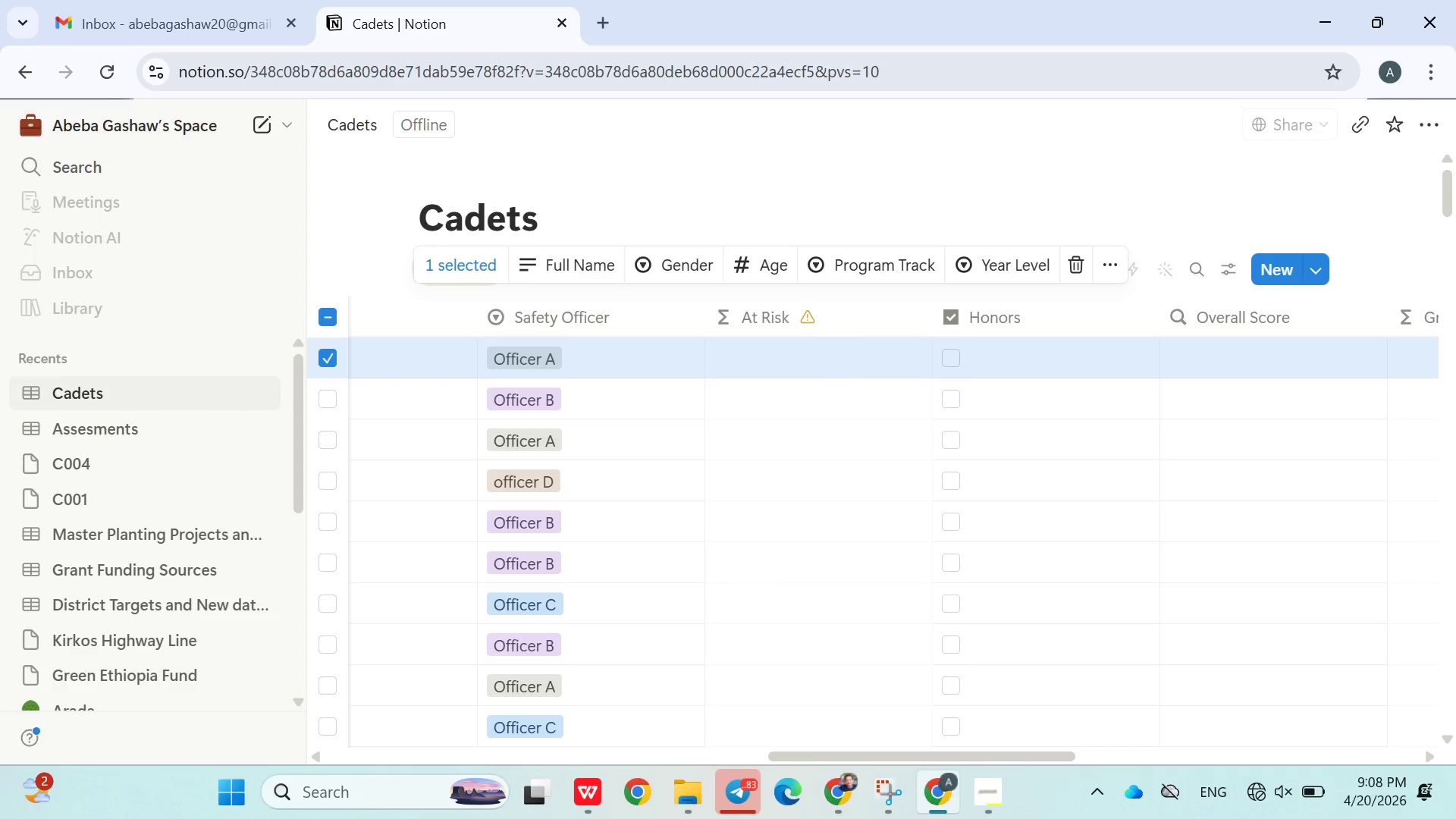 
wait(6.19)
 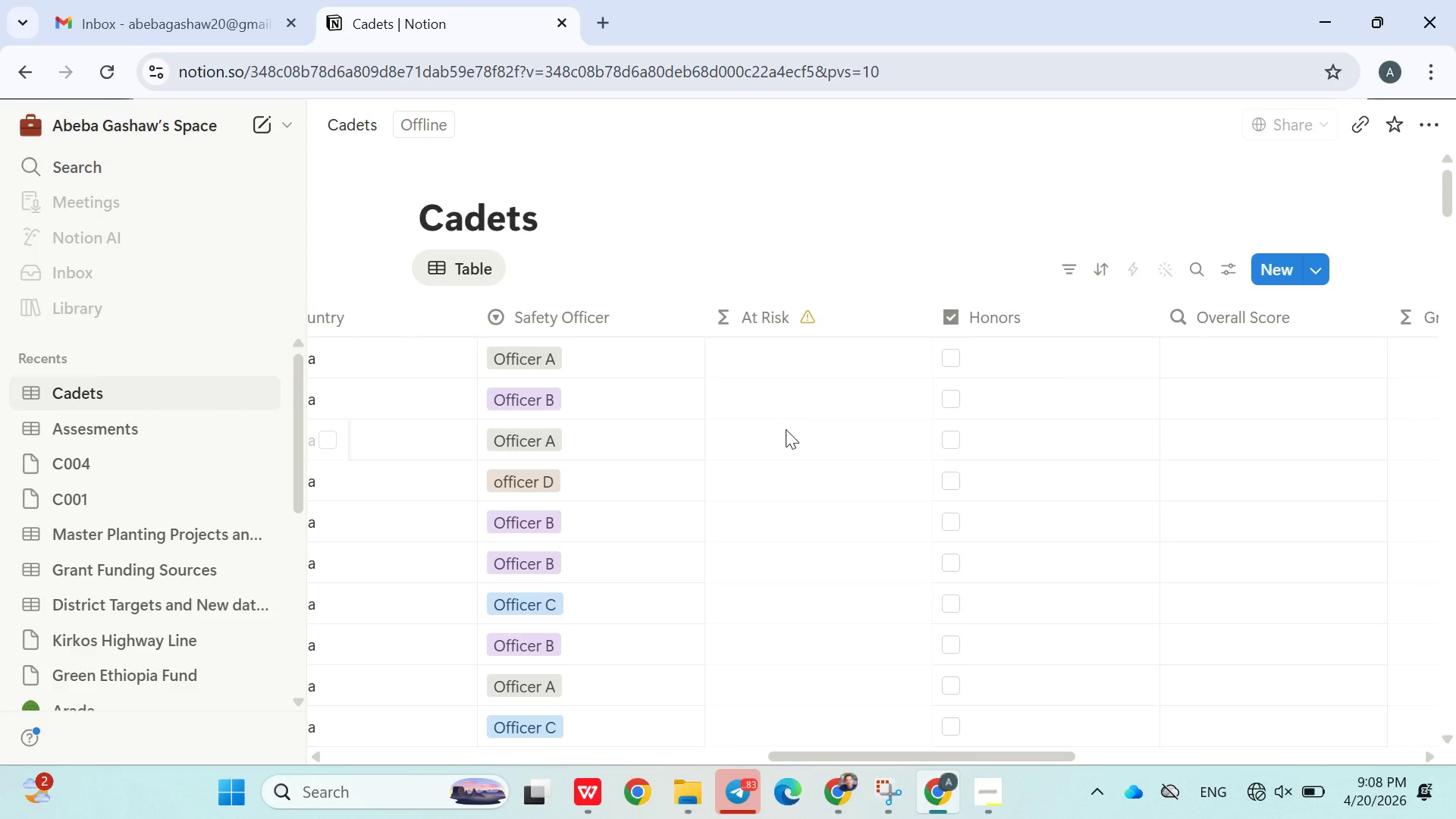 
left_click([790, 222])
 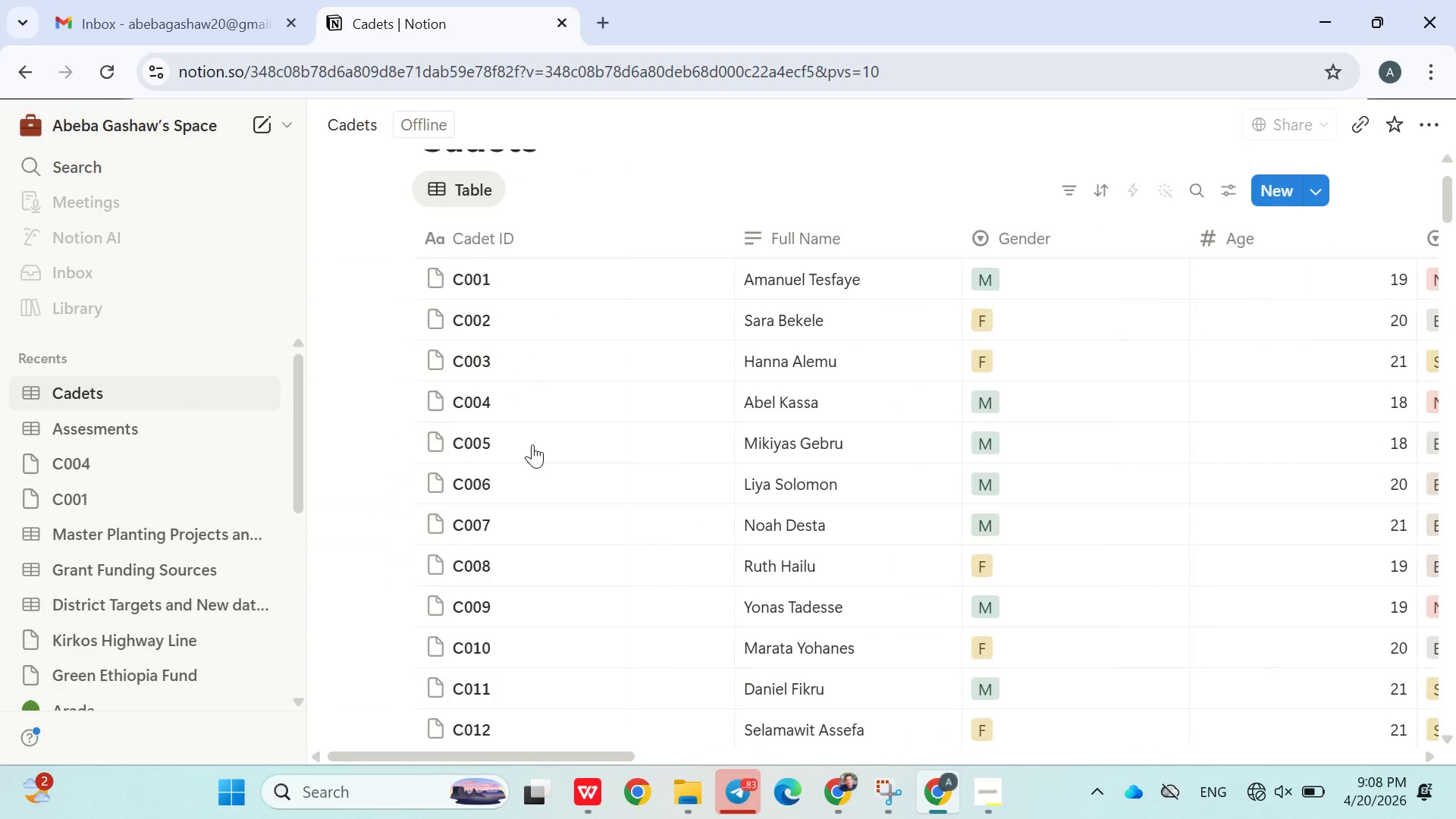 
wait(18.88)
 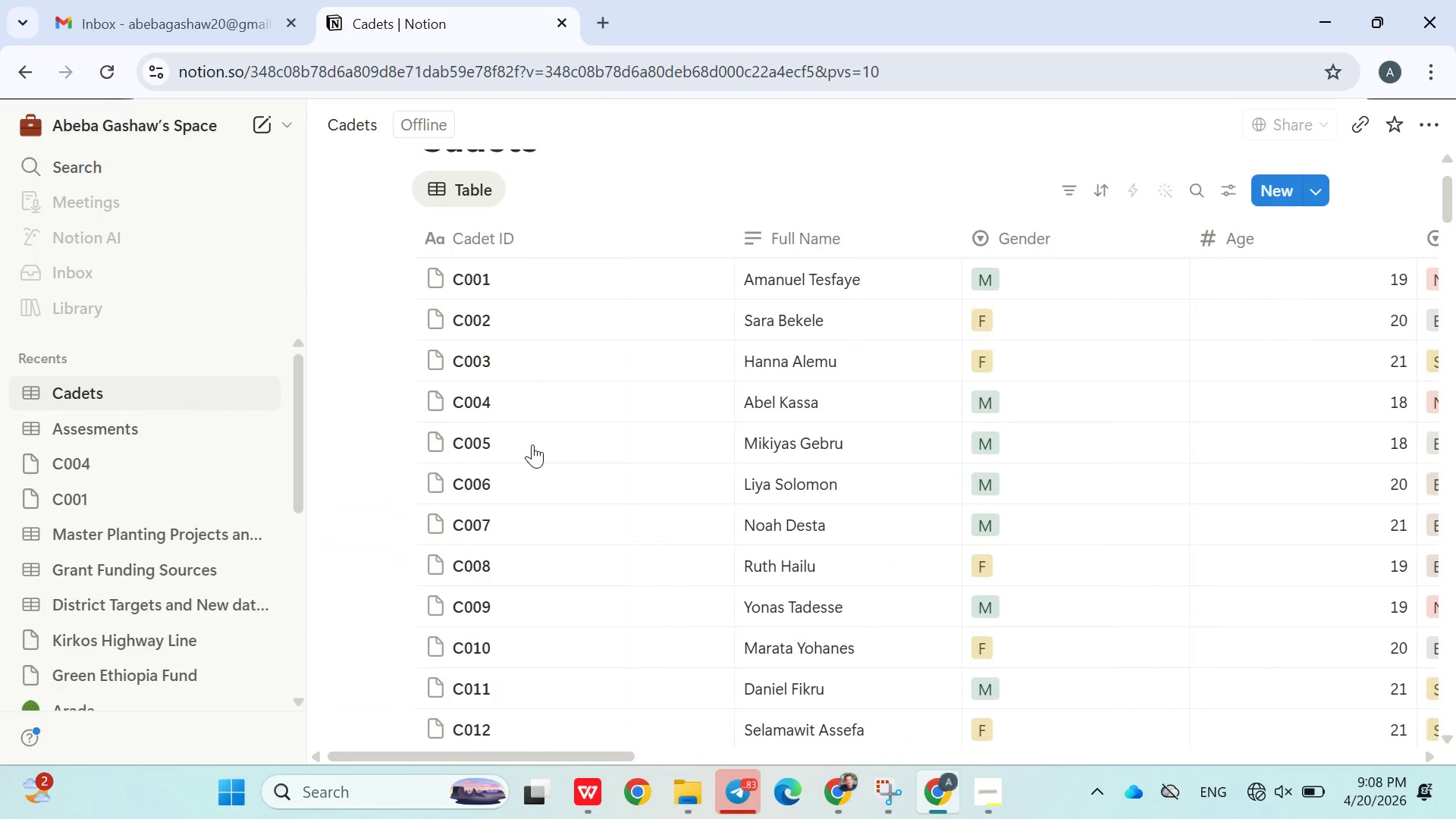 
left_click([532, 444])
 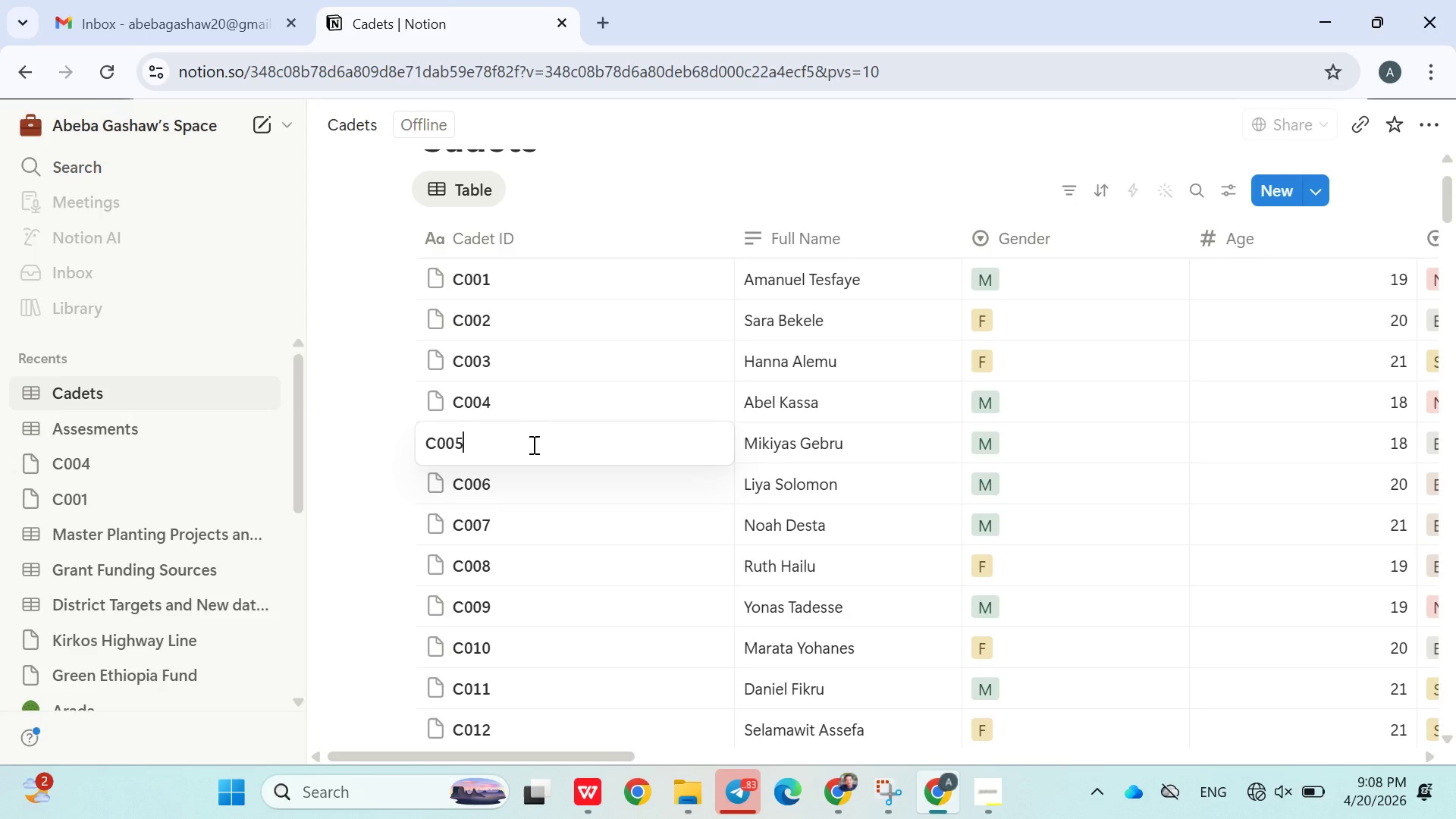 
double_click([532, 444])
 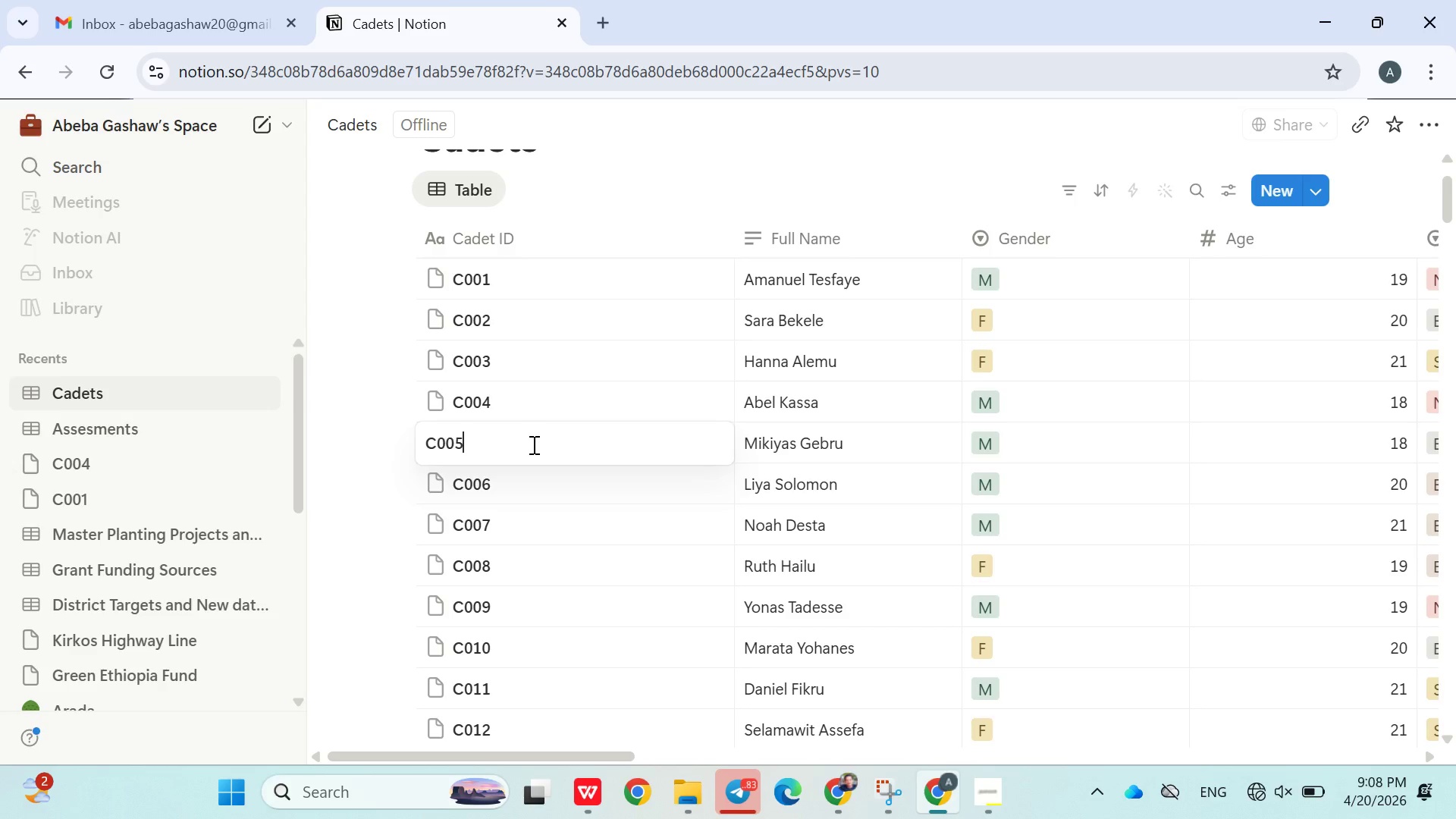 
left_click_drag(start_coordinate=[532, 444], to_coordinate=[560, 399])
 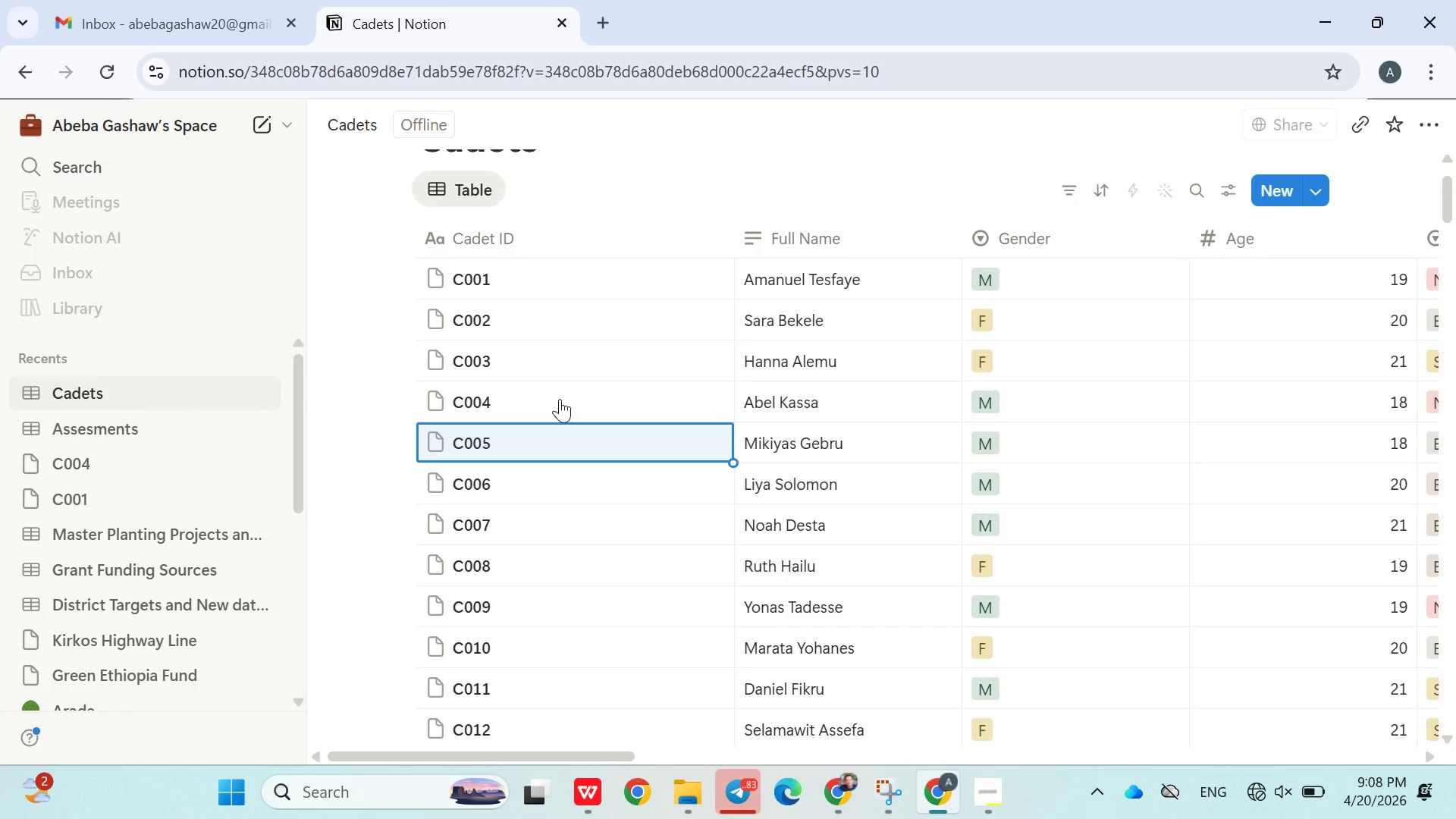 
left_click([560, 399])
 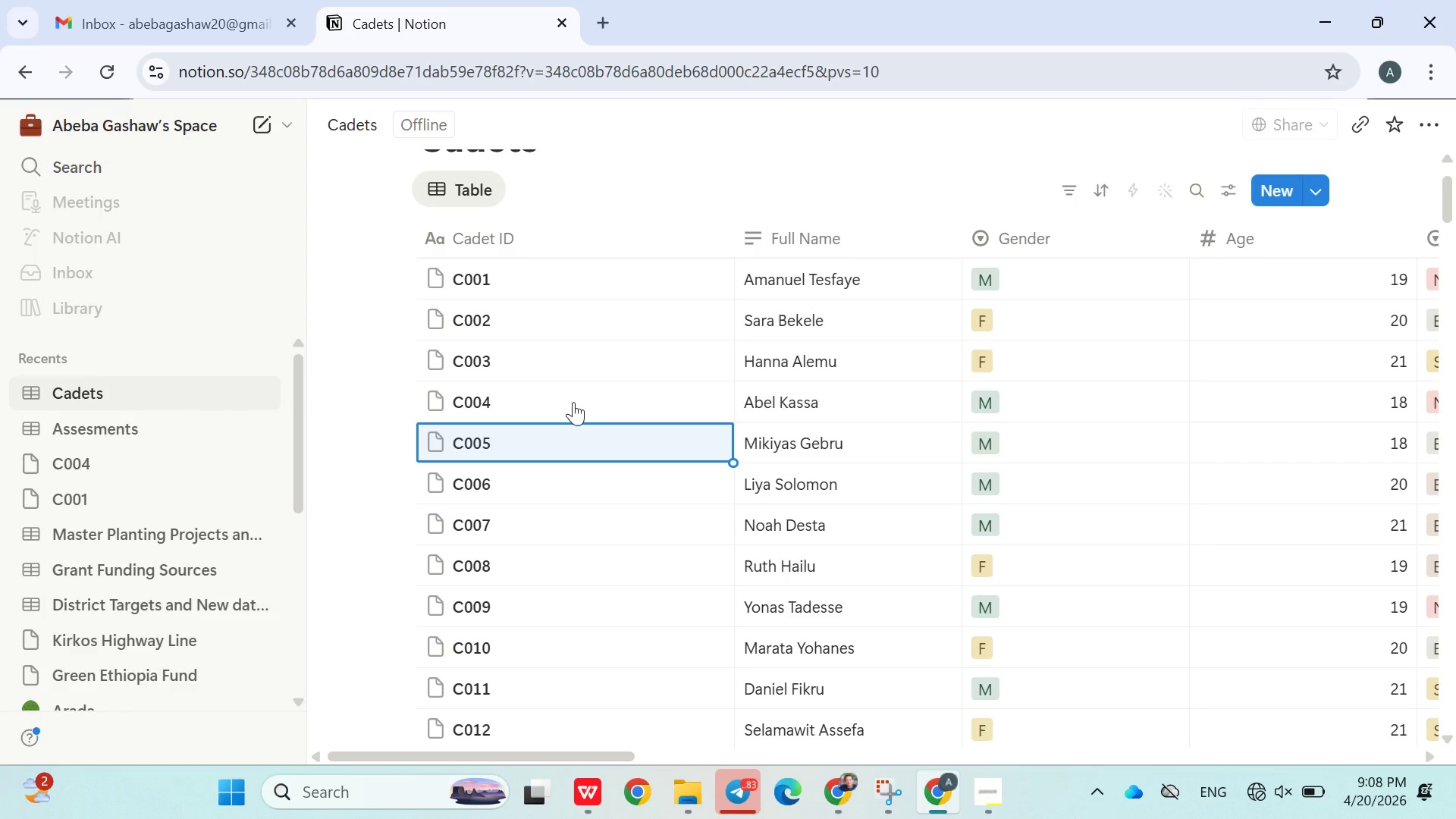 
left_click([577, 402])
 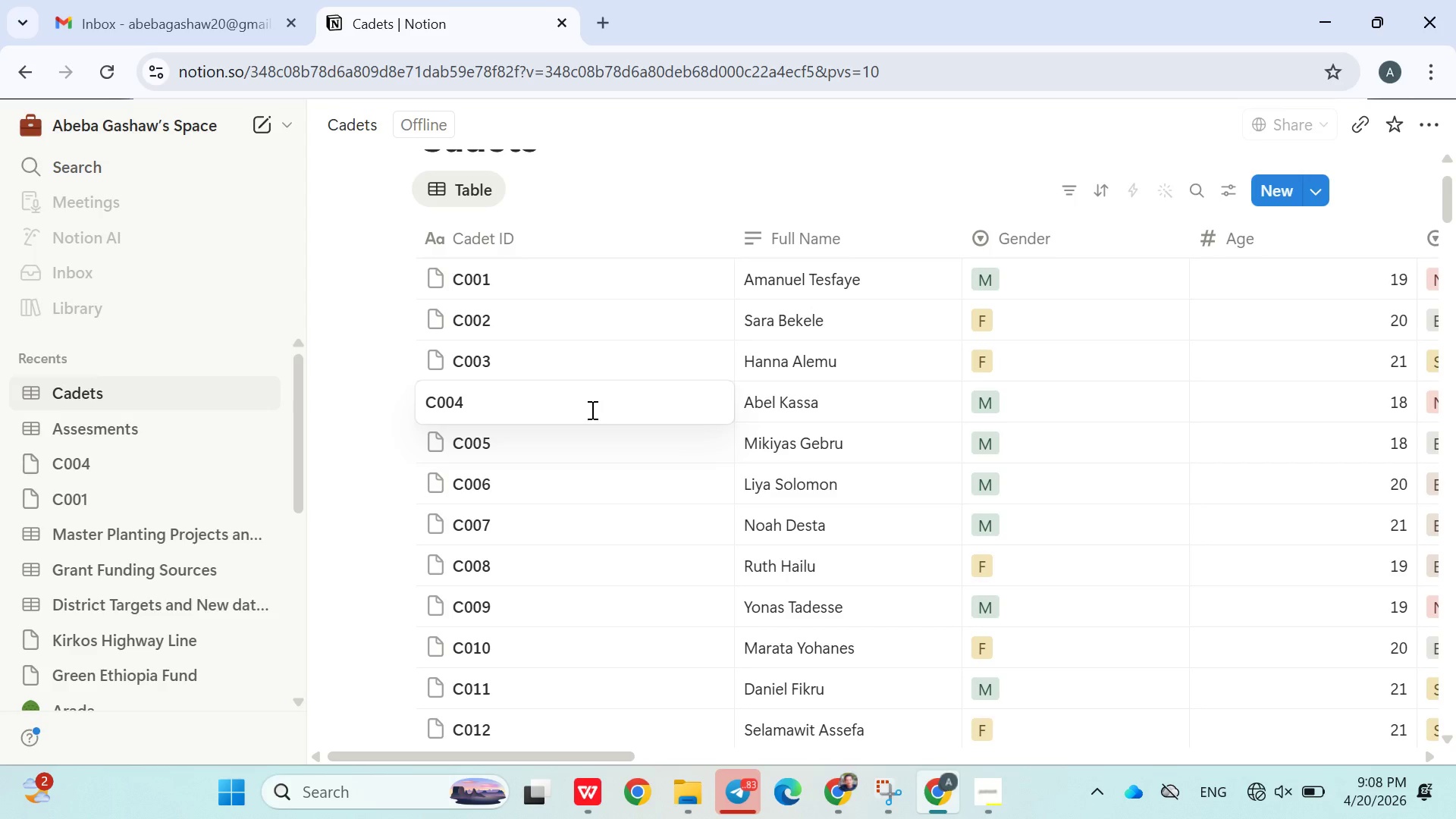 
left_click([670, 469])
 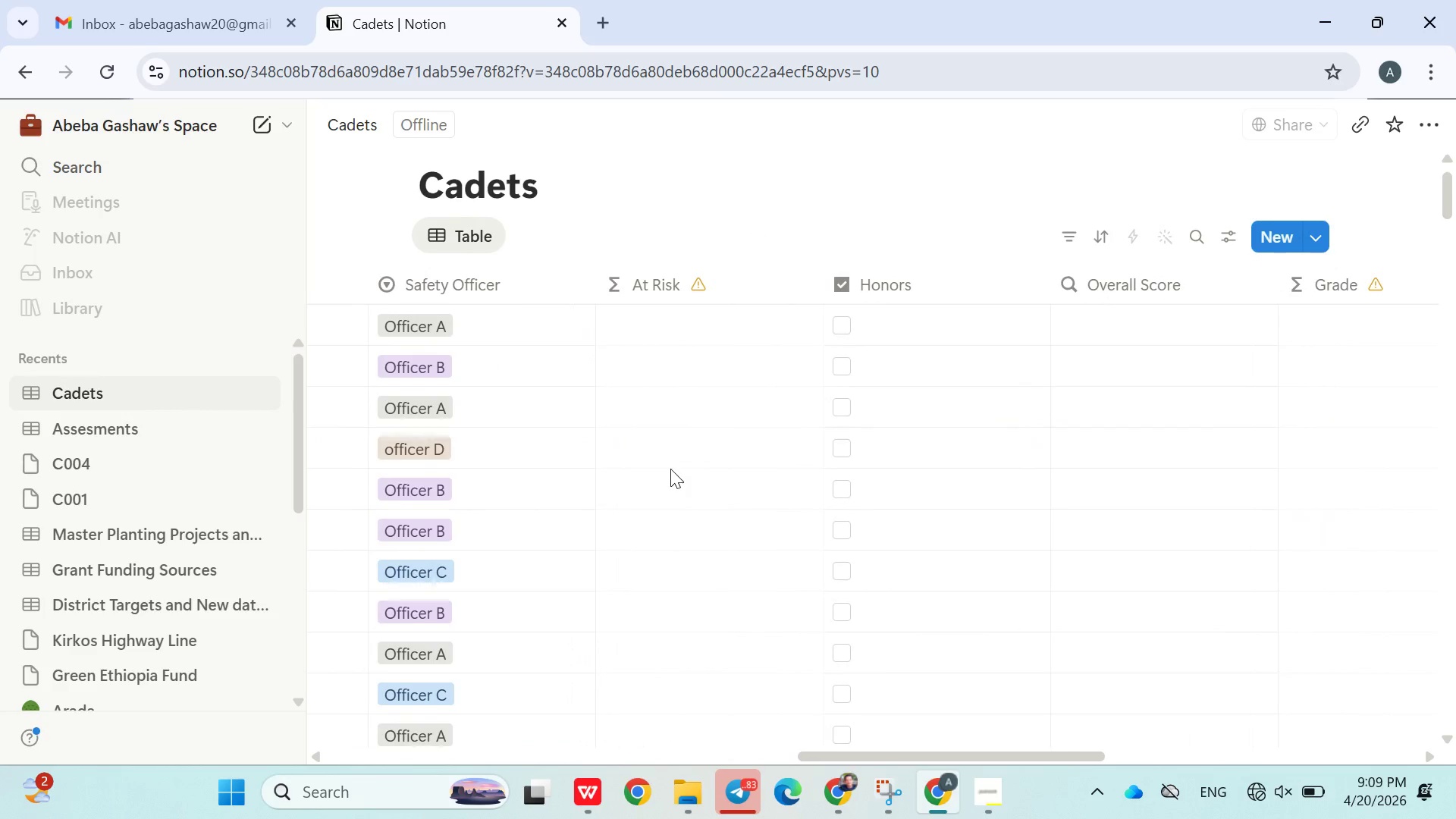 
left_click([681, 323])
 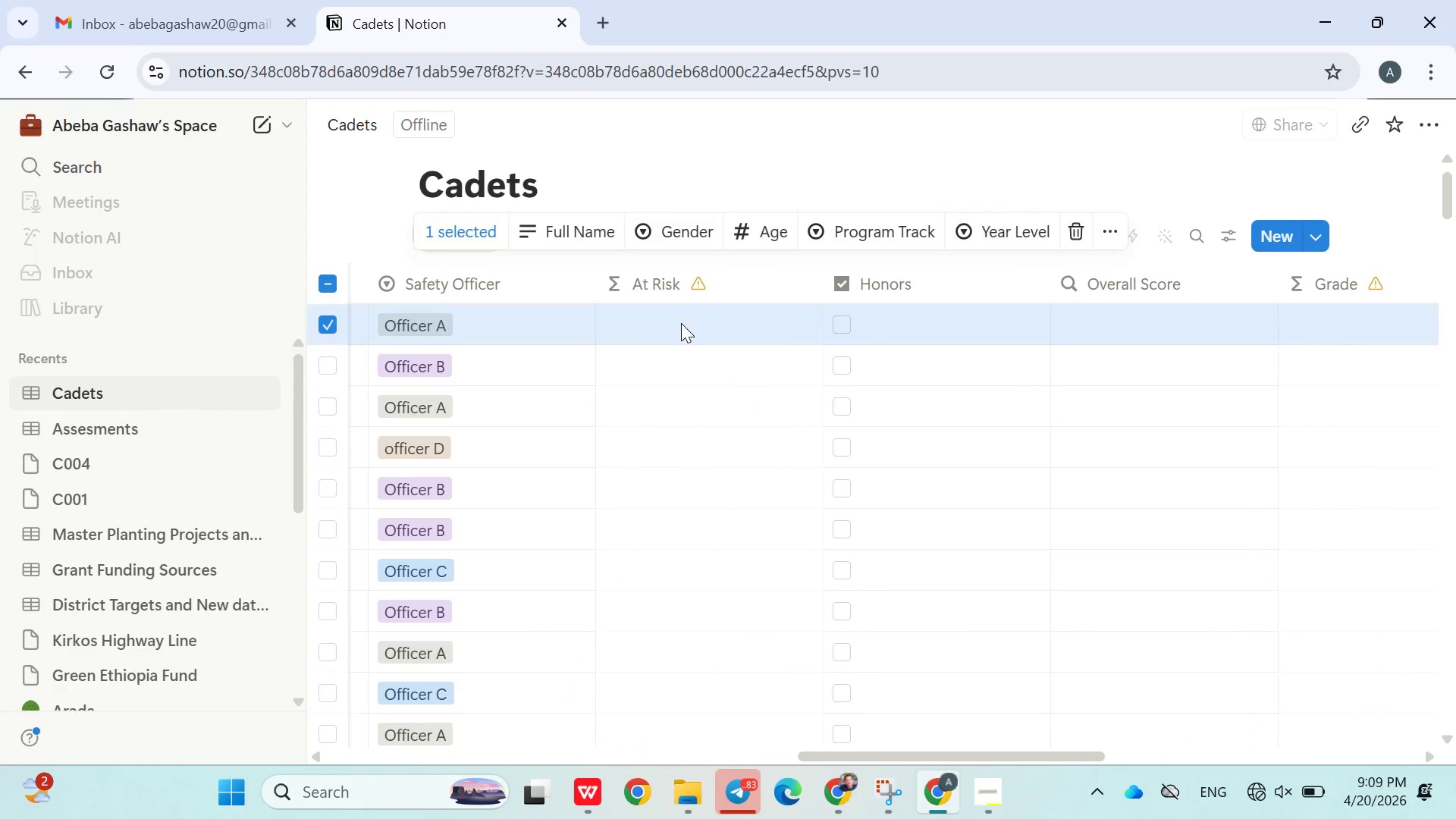 
left_click([681, 323])
 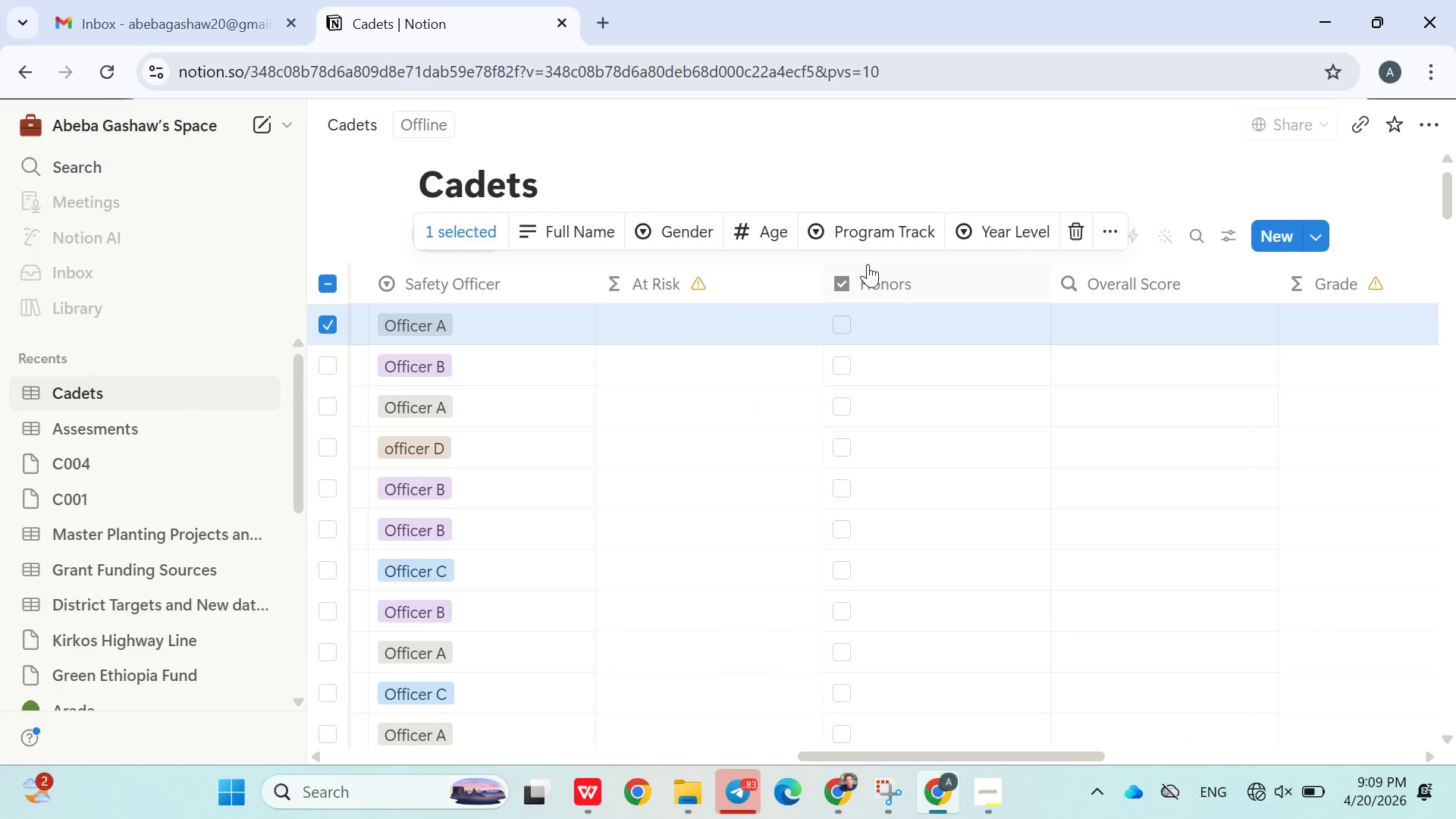 
left_click([888, 262])
 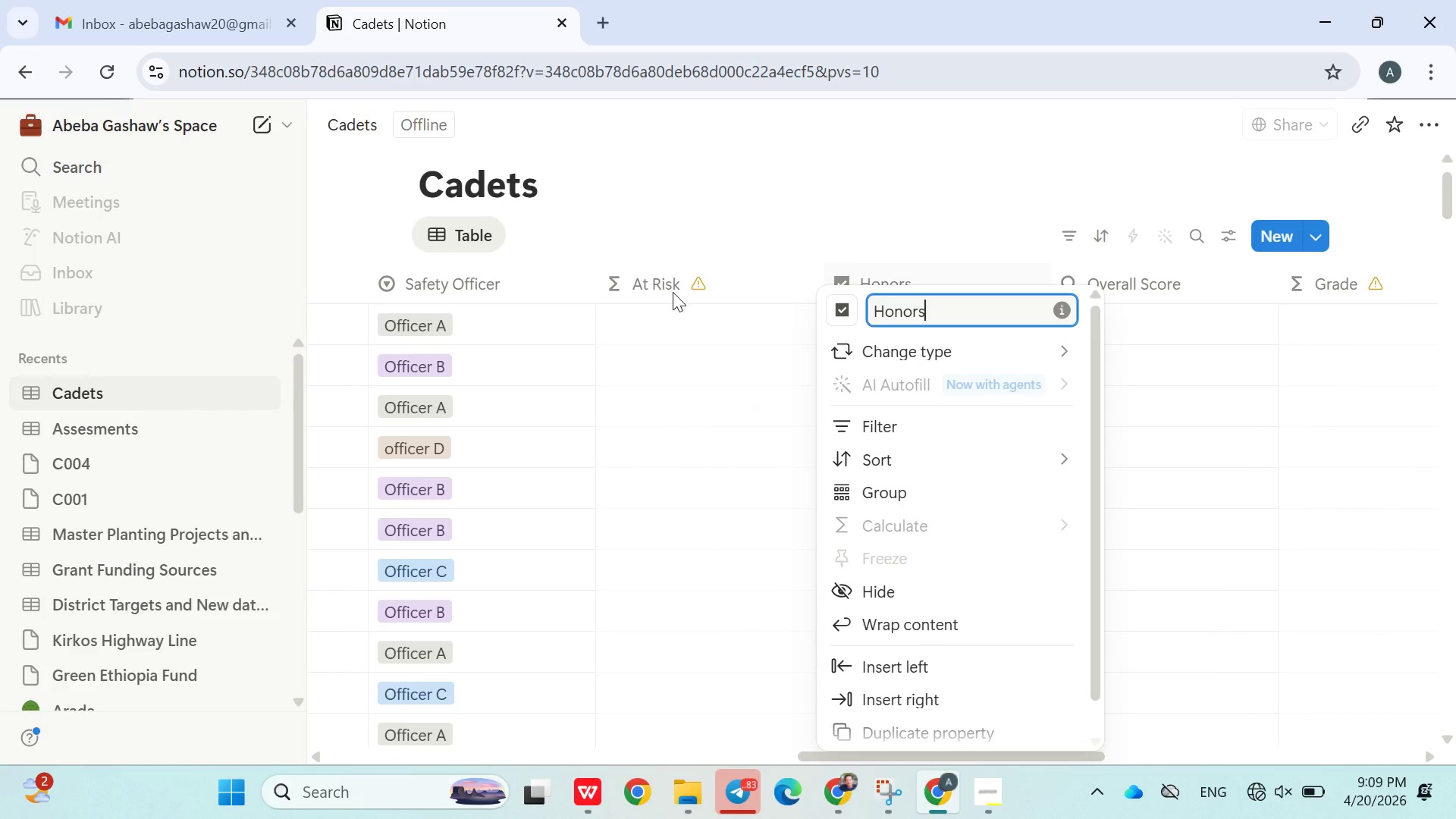 
left_click([666, 321])
 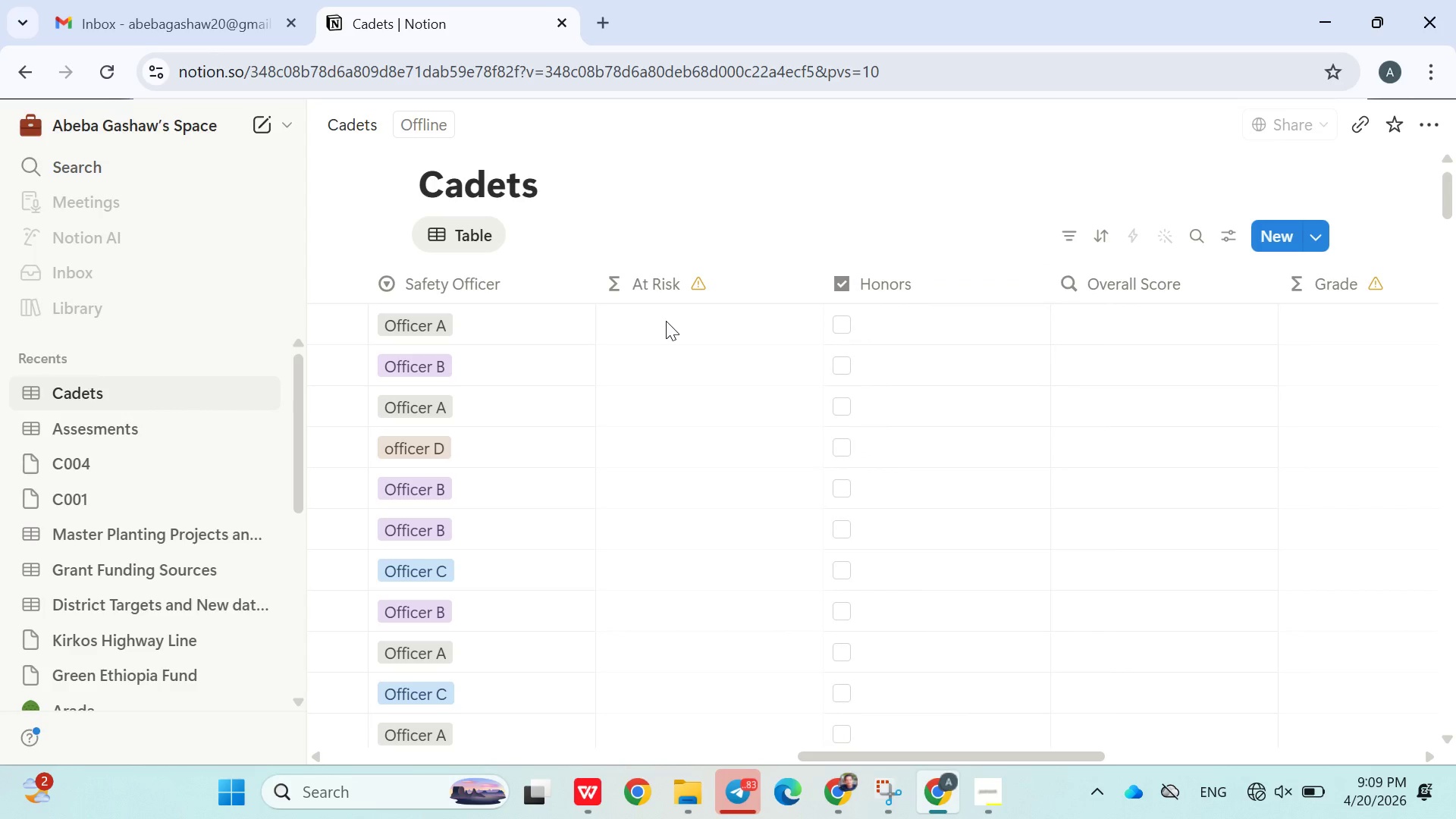 
double_click([666, 321])
 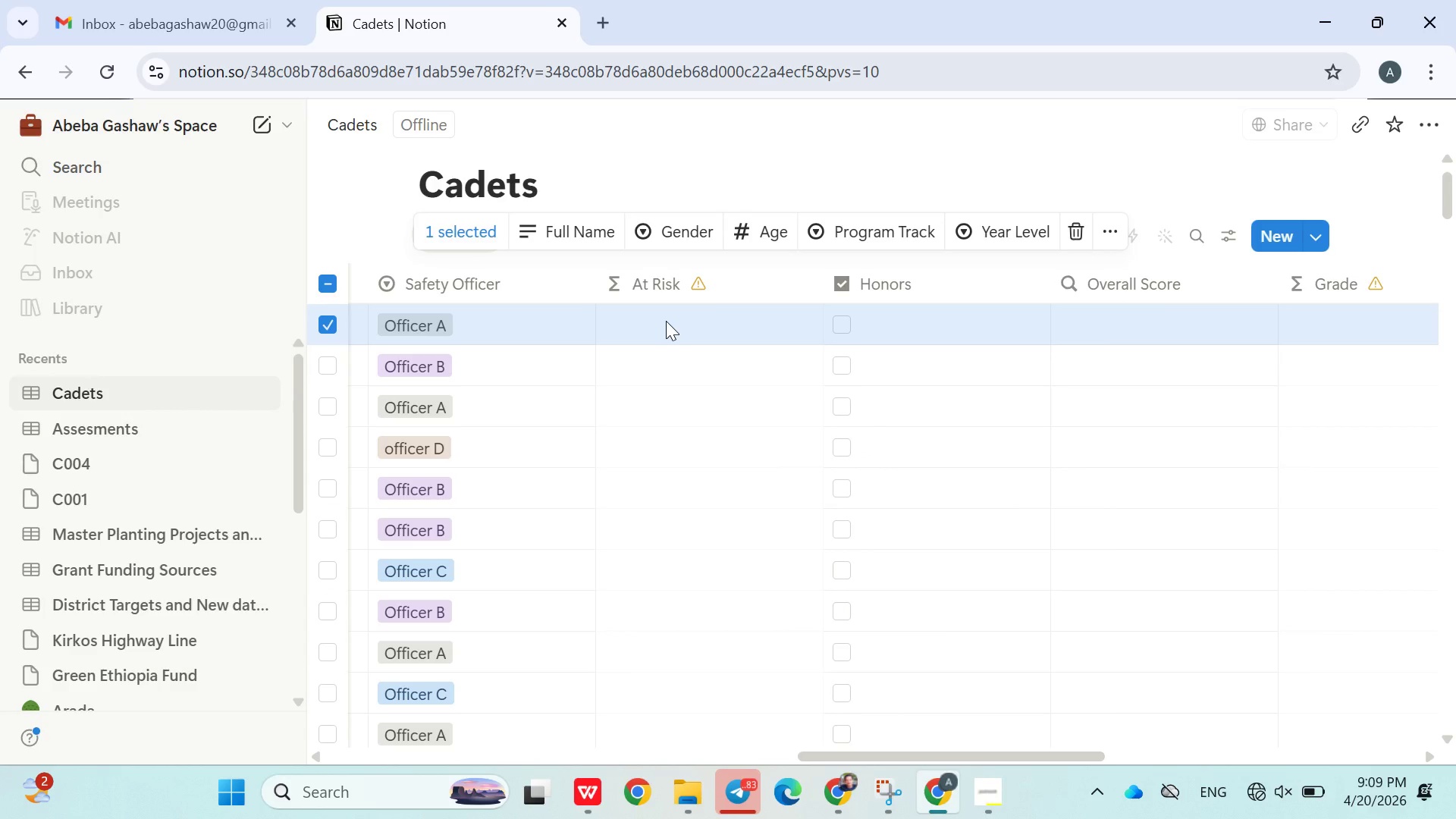 
wait(14.09)
 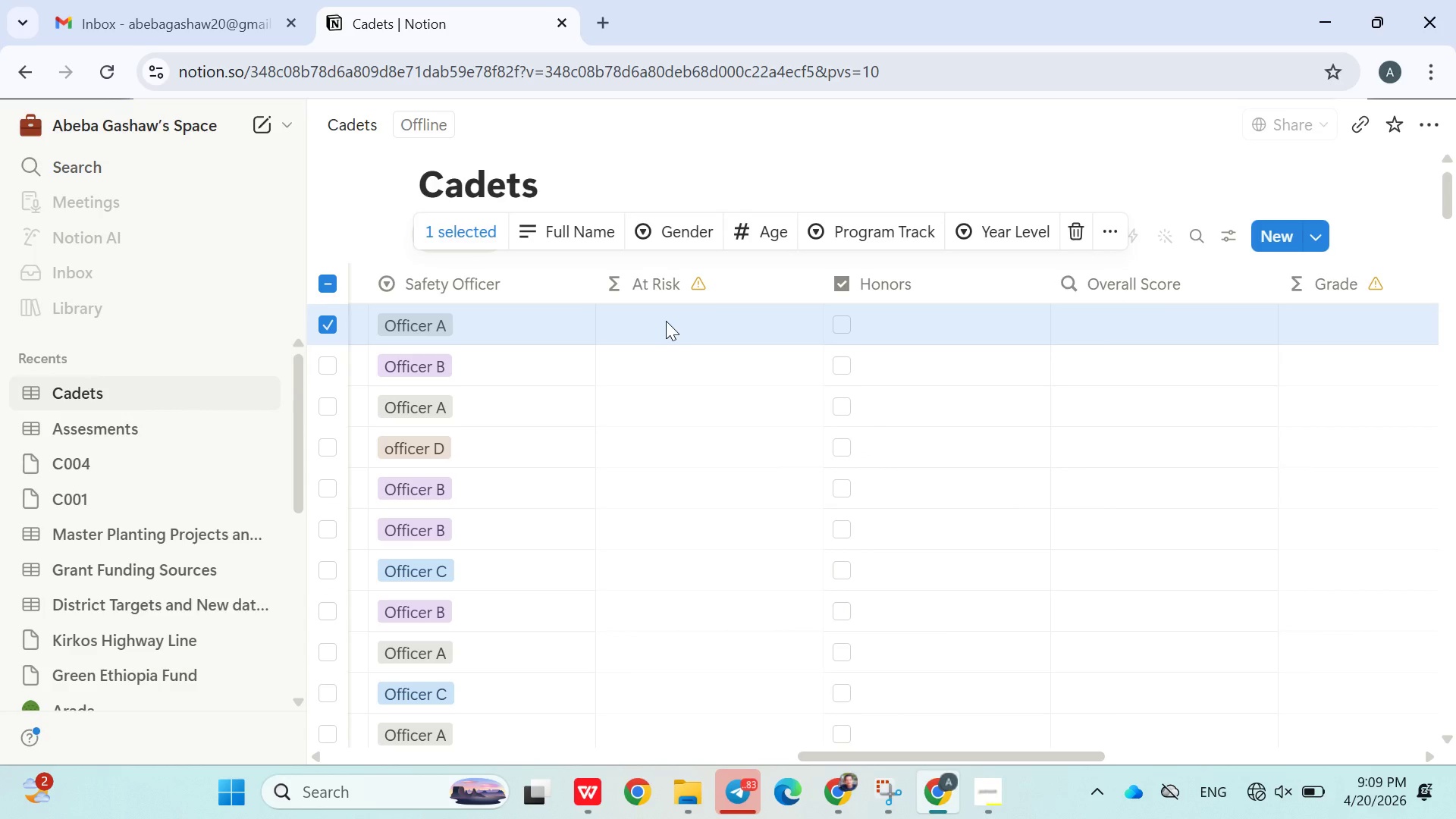 
left_click([893, 187])
 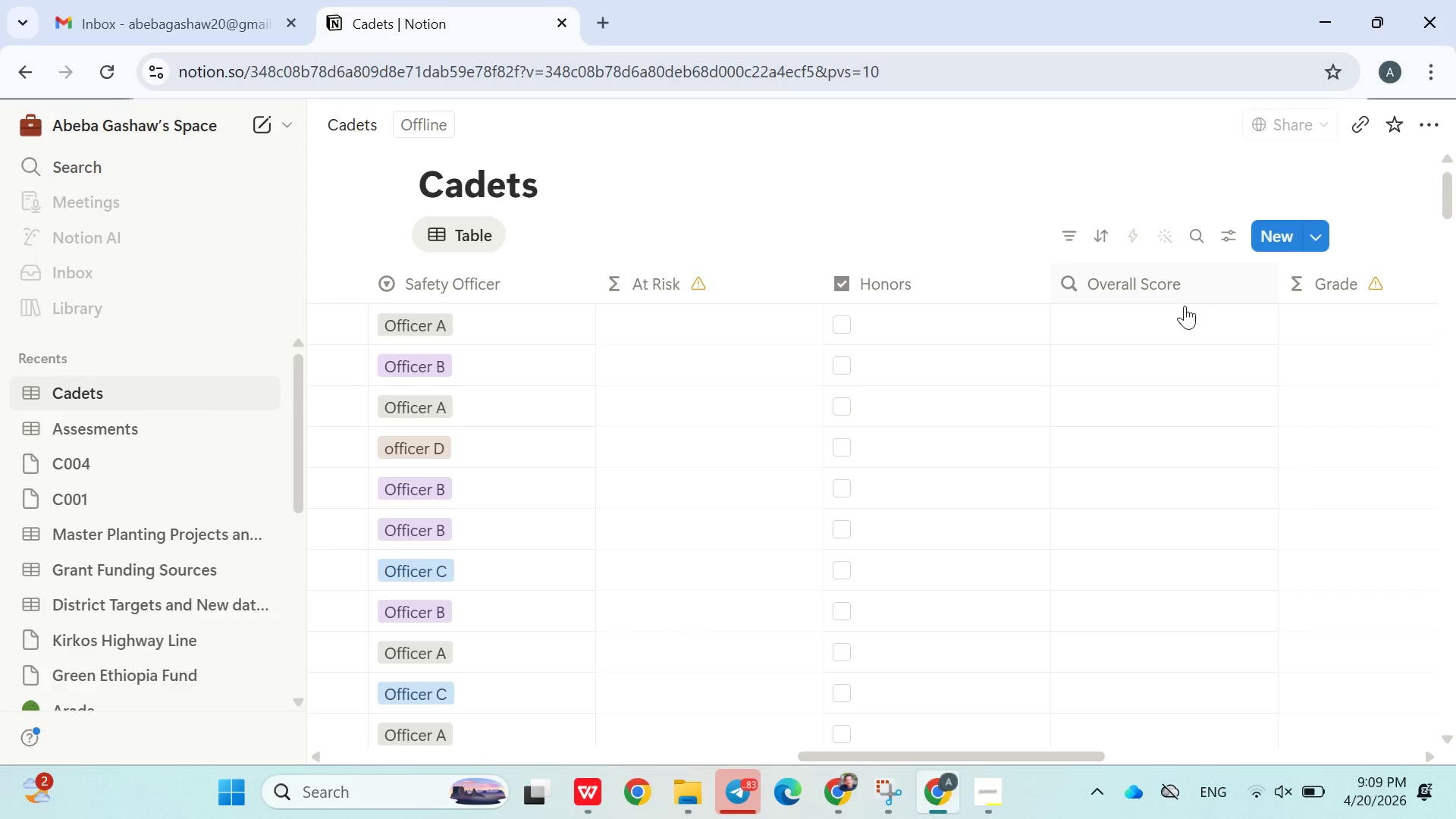 
left_click([1172, 325])
 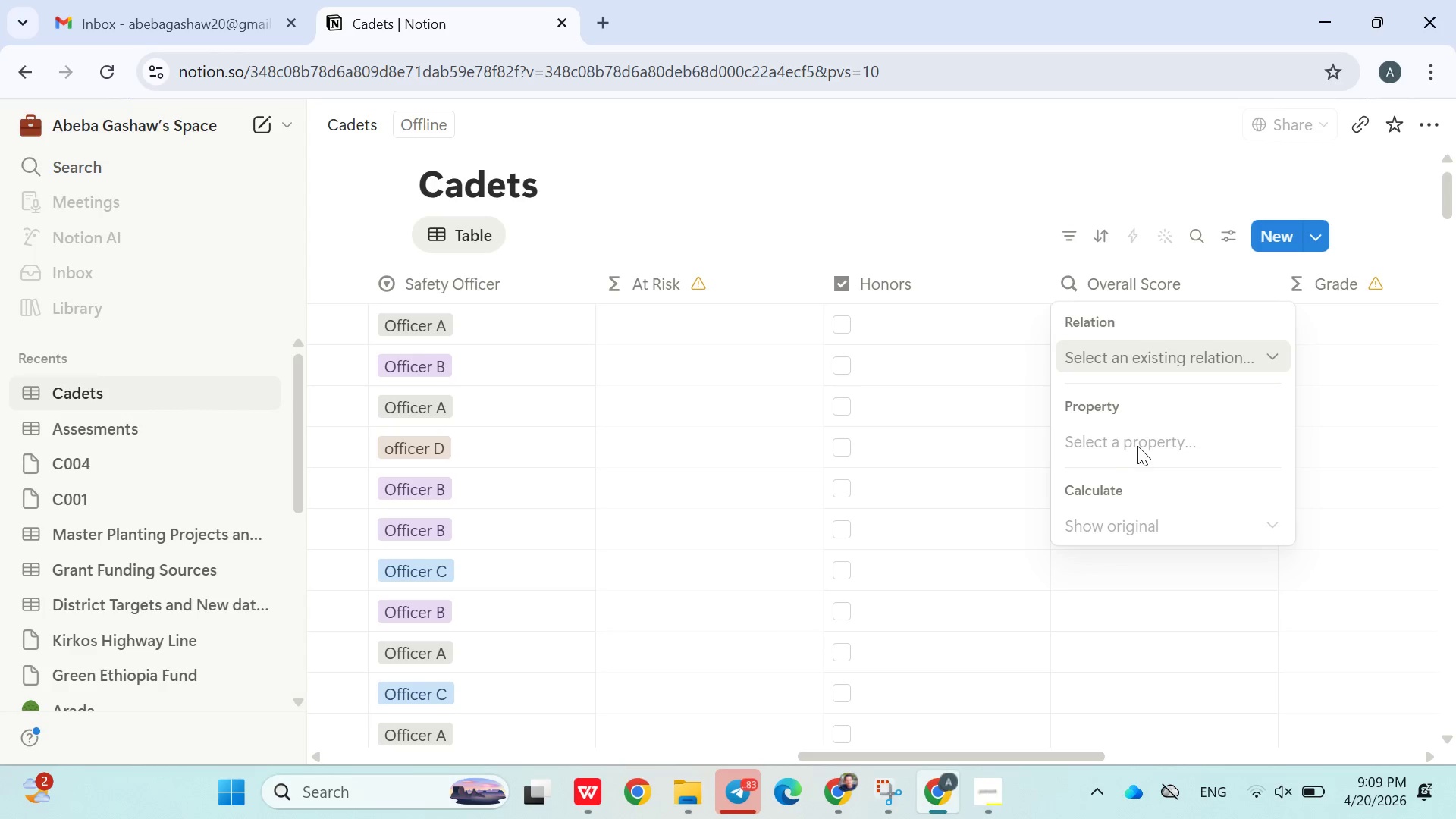 
left_click([1231, 352])
 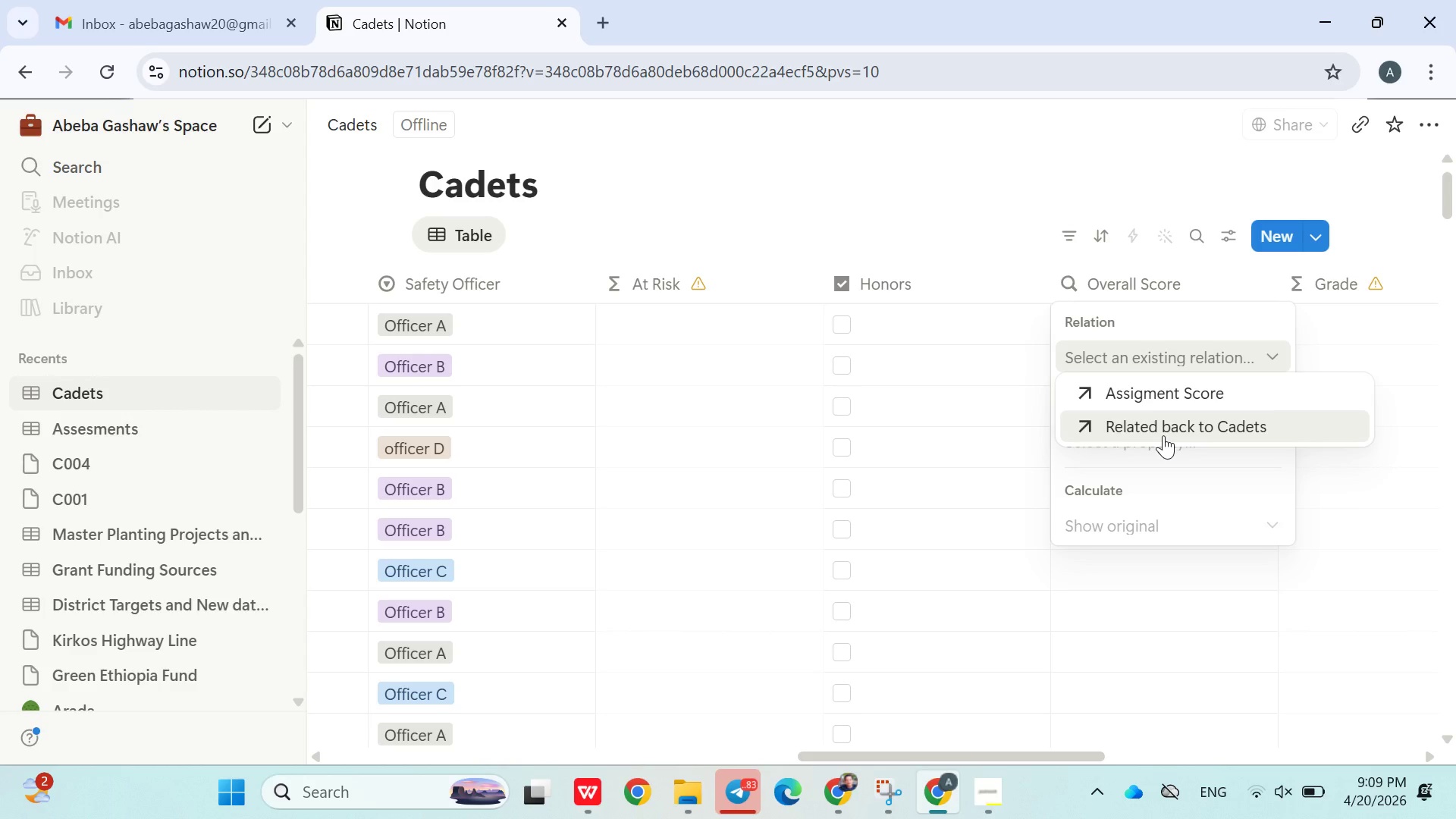 
wait(6.05)
 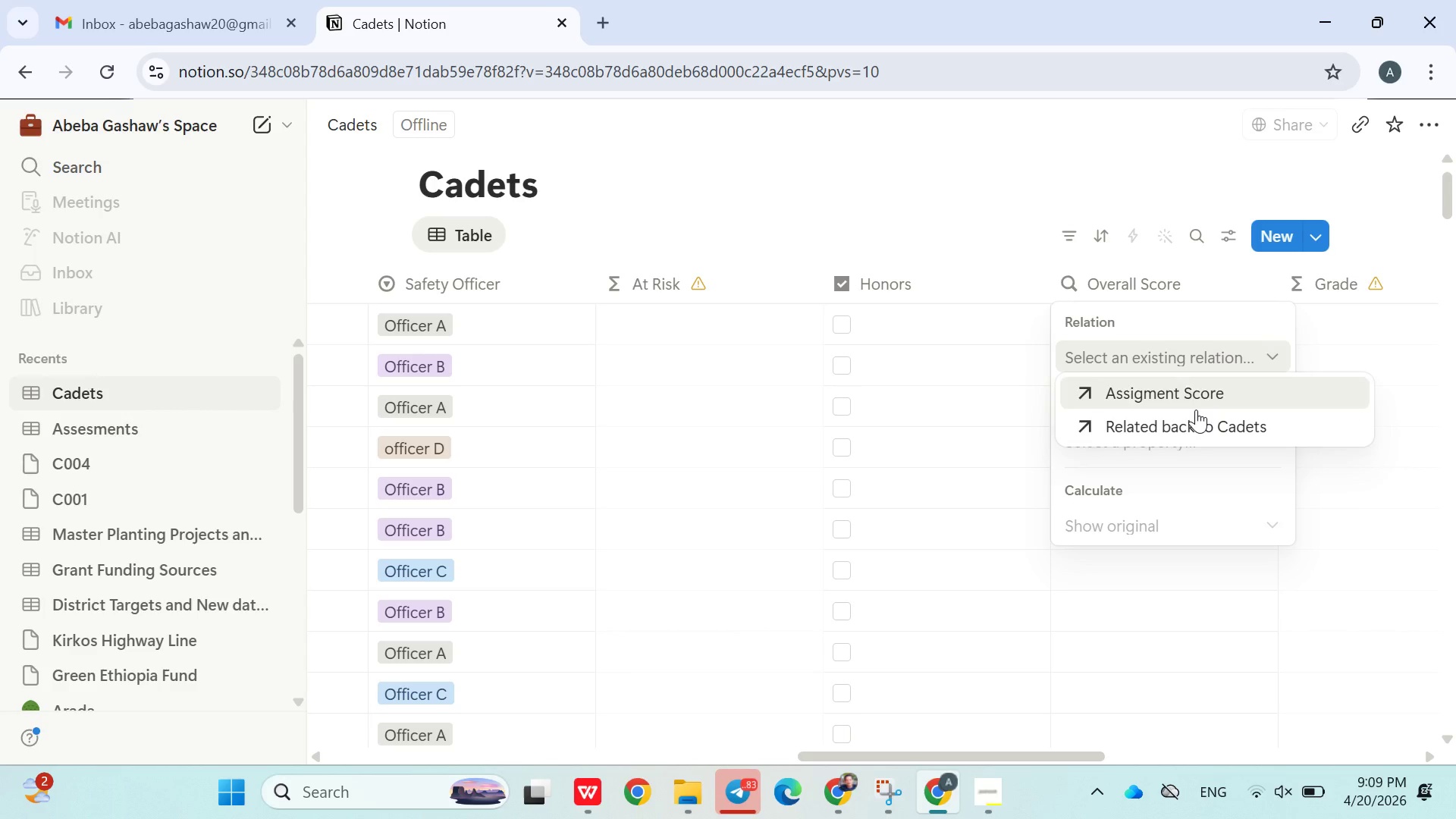 
left_click([1163, 435])
 